 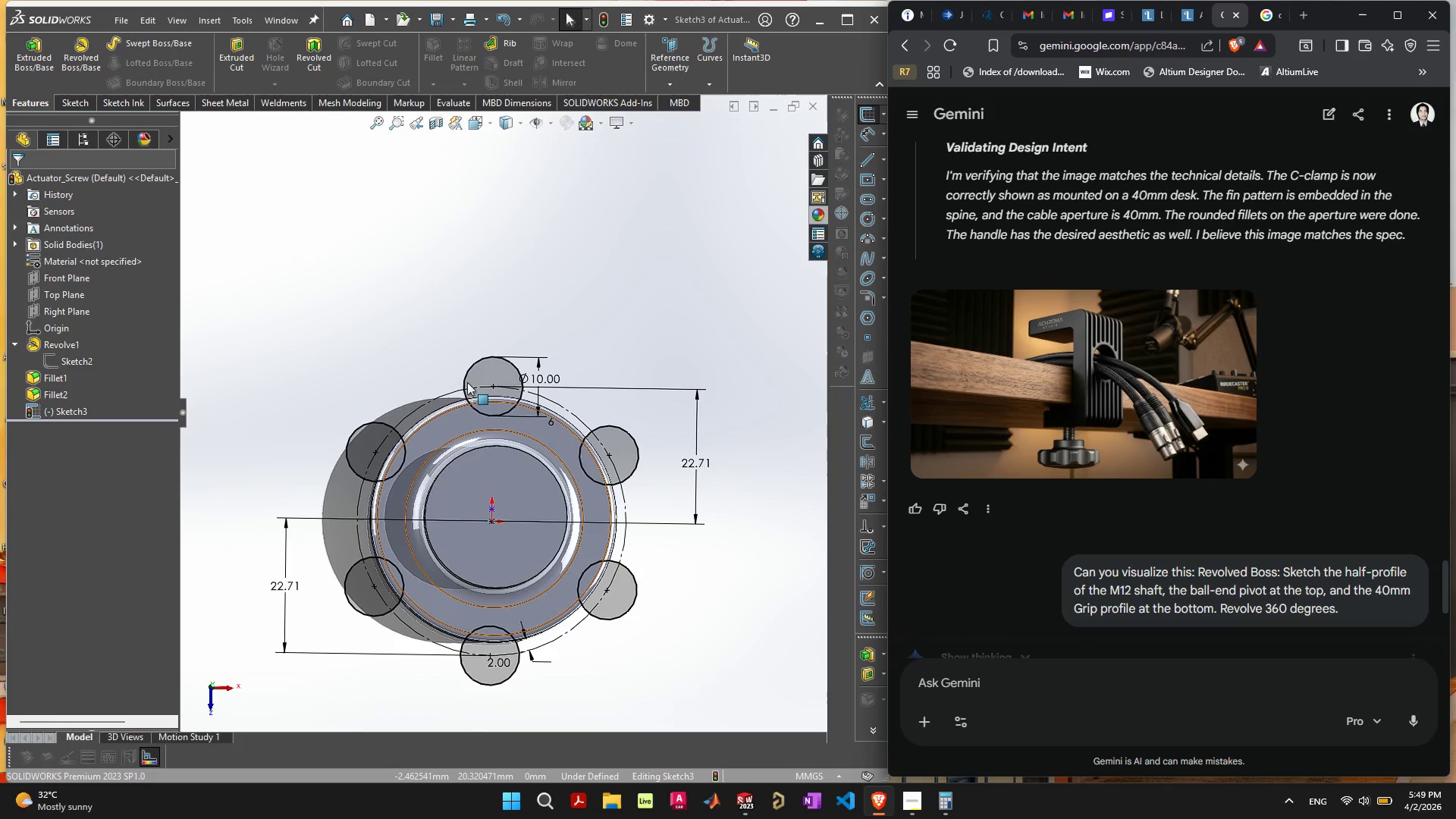 
left_click([234, 54])
 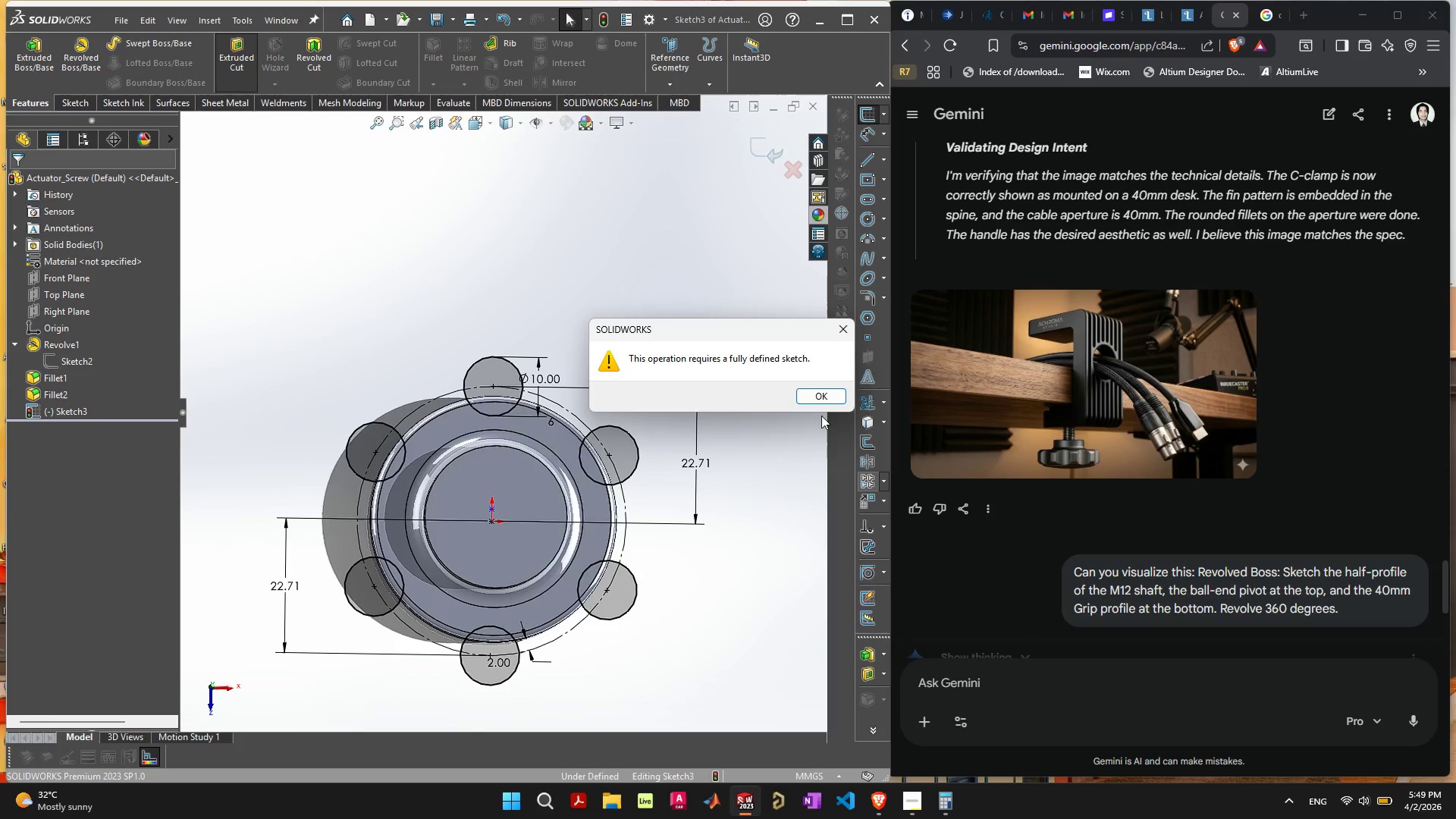 
left_click([818, 402])
 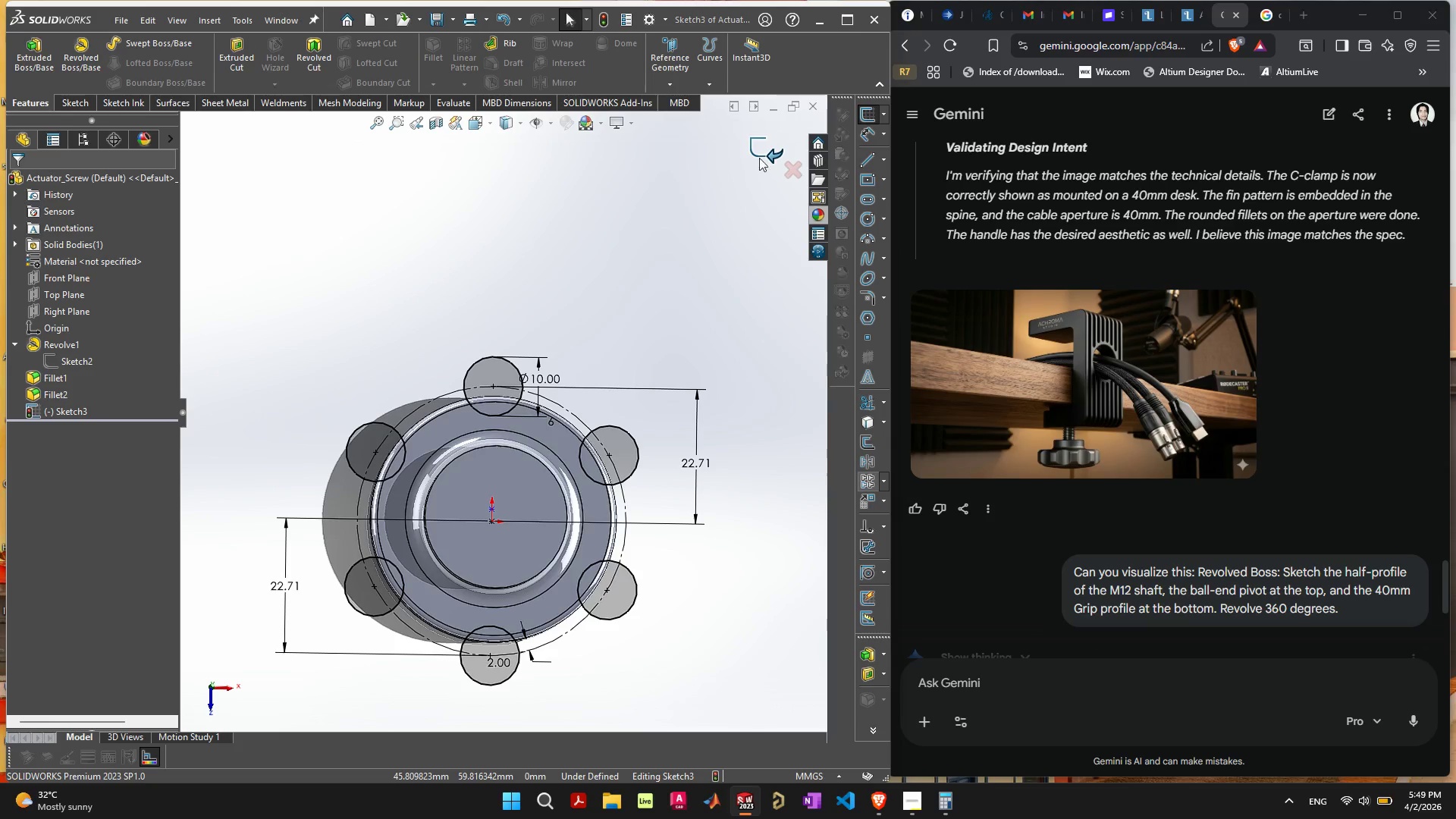 
left_click([758, 143])
 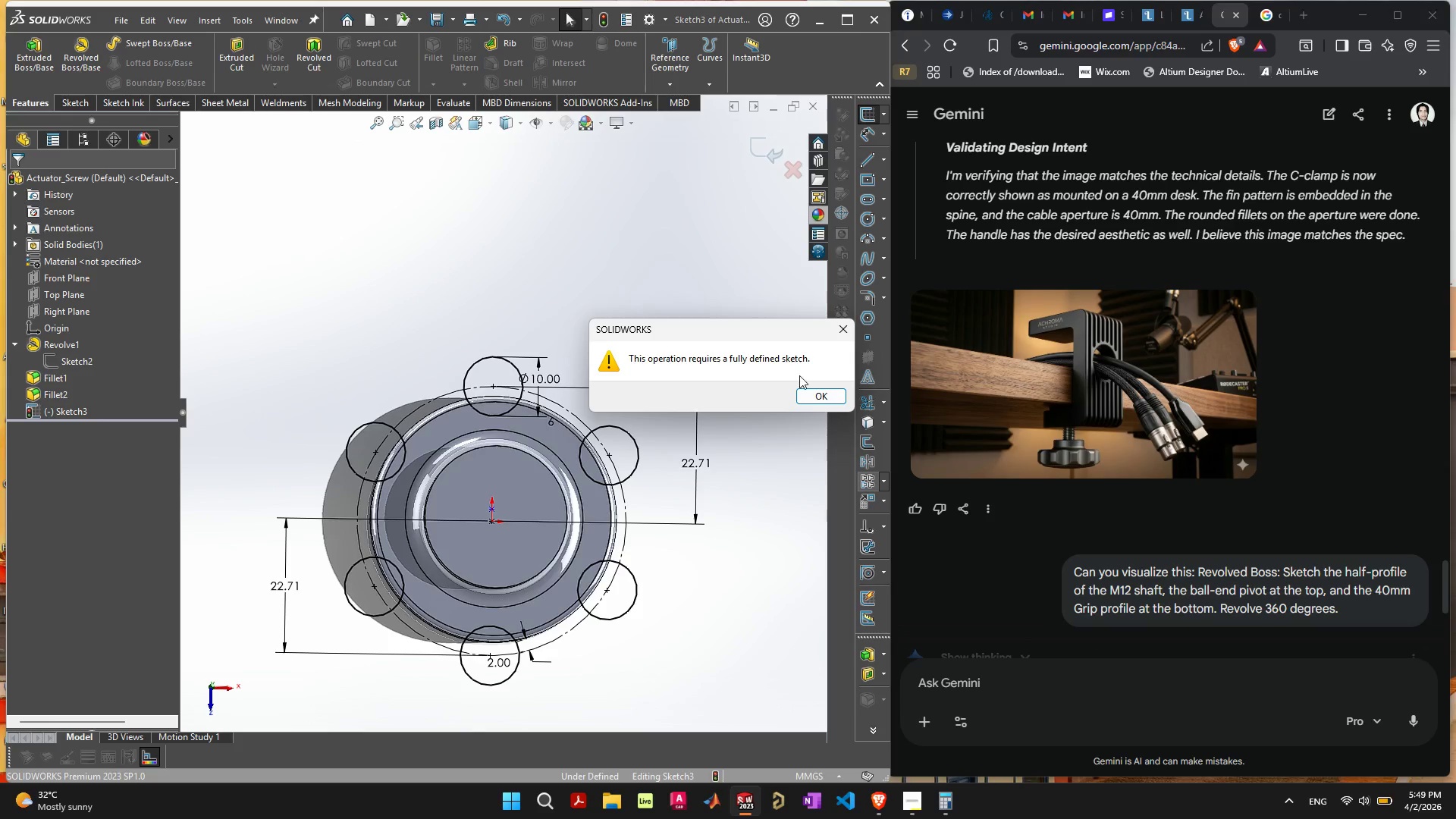 
left_click([816, 399])
 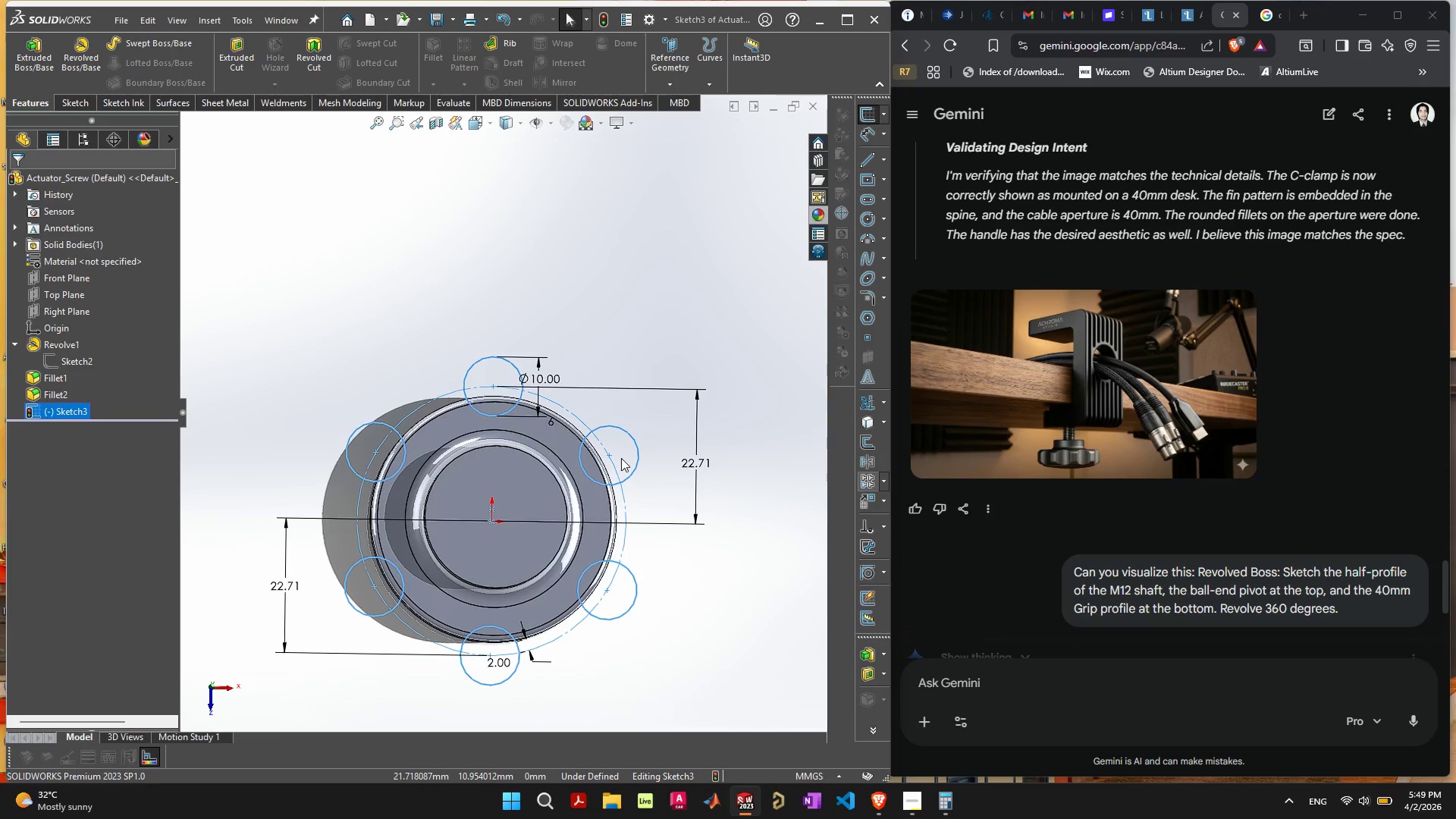 
left_click([621, 458])
 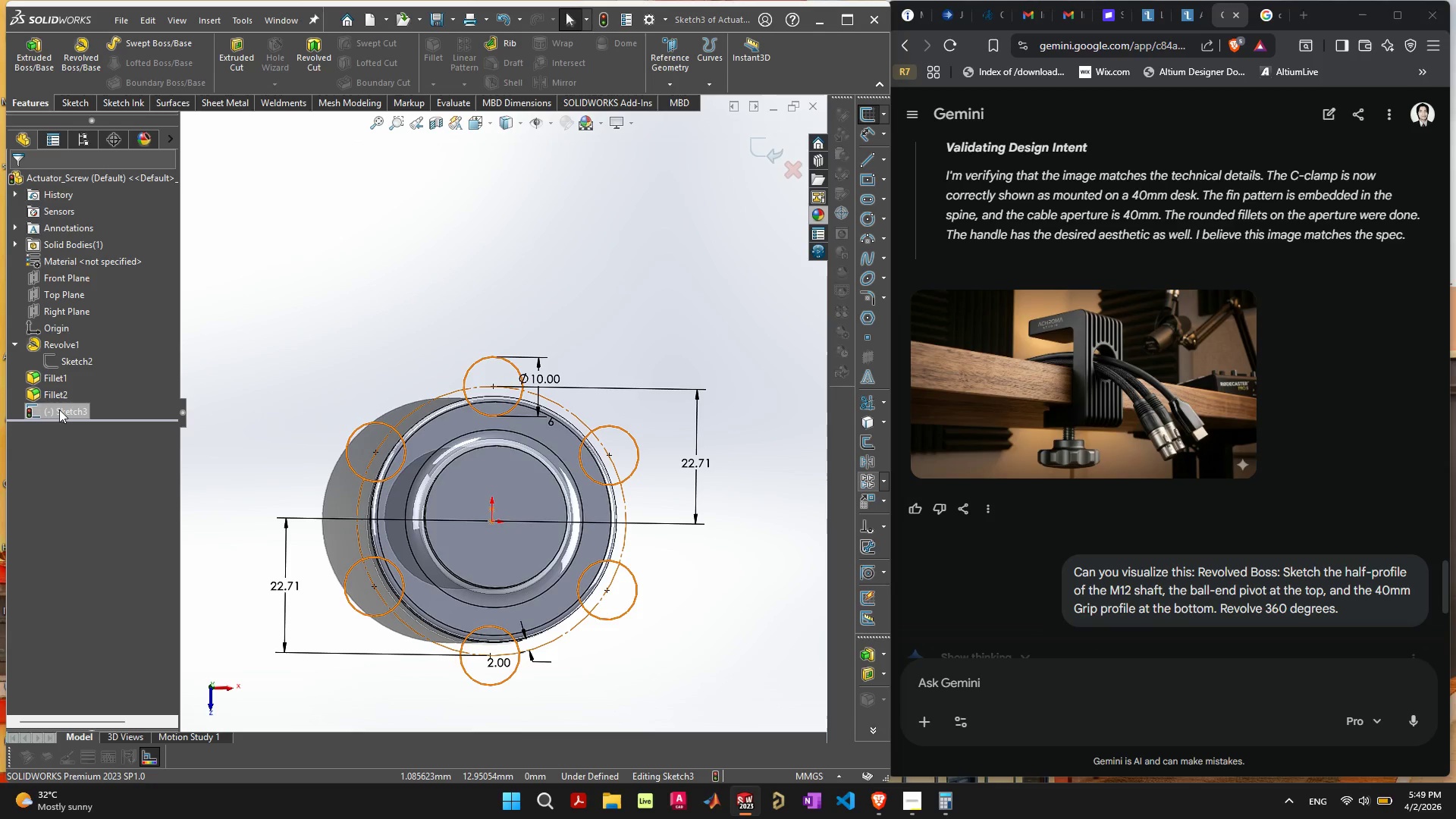 
right_click([48, 410])
 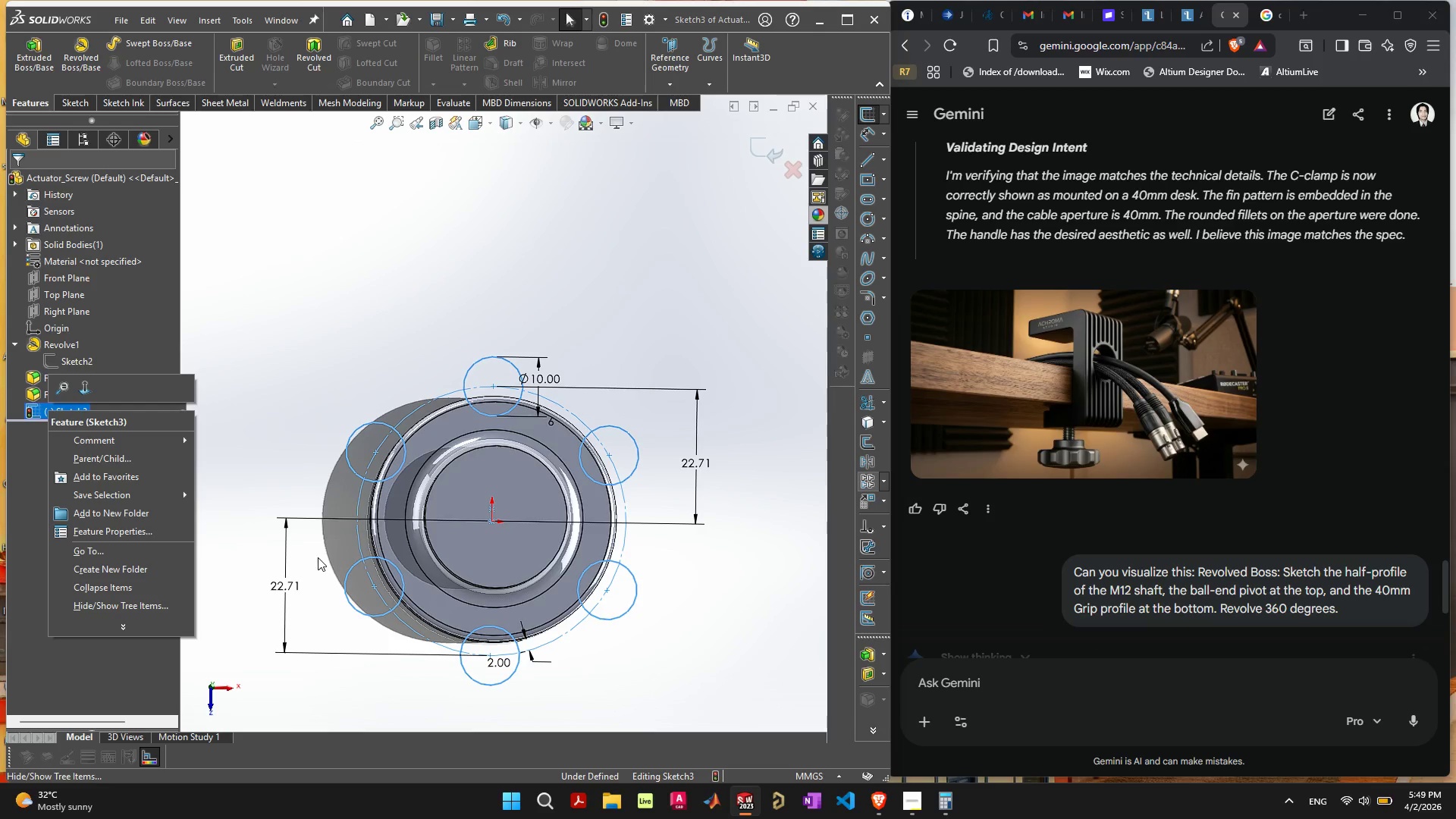 
left_click([379, 343])
 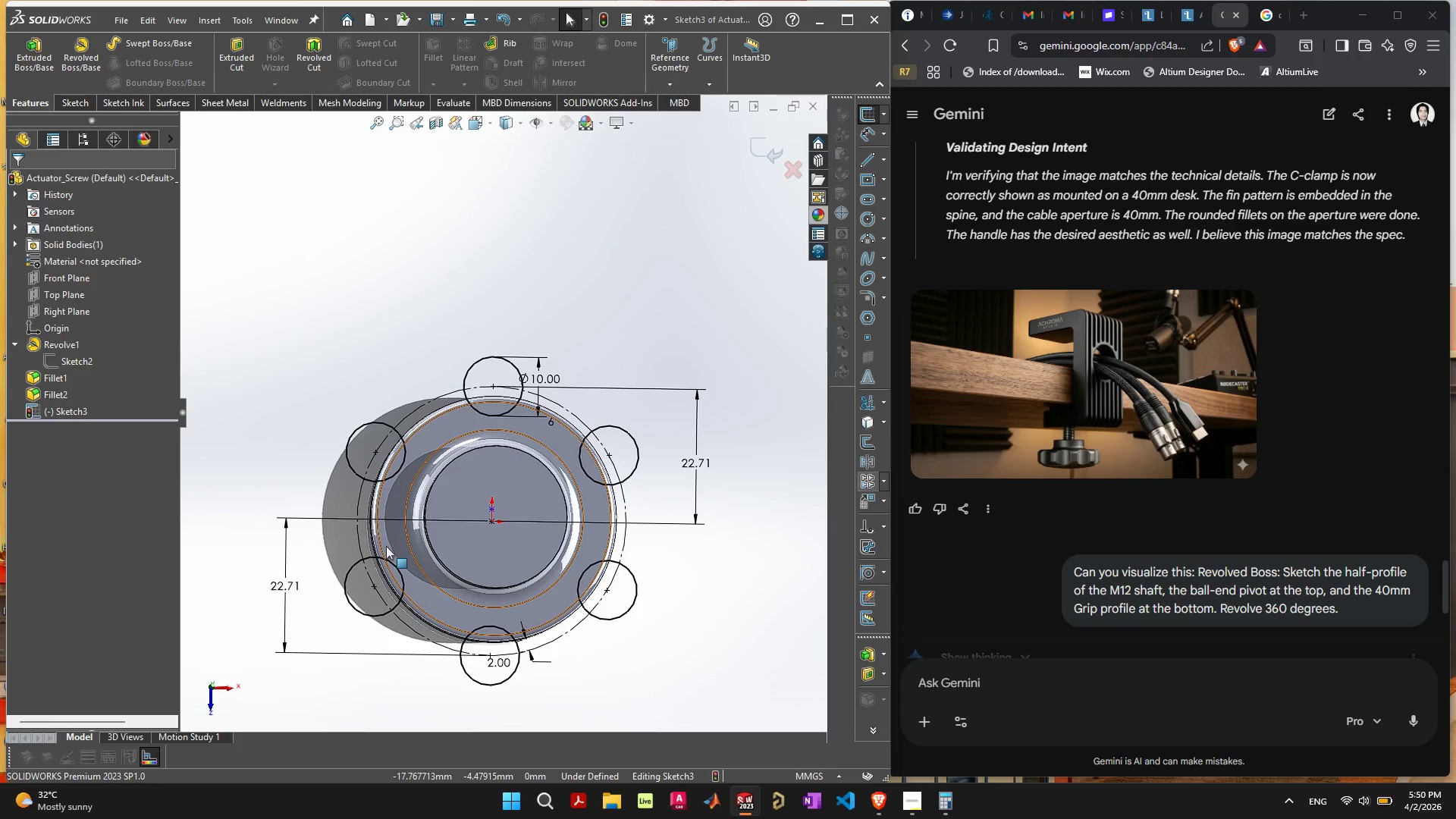 
scroll: coordinate [456, 545], scroll_direction: up, amount: 2.0
 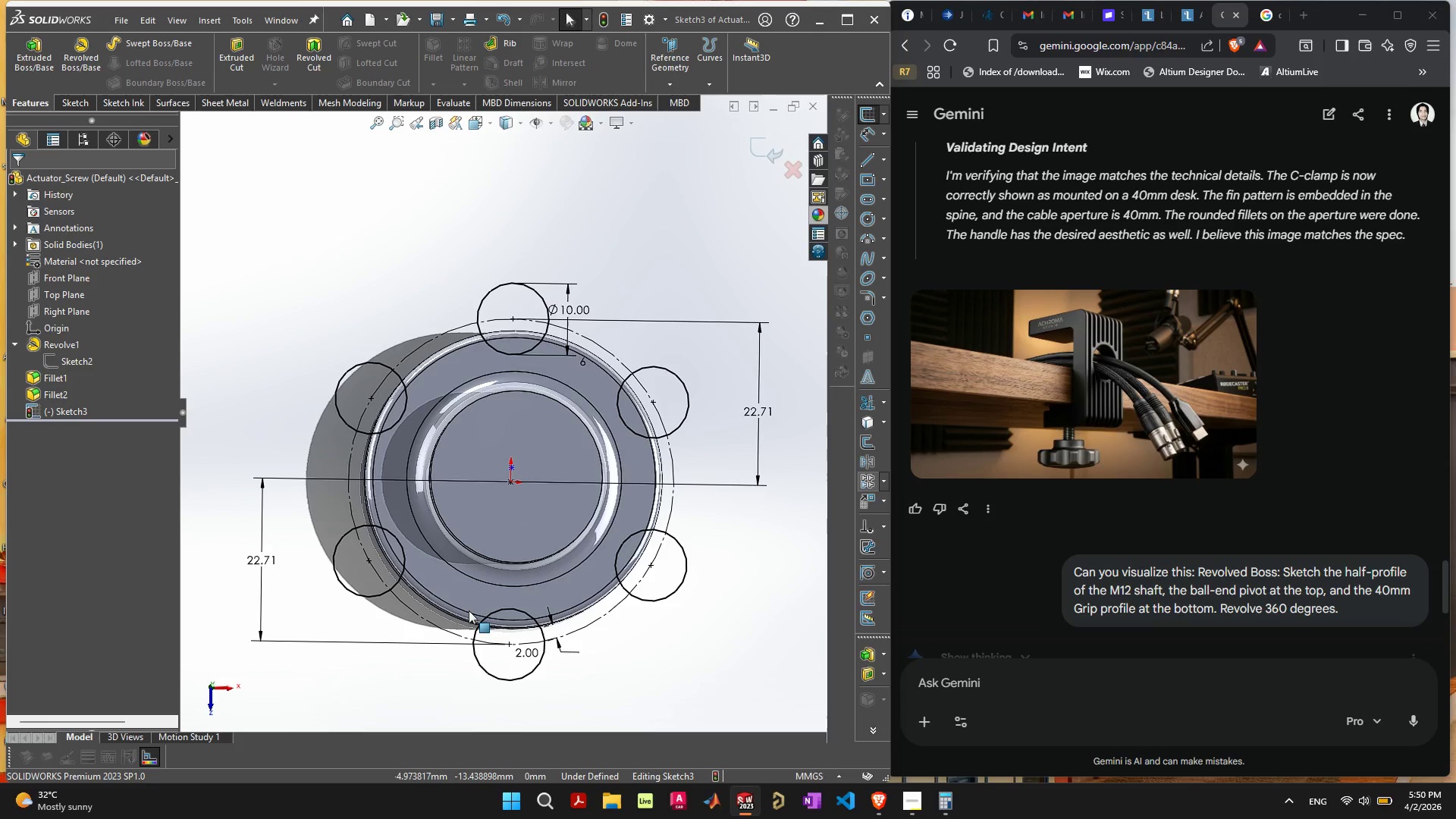 
scroll: coordinate [469, 610], scroll_direction: down, amount: 1.0
 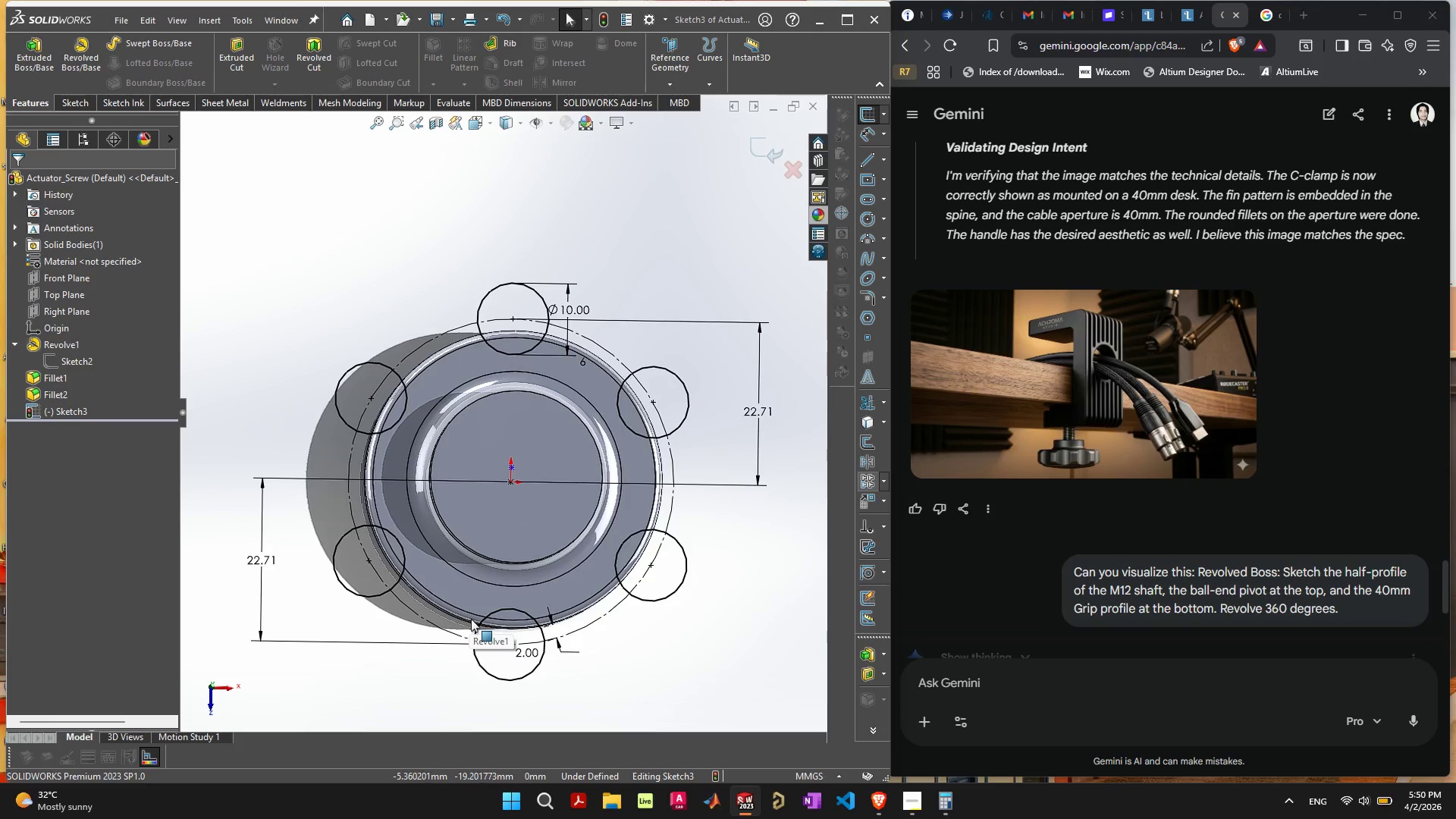 
scroll: coordinate [471, 619], scroll_direction: up, amount: 1.0
 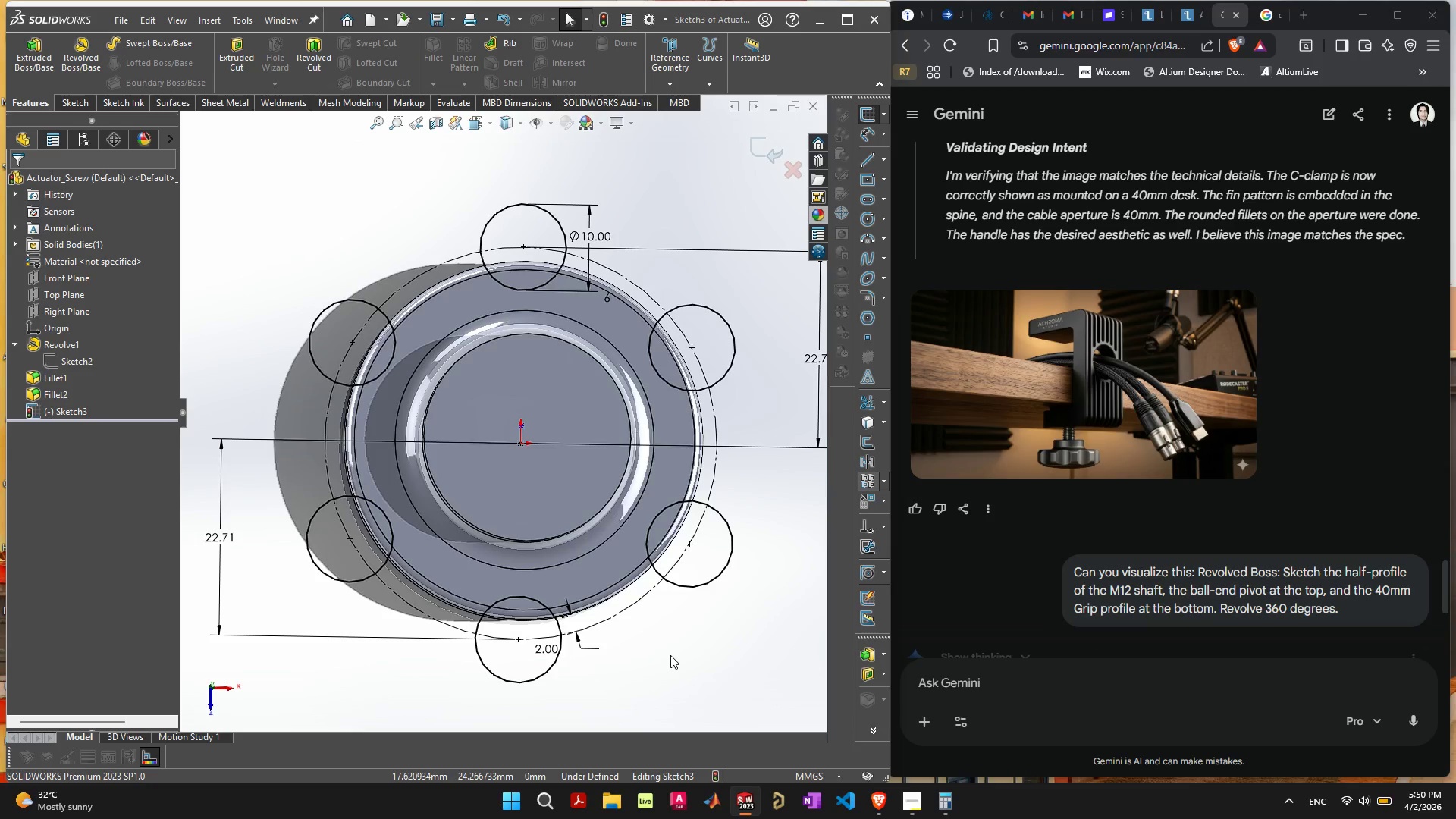 
wait(10.14)
 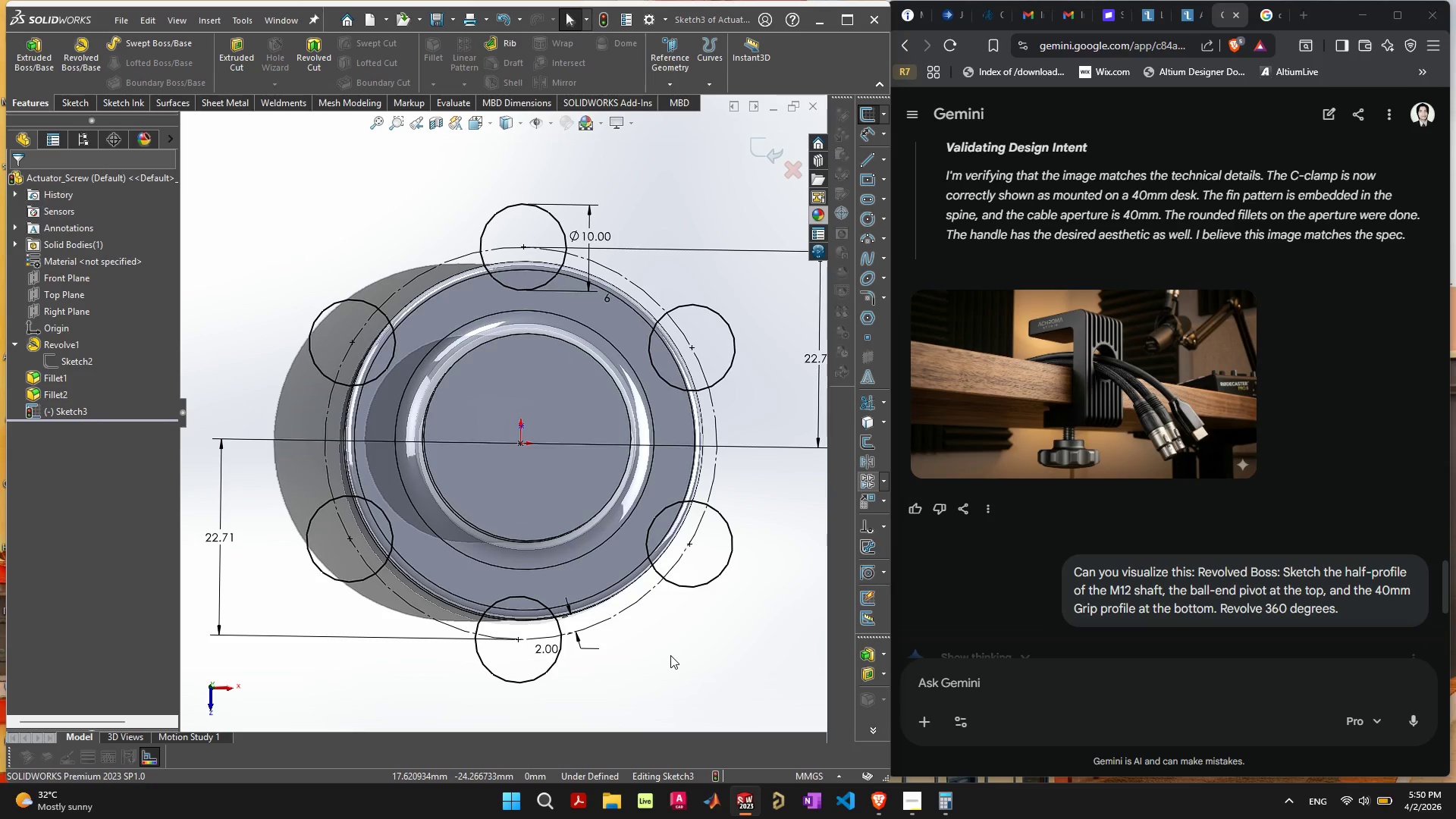 
left_click([729, 563])
 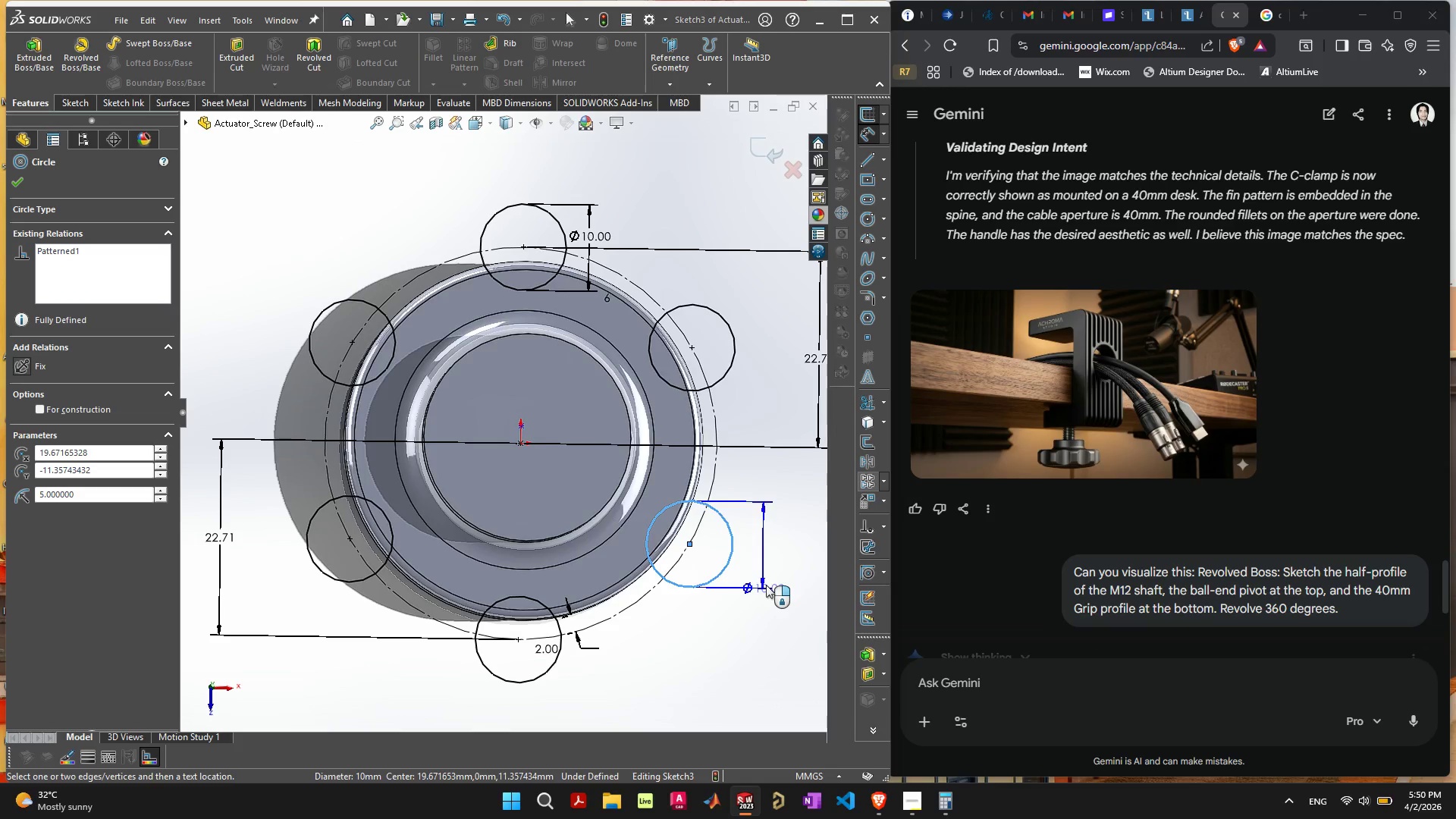 
key(Escape)
 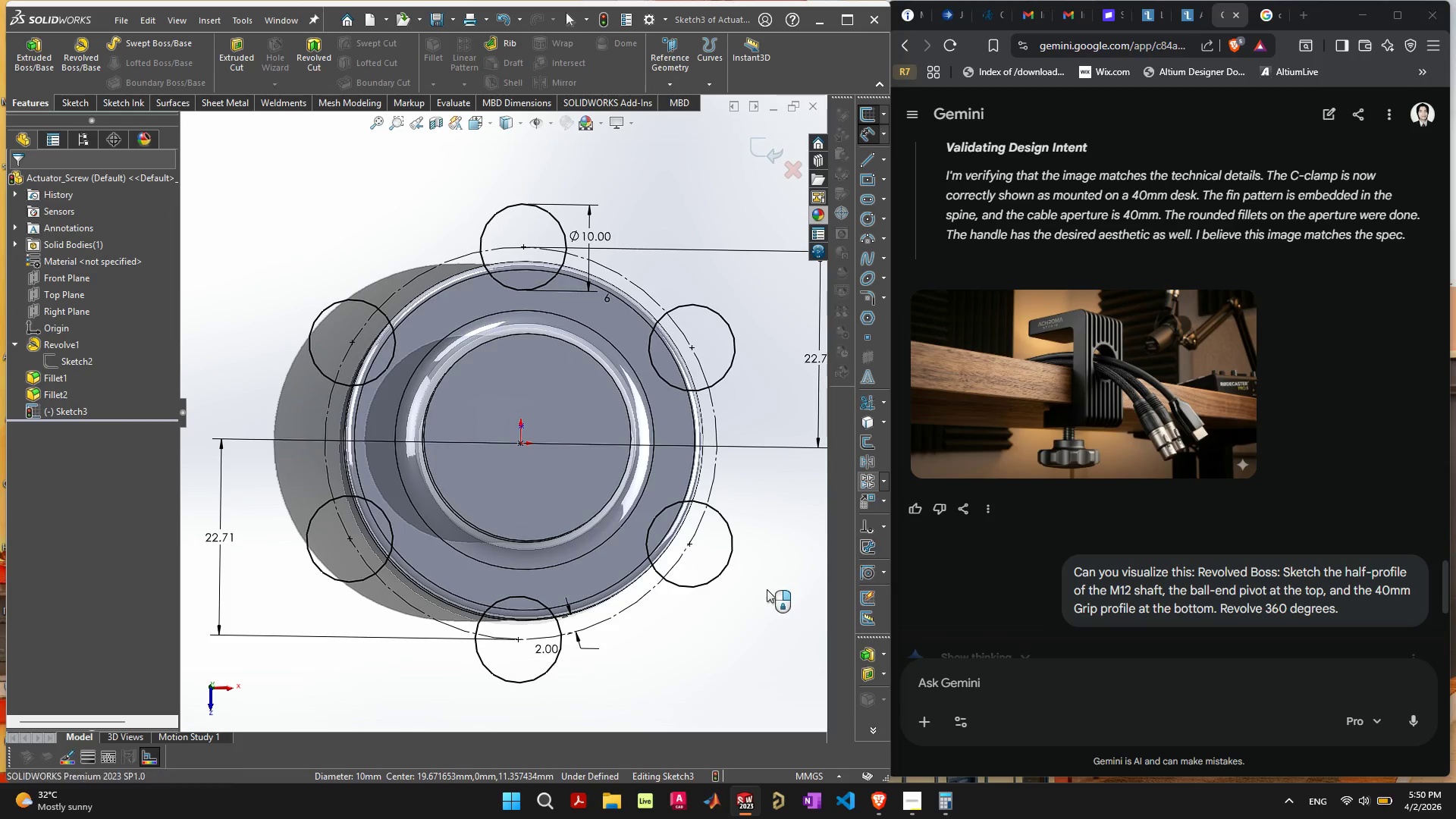 
key(Escape)
 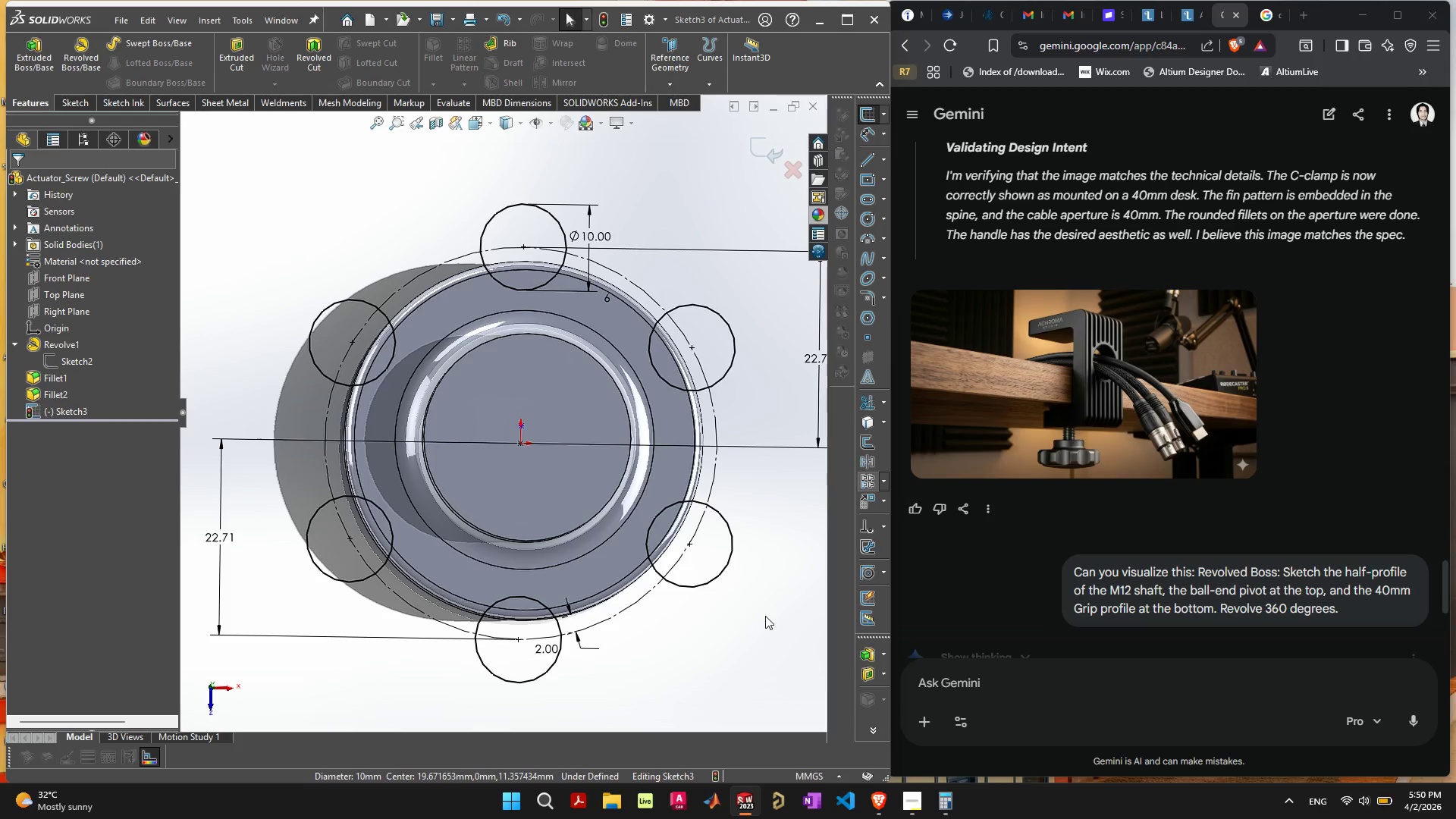 
left_click([765, 616])
 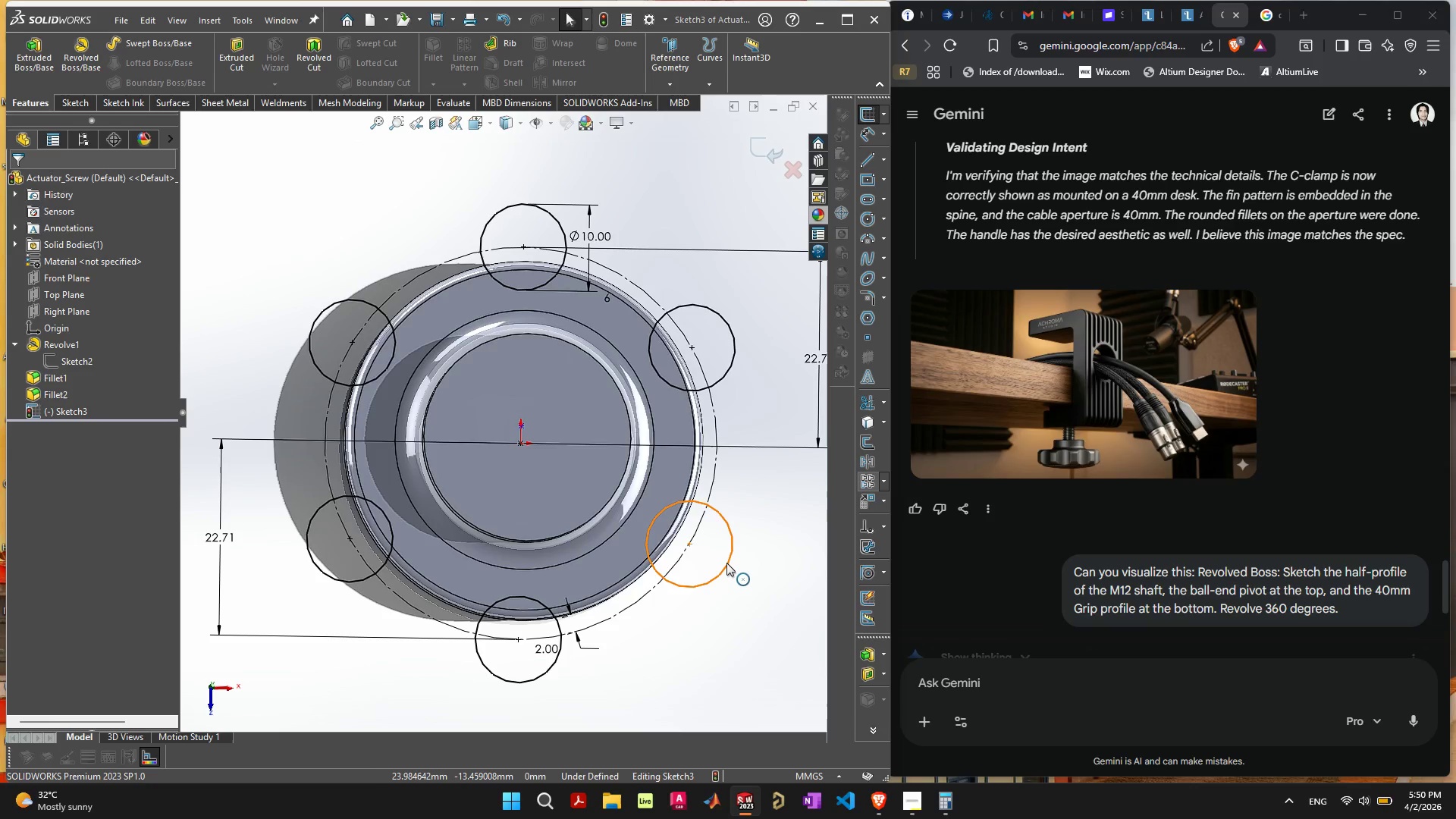 
left_click([727, 563])
 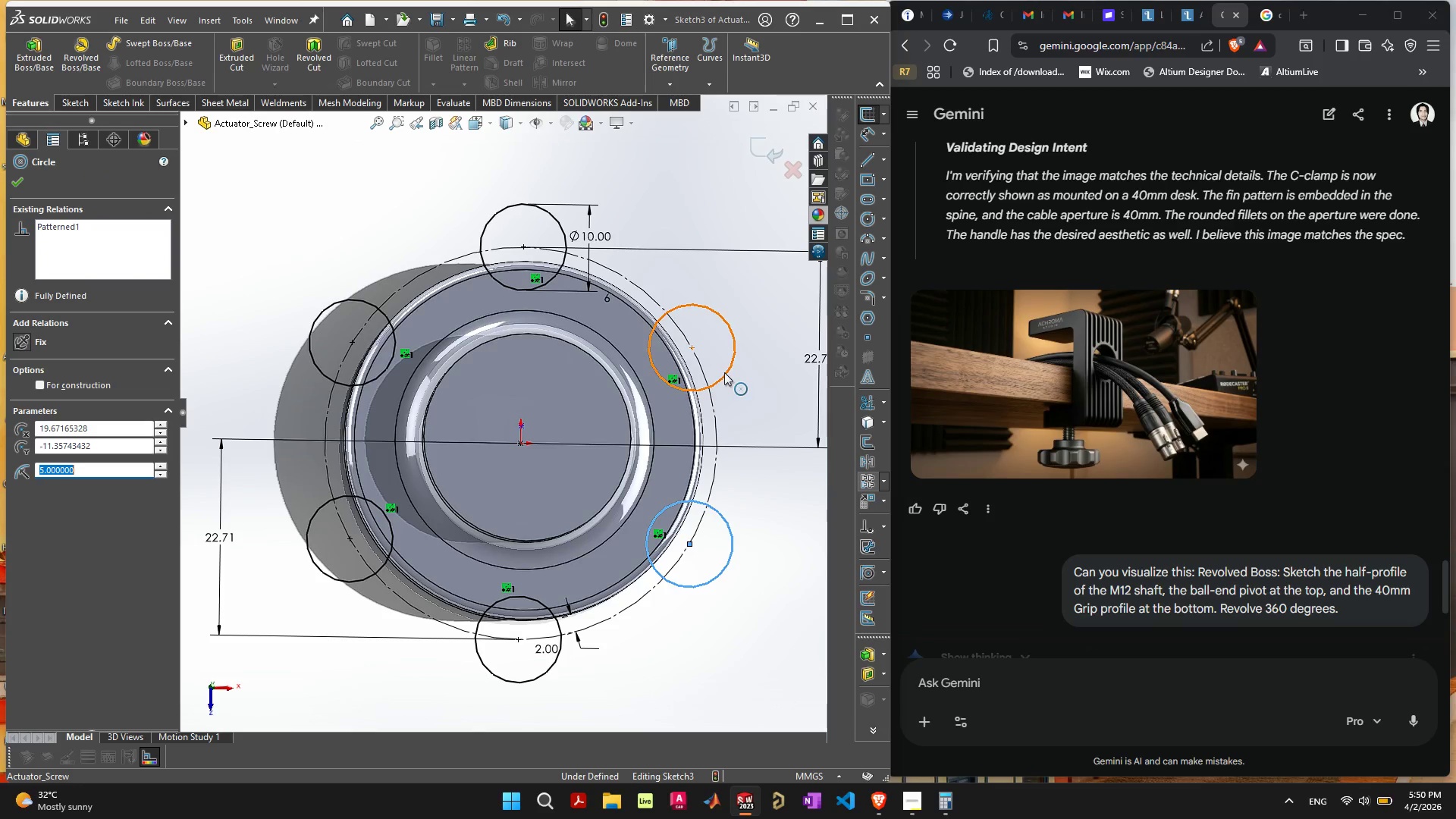 
hold_key(key=ShiftLeft, duration=1.52)
left_click([729, 369])
 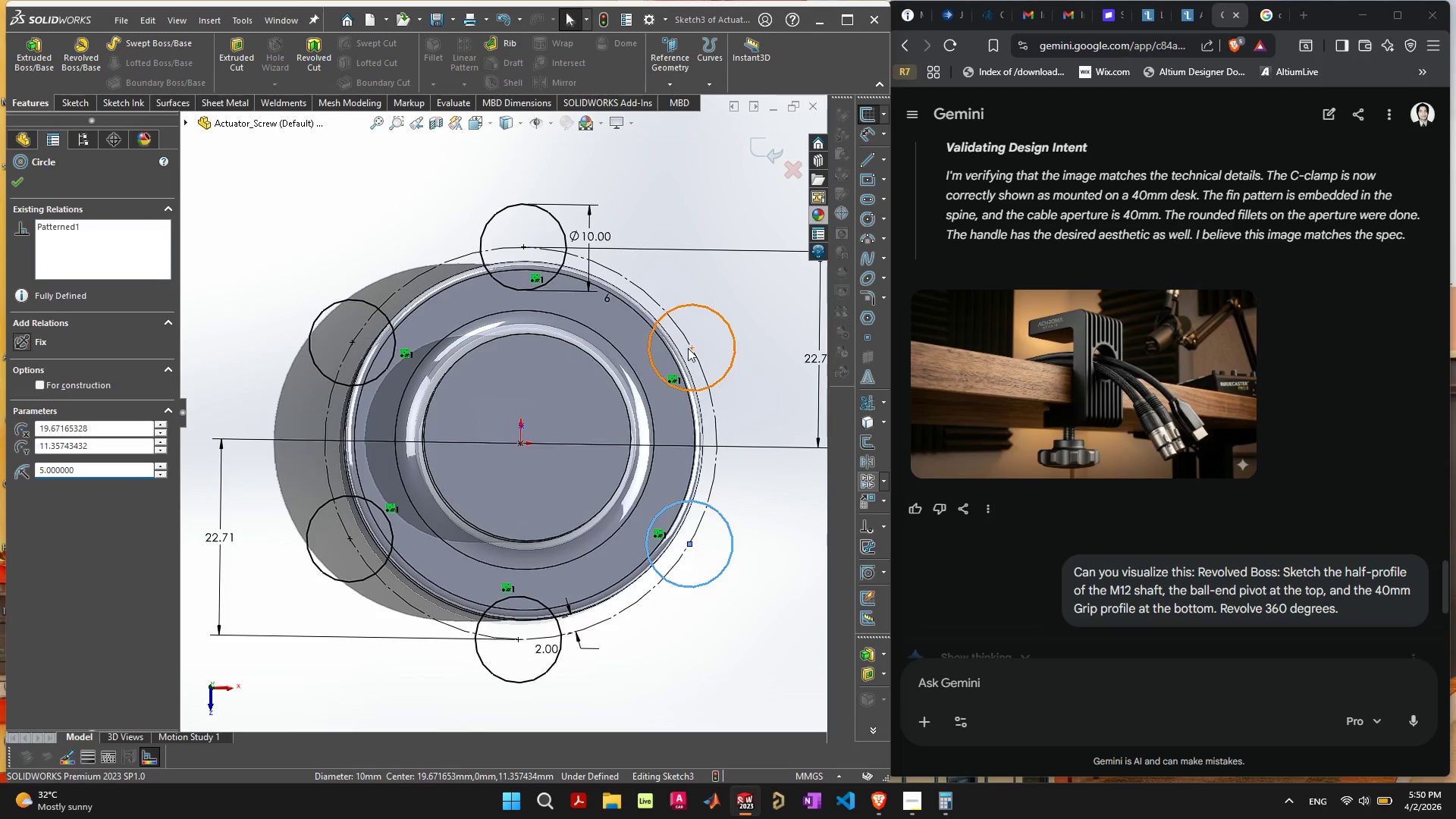 
hold_key(key=ShiftLeft, duration=1.5)
 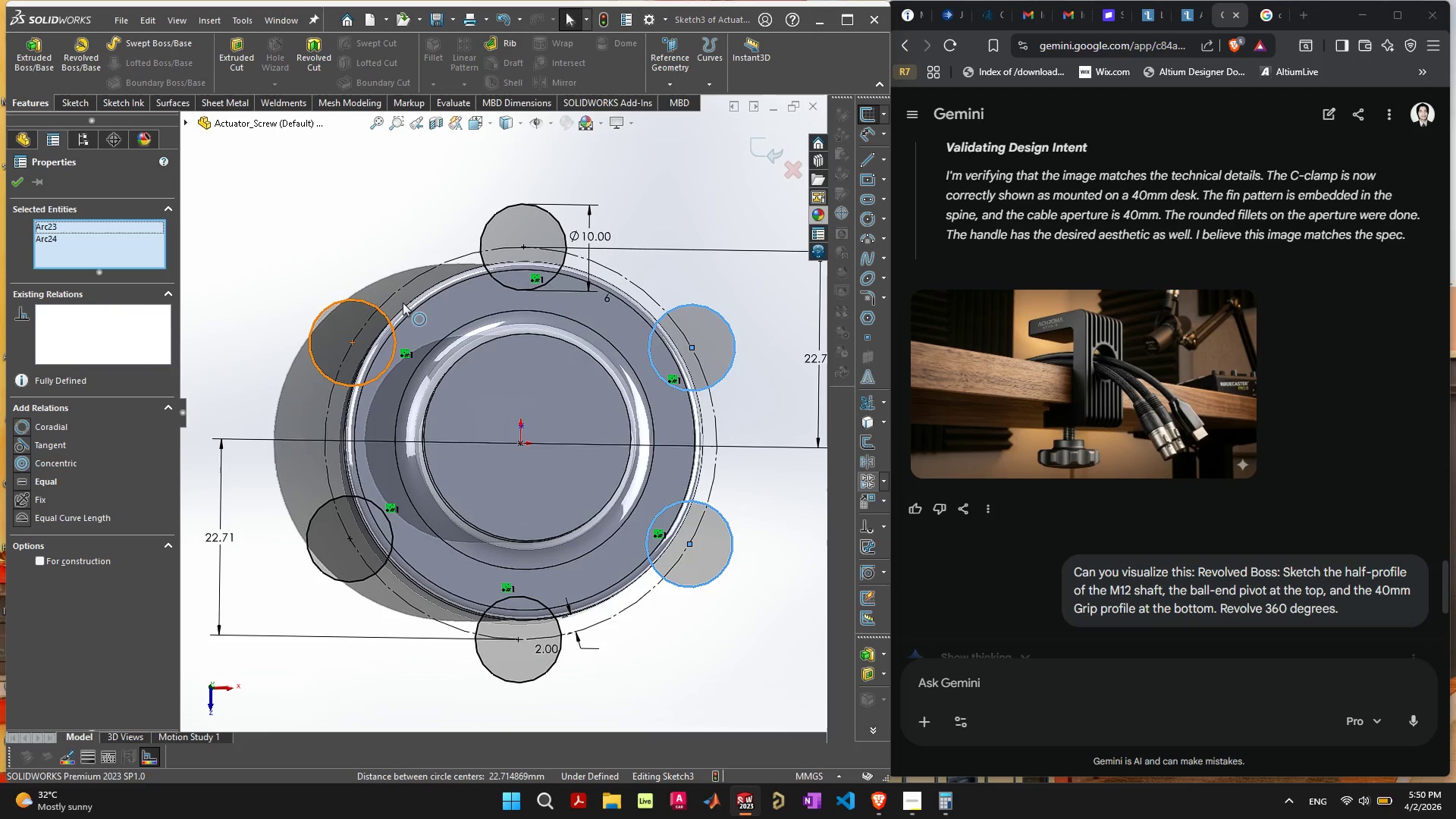 
hold_key(key=ShiftLeft, duration=1.51)
left_click([383, 309])
 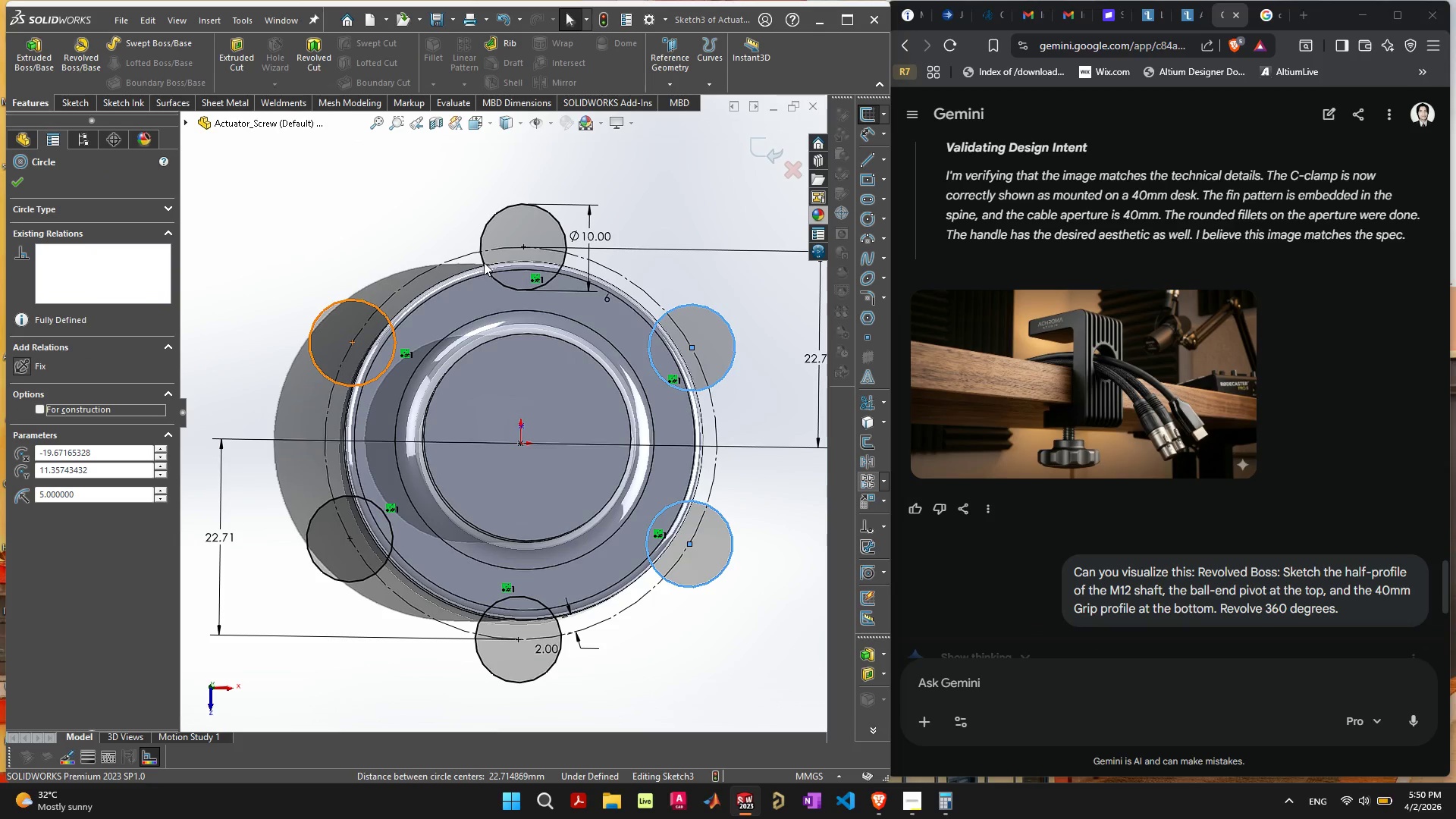 
hold_key(key=ShiftLeft, duration=1.5)
left_click([506, 215])
 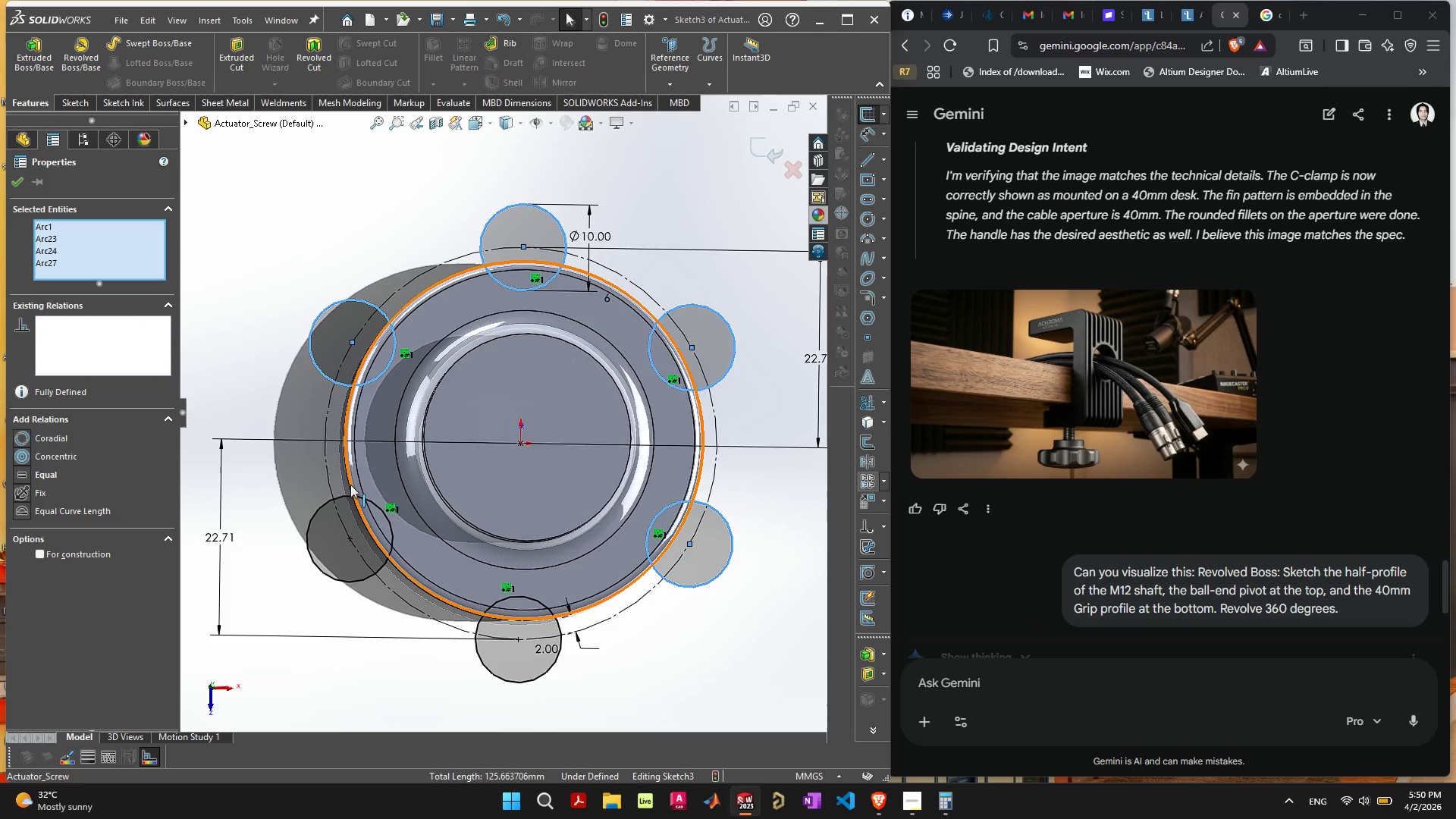 
hold_key(key=ShiftLeft, duration=1.52)
left_click([336, 556])
 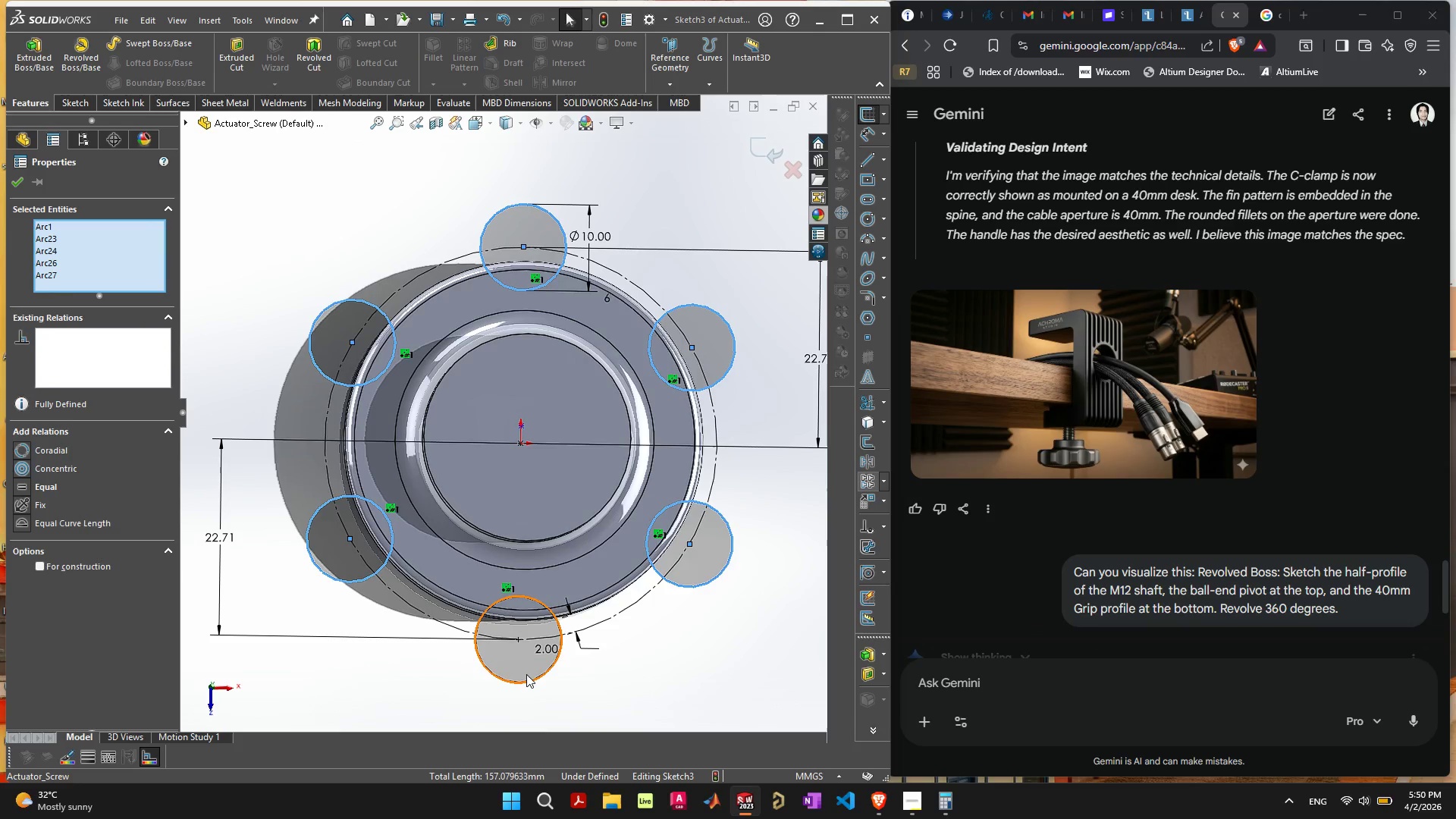 
key(Shift+ShiftLeft)
 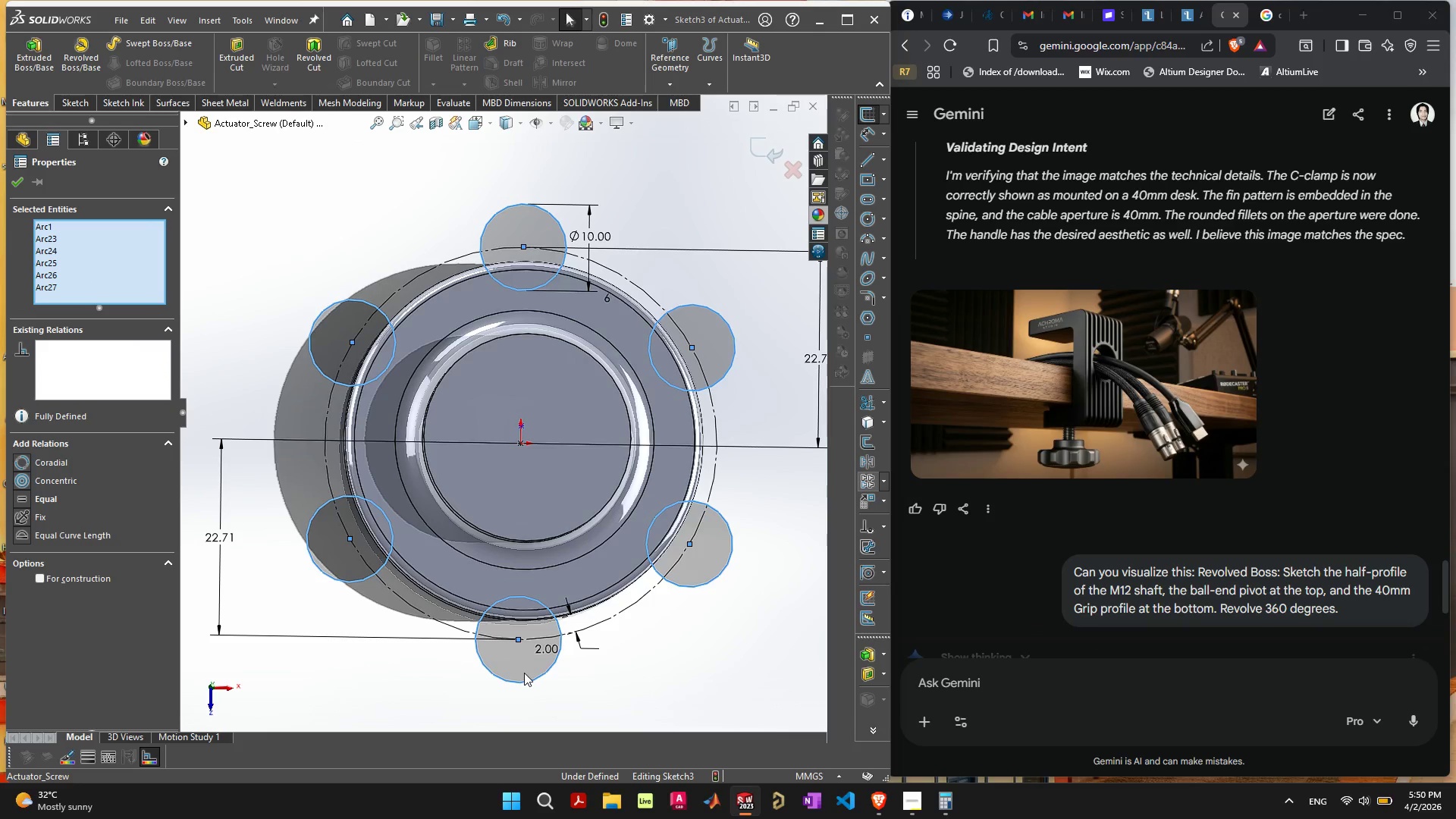 
key(Shift+ShiftLeft)
 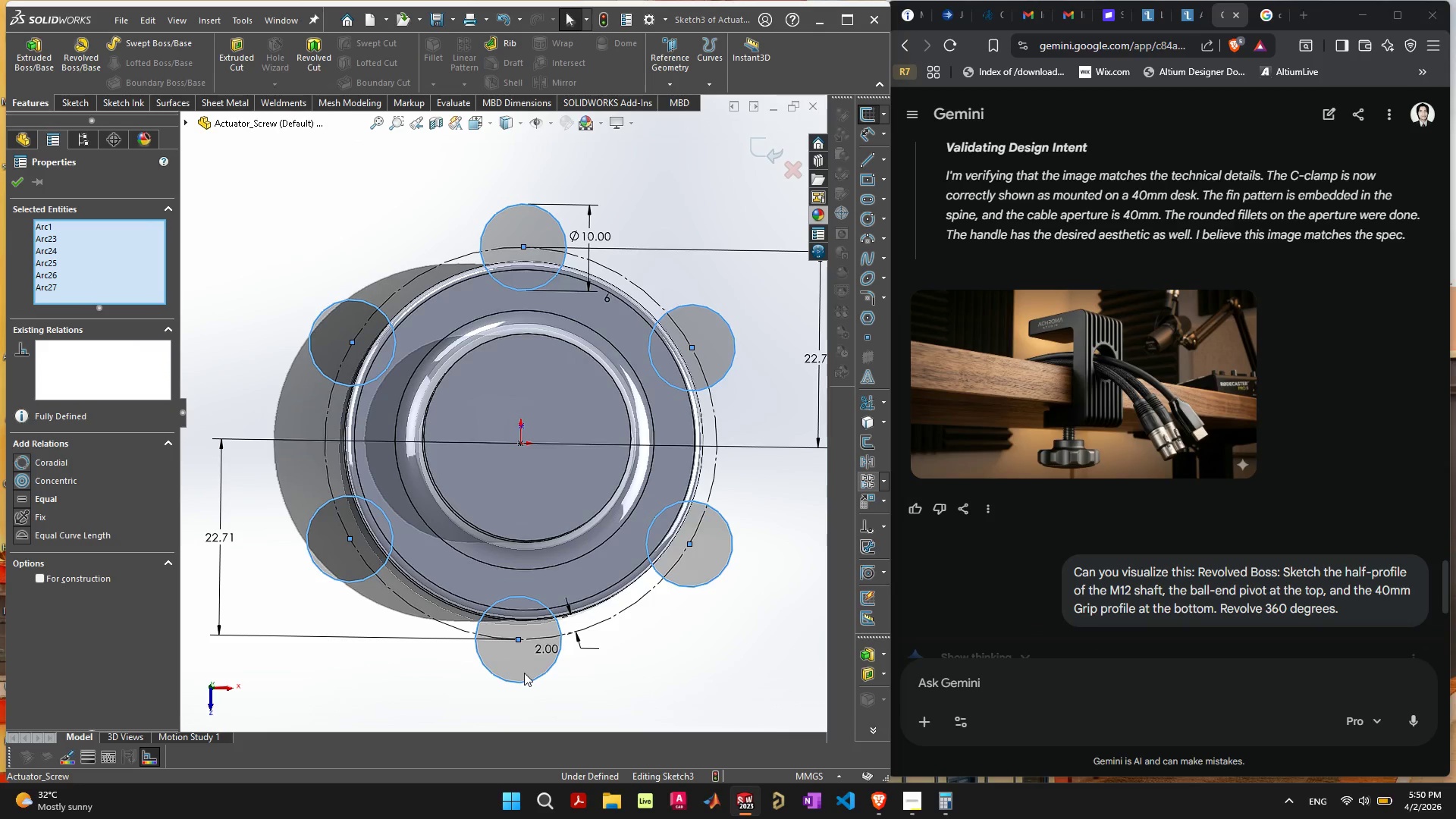 
key(Shift+ShiftLeft)
 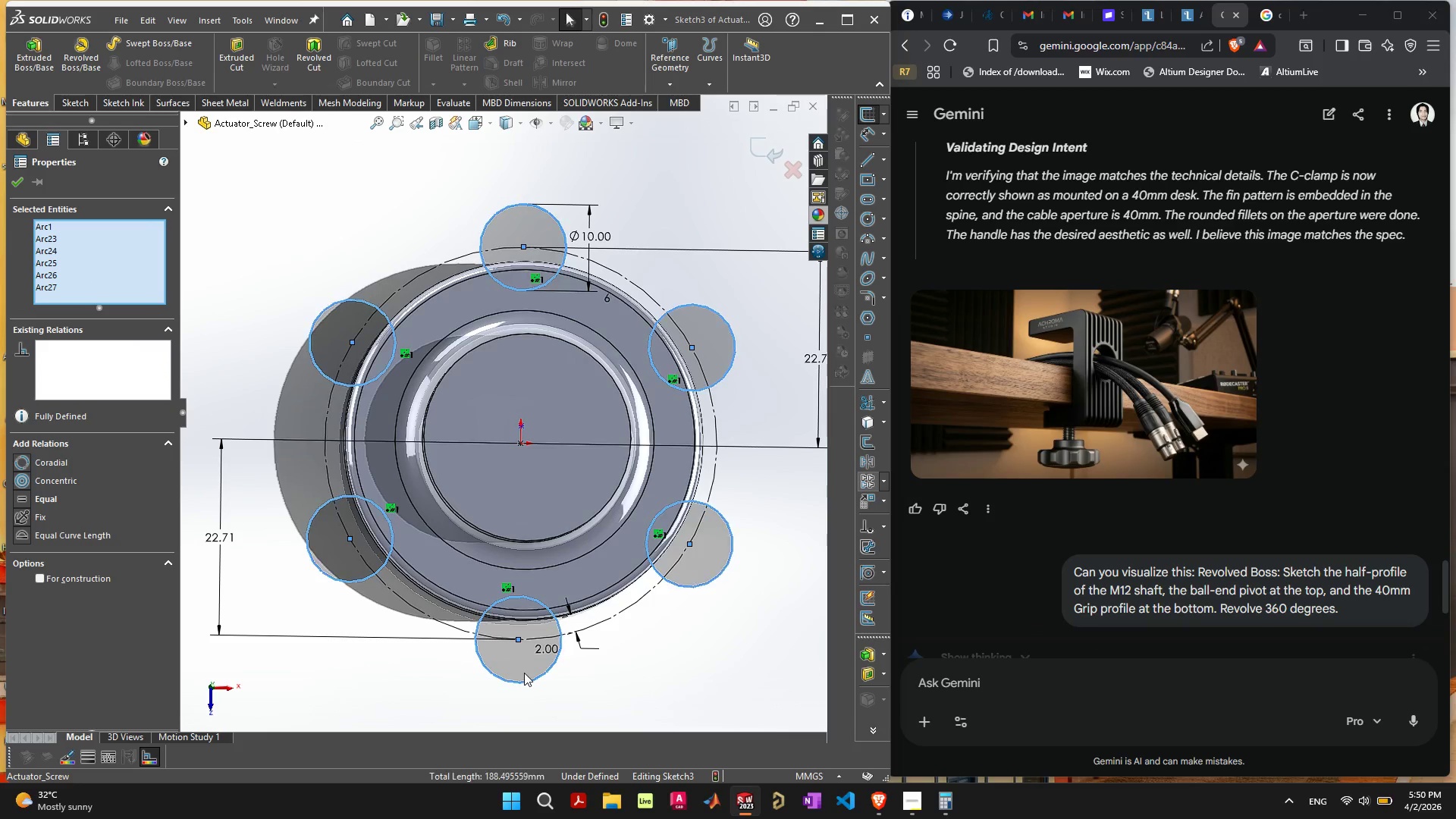 
key(Shift+ShiftLeft)
 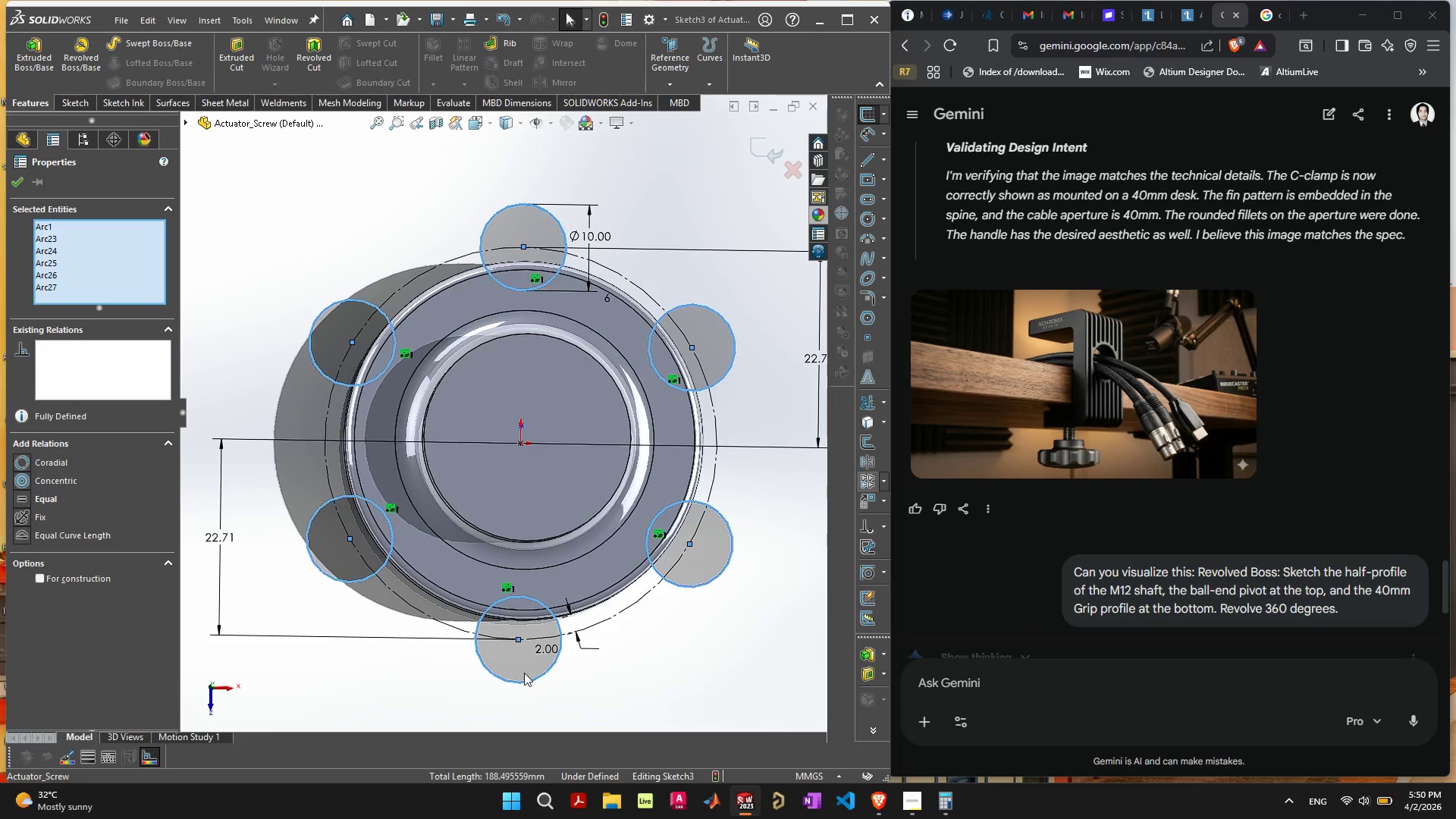 
key(Shift+ShiftLeft)
 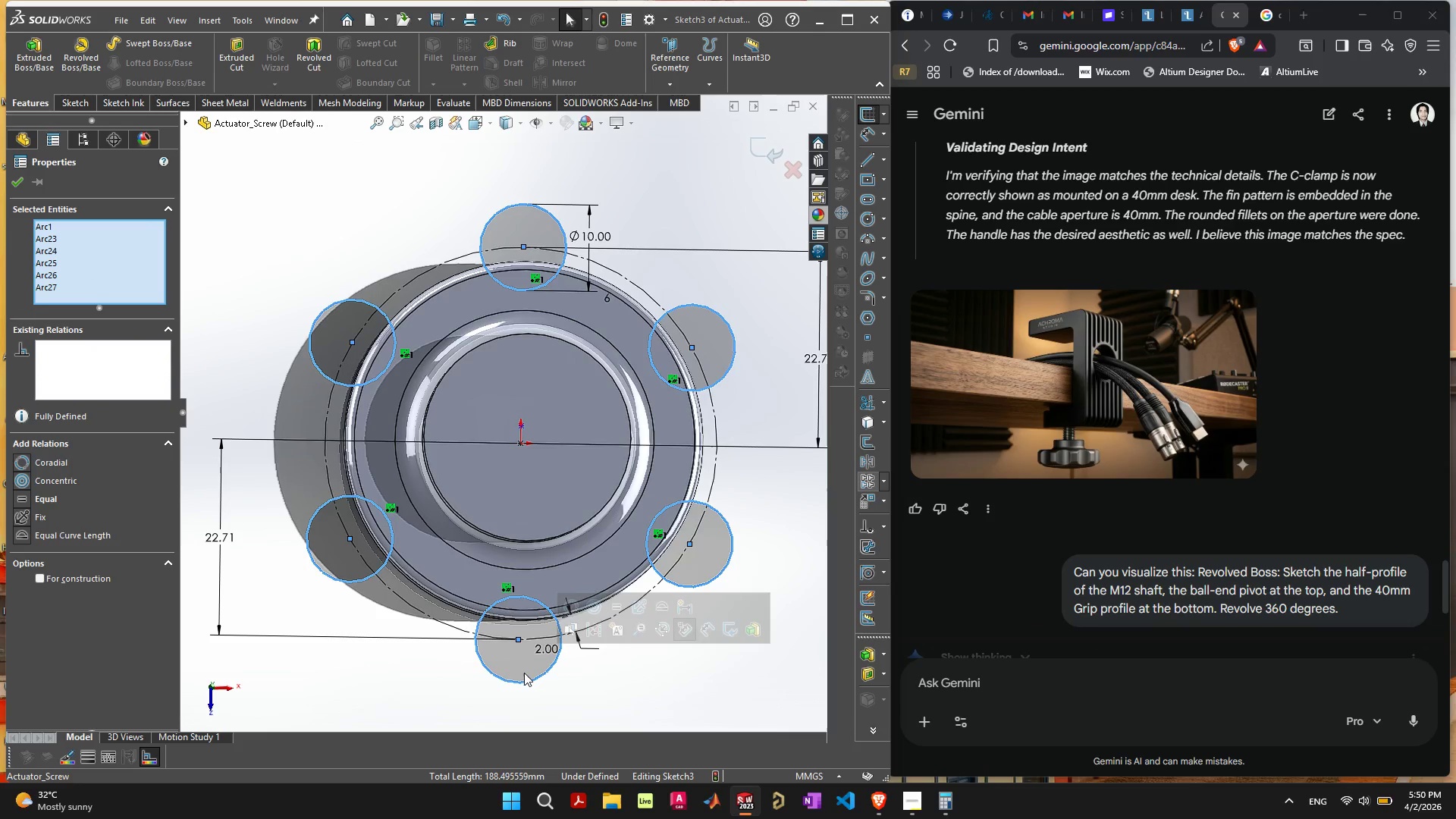 
key(Shift+ShiftLeft)
 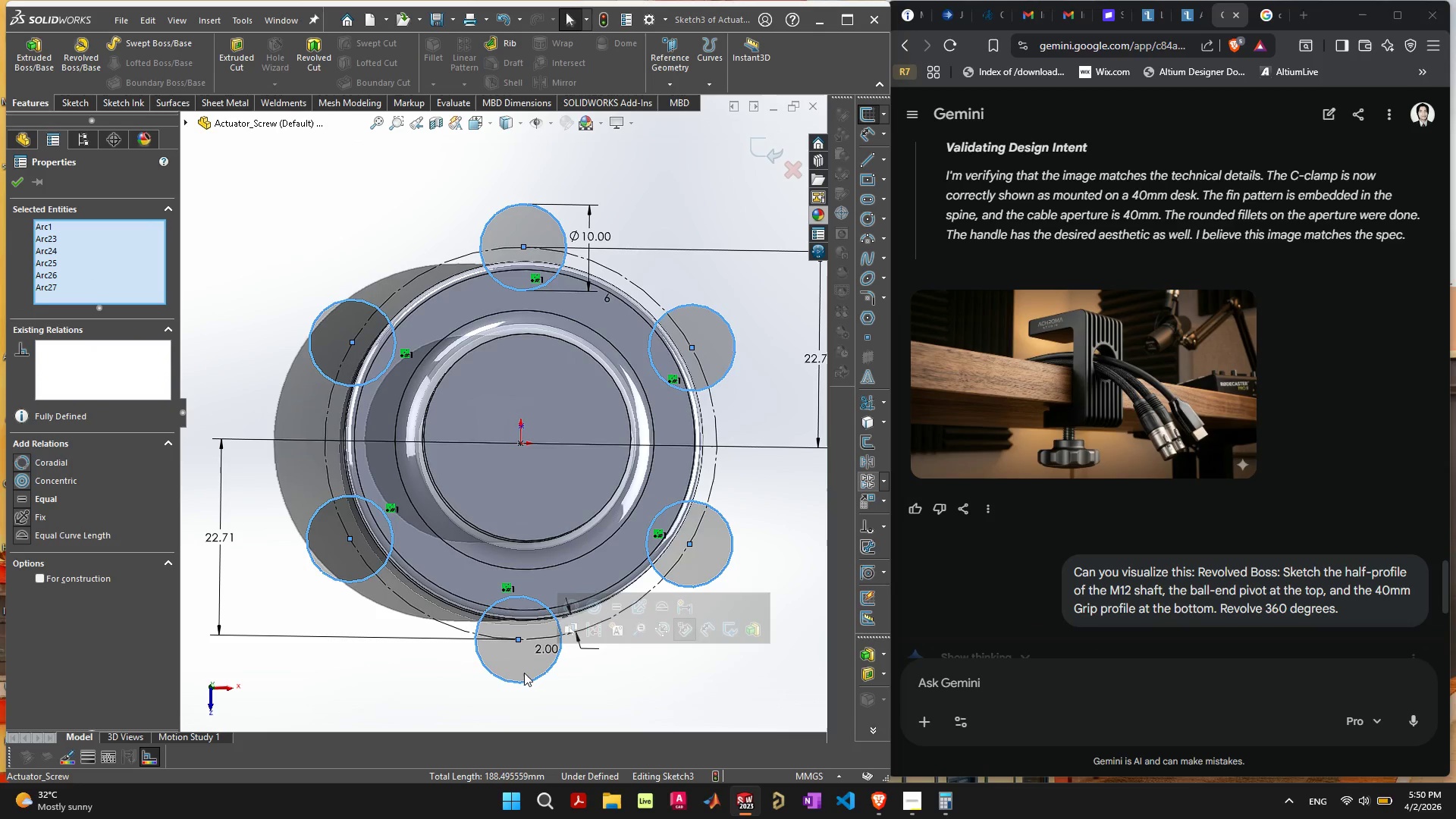 
key(Shift+ShiftLeft)
 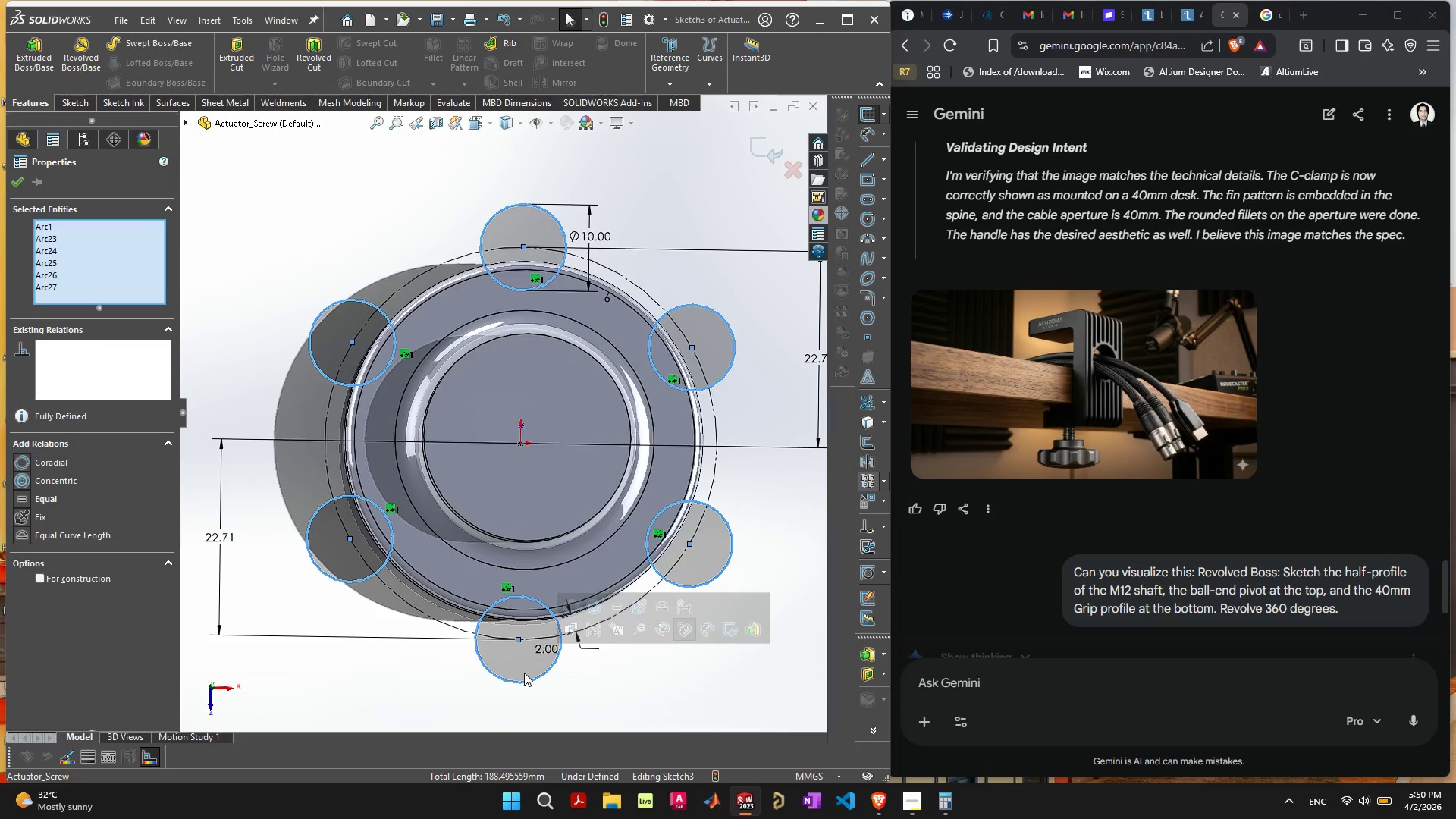 
key(Shift+ShiftLeft)
 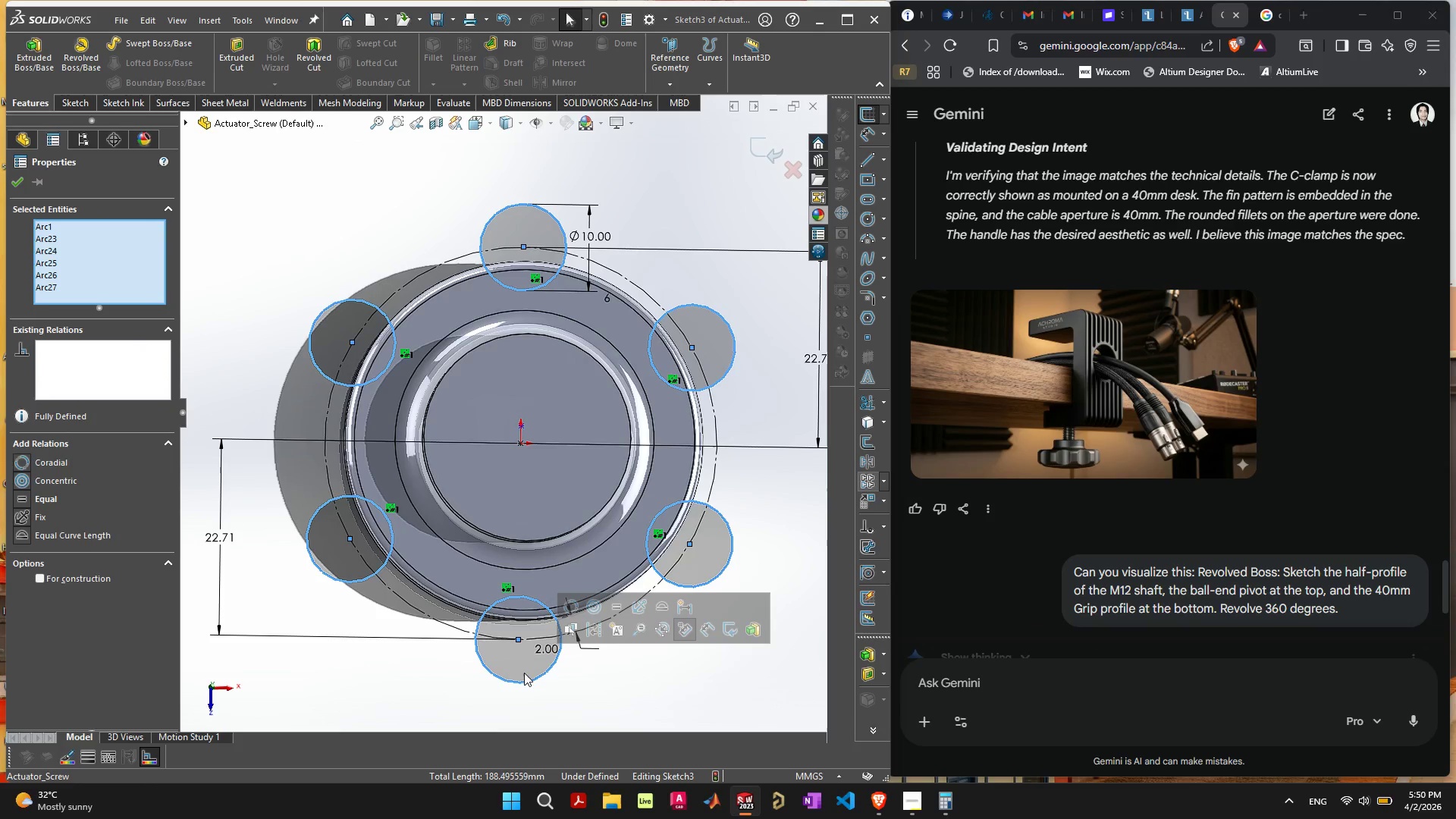 
right_click([524, 673])
 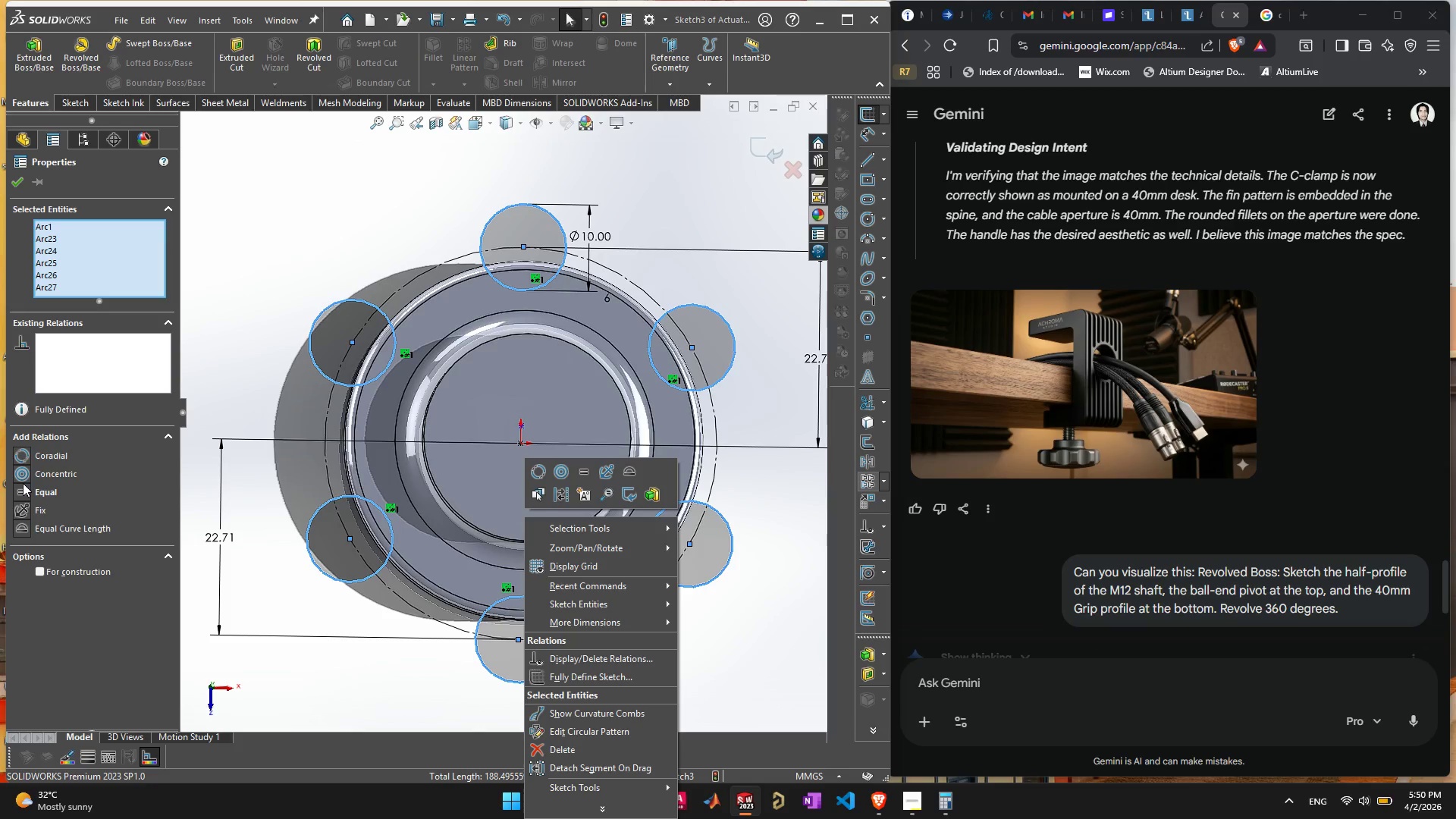 
double_click([23, 490])
 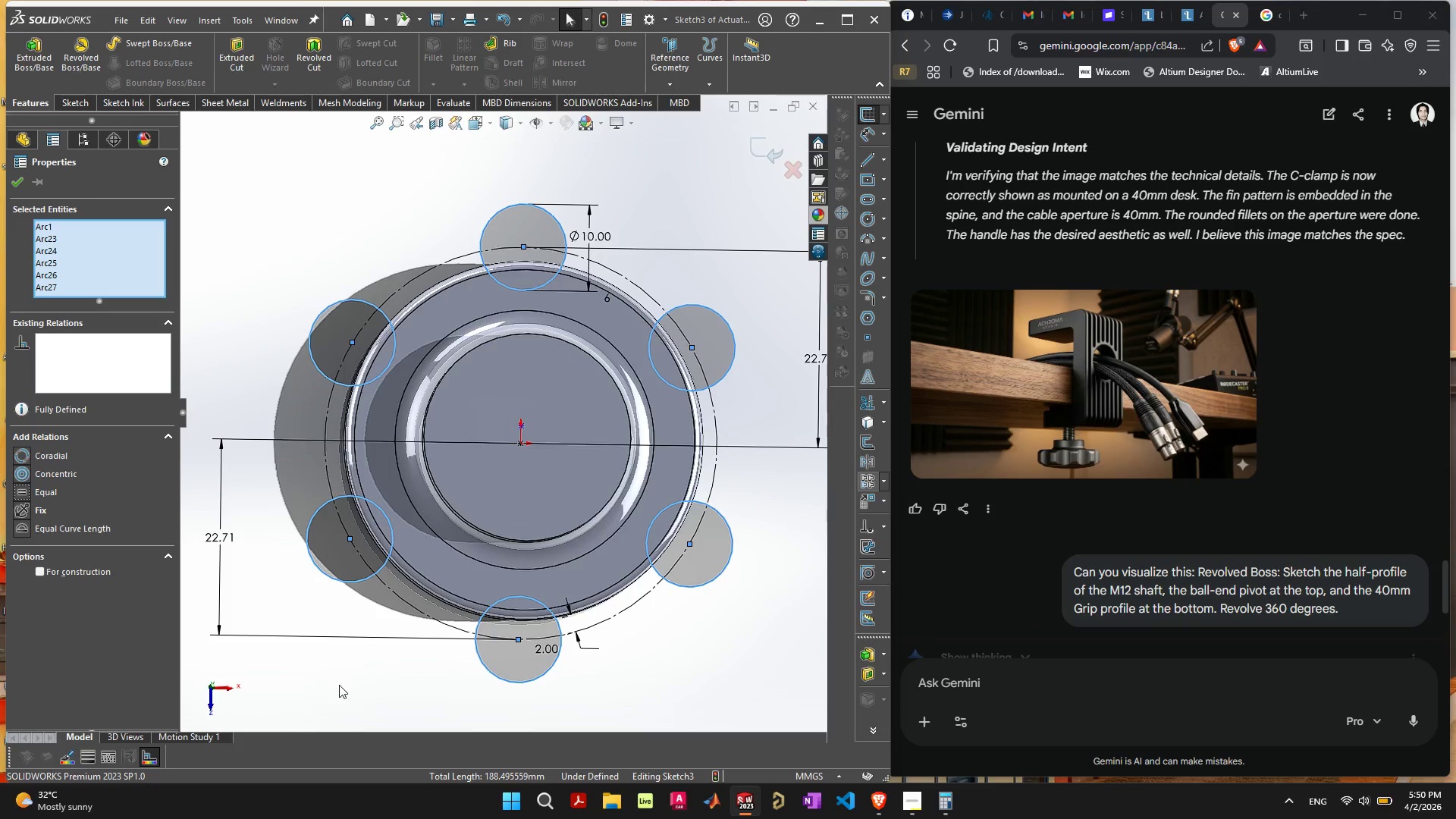 
left_click([343, 685])
 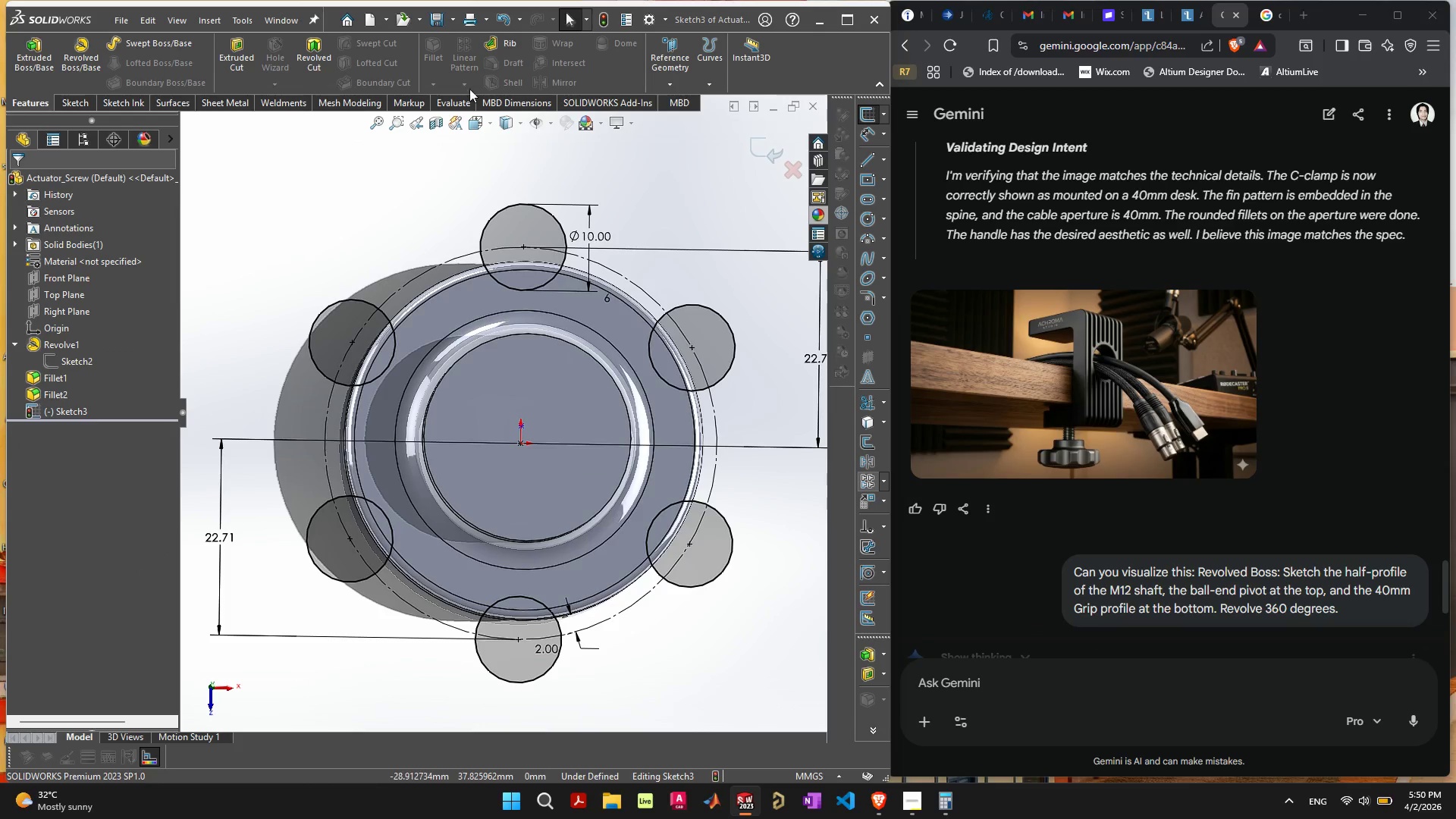 
left_click([752, 151])
 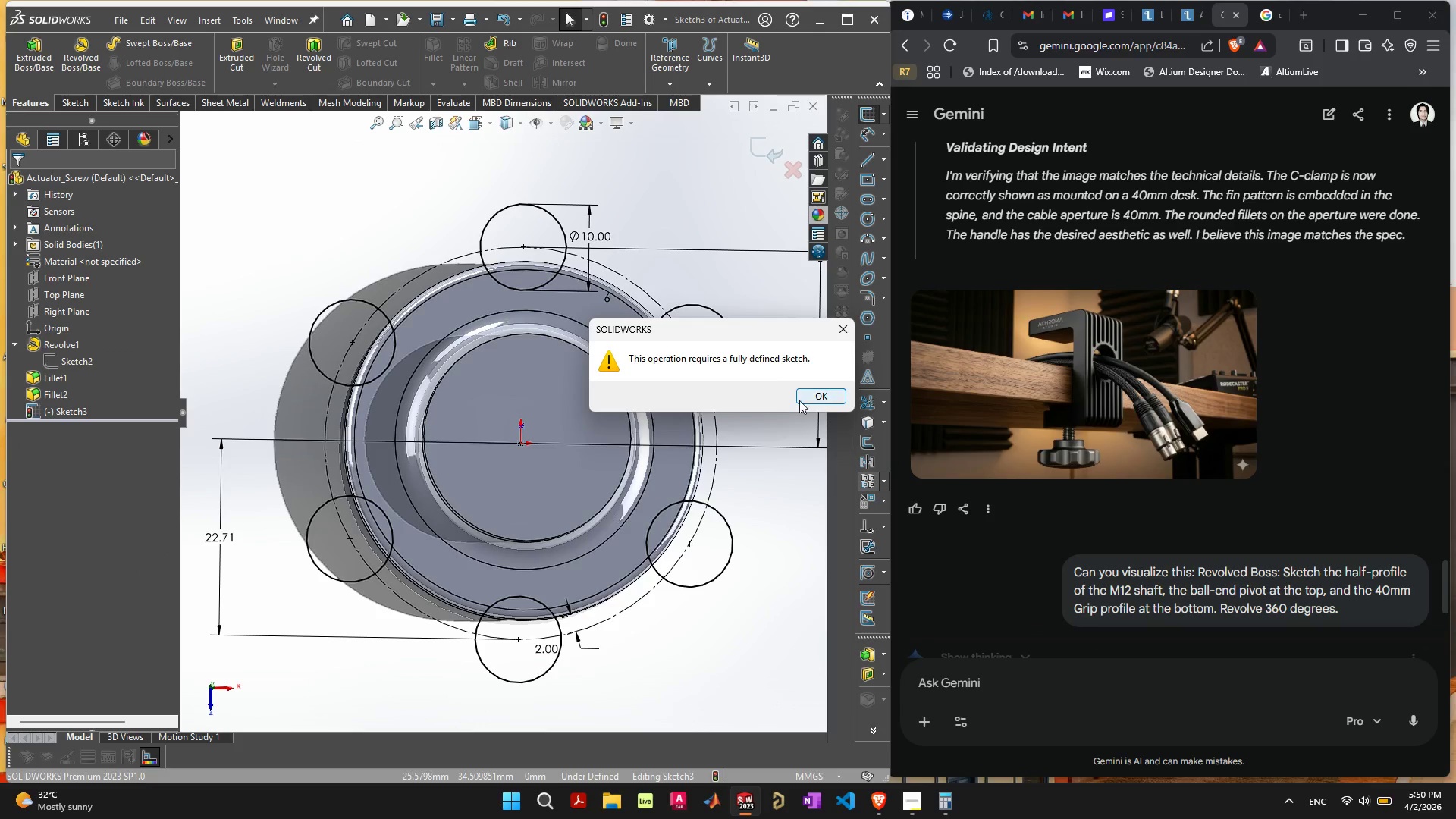 
left_click([818, 399])
 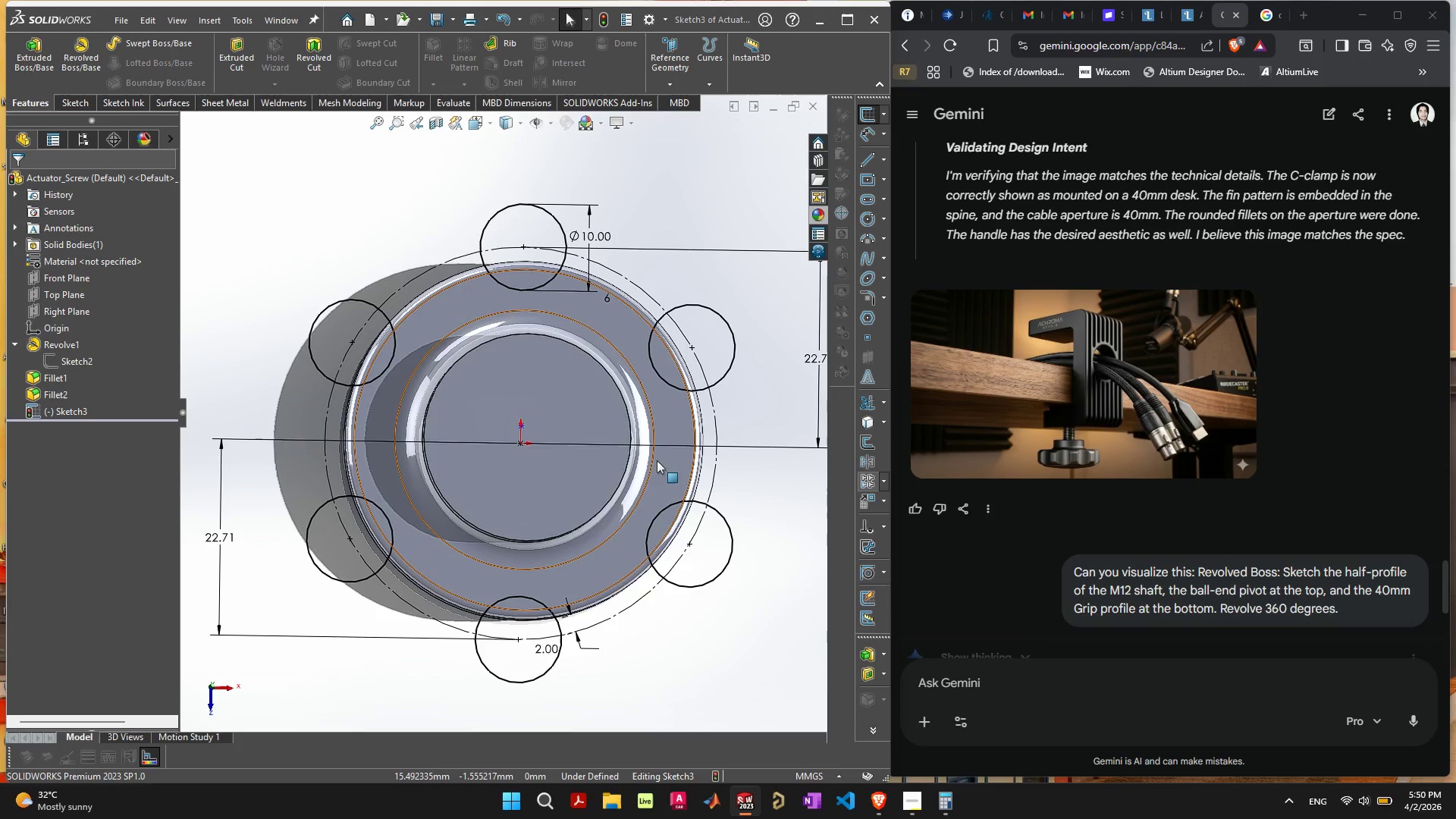 
scroll: coordinate [649, 456], scroll_direction: down, amount: 1.0
 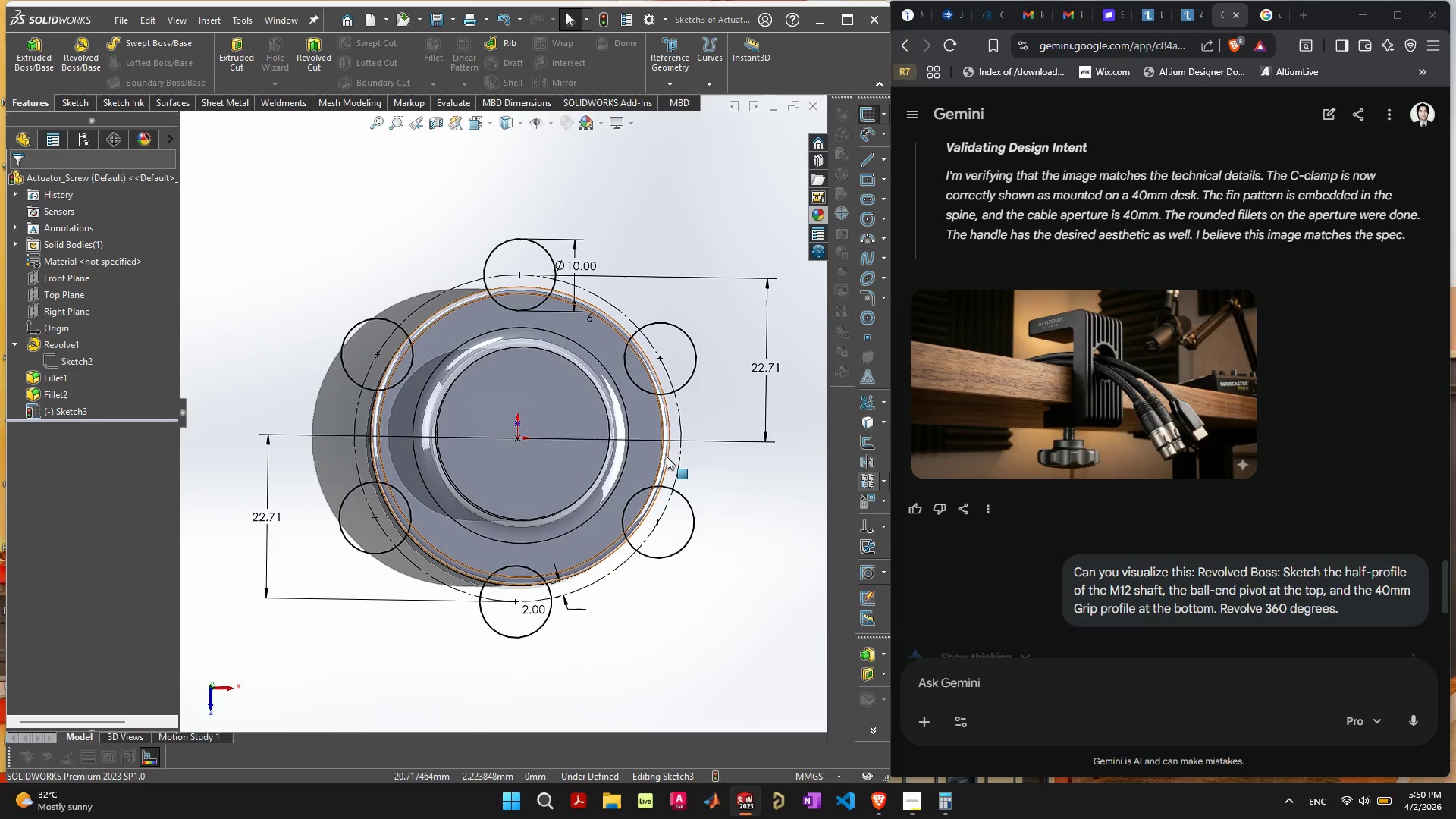 
wait(8.12)
 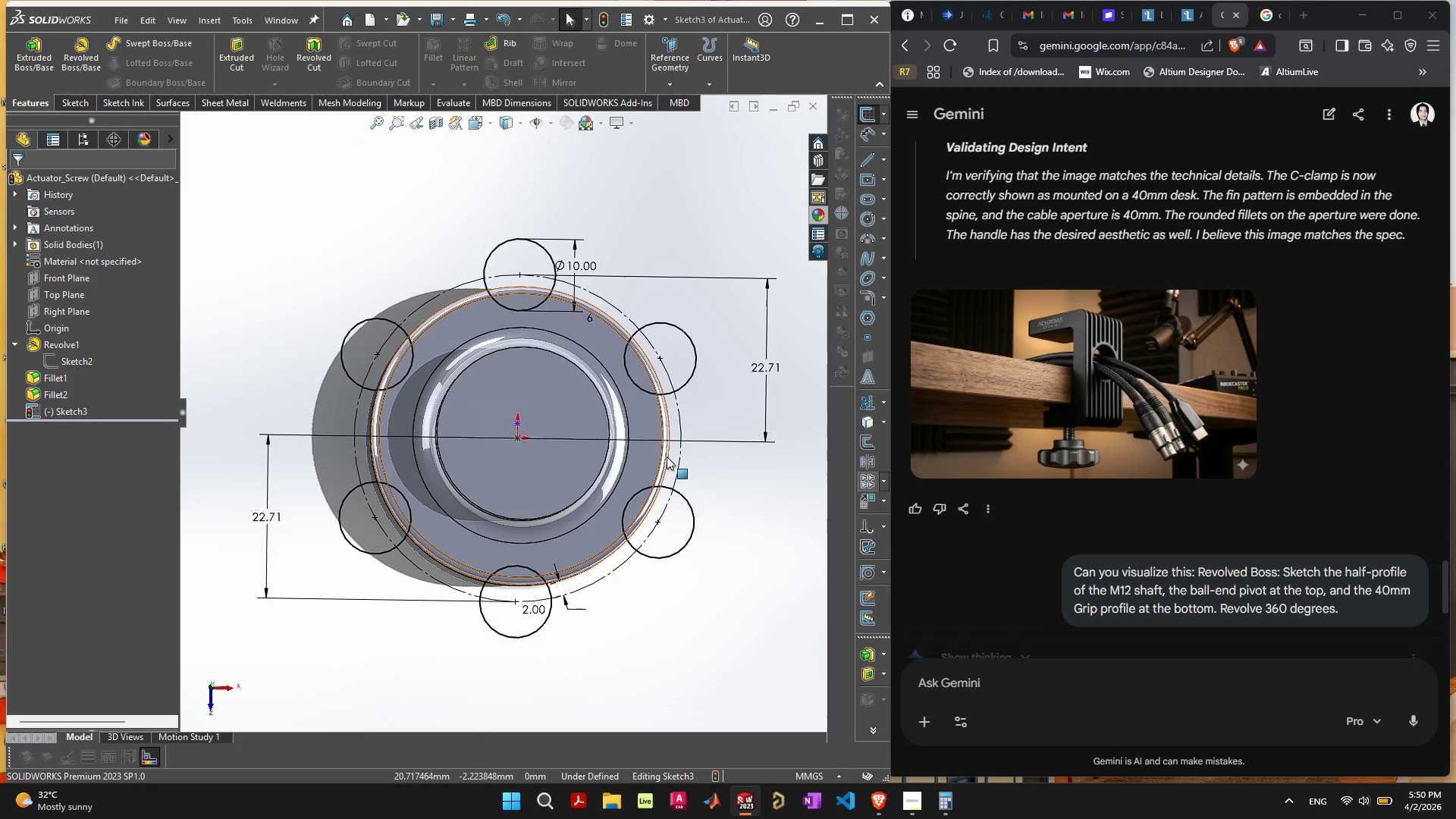 
double_click([709, 300])
 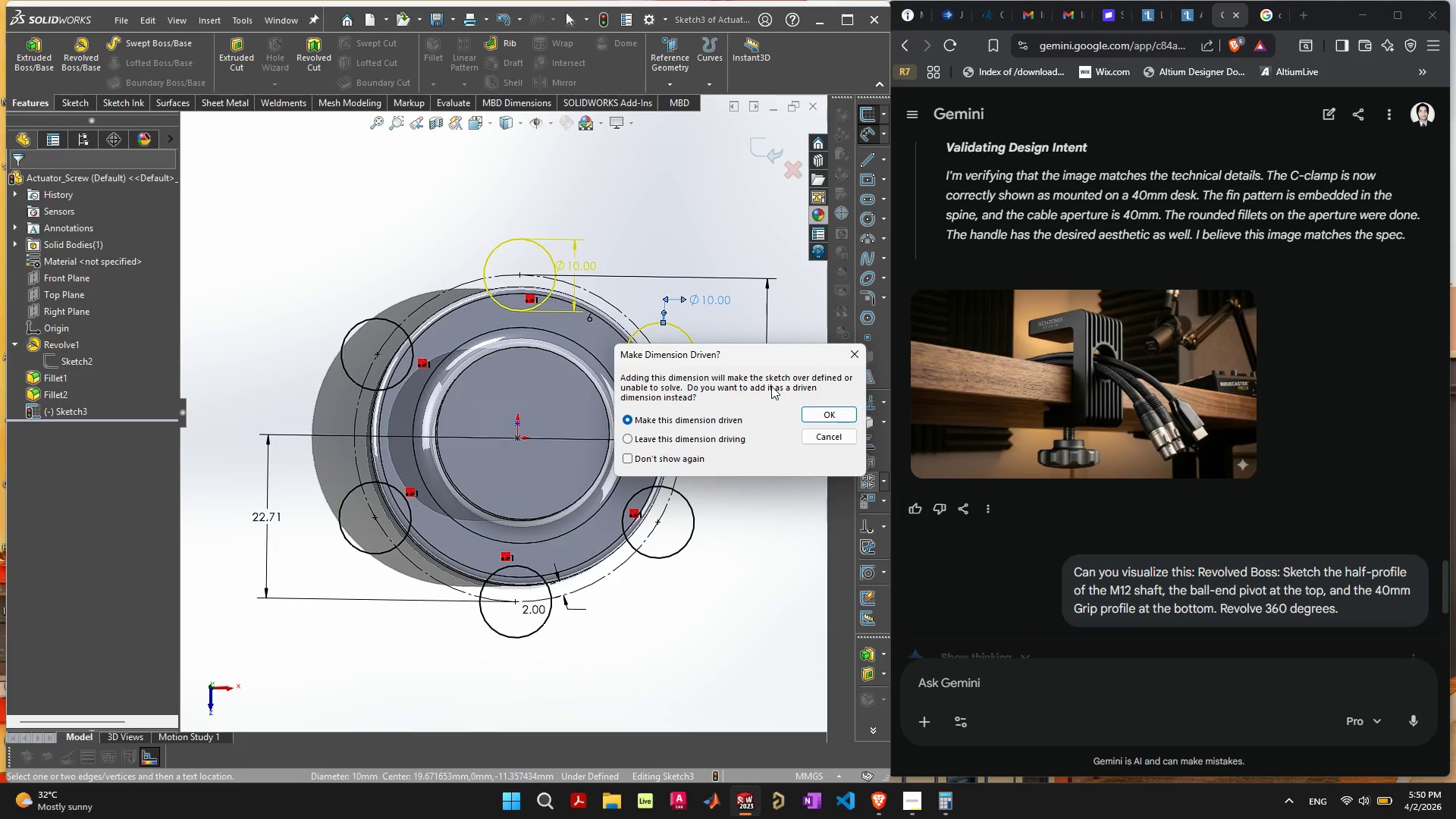 
left_click([820, 436])
 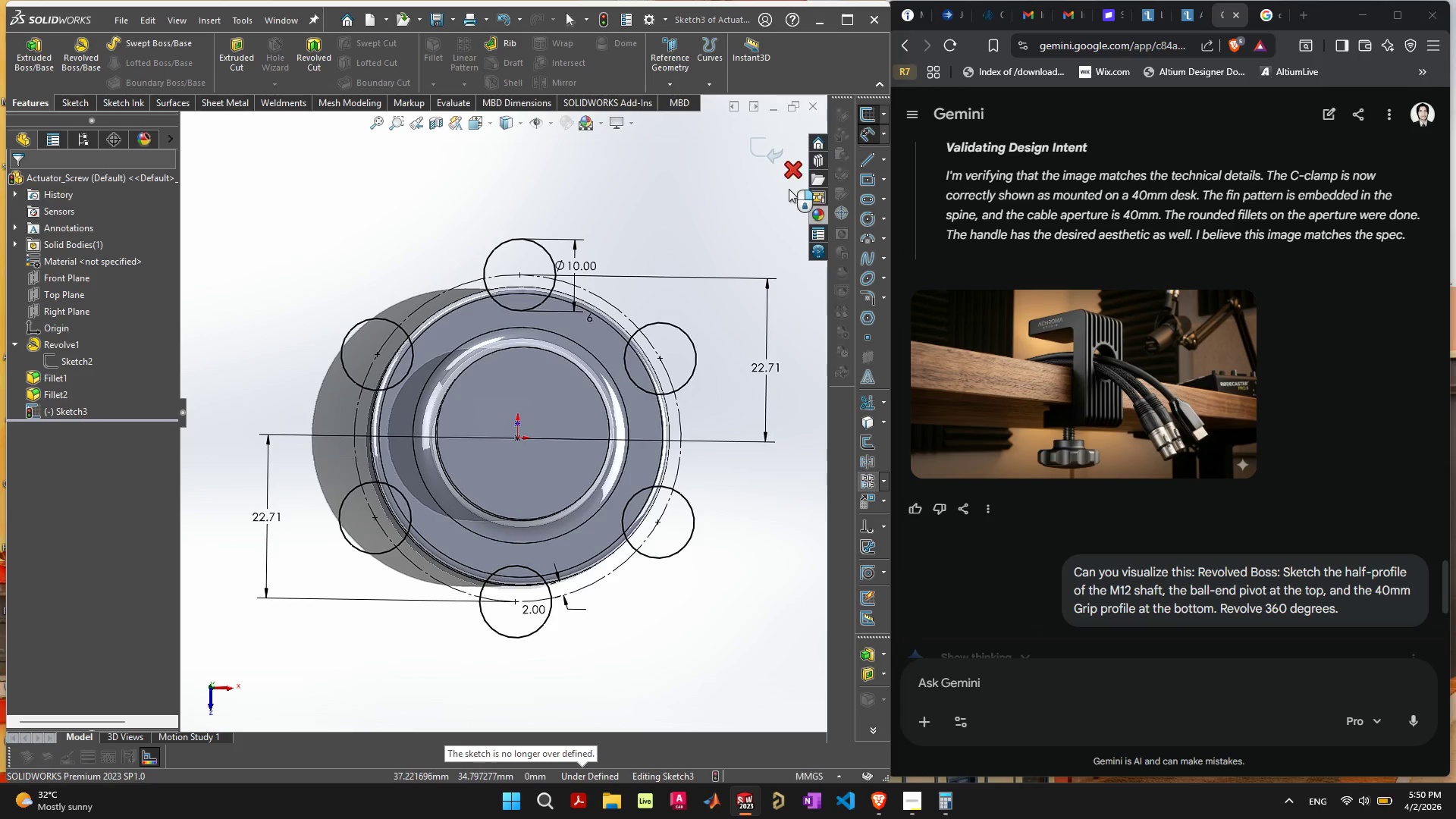 
left_click([789, 174])
 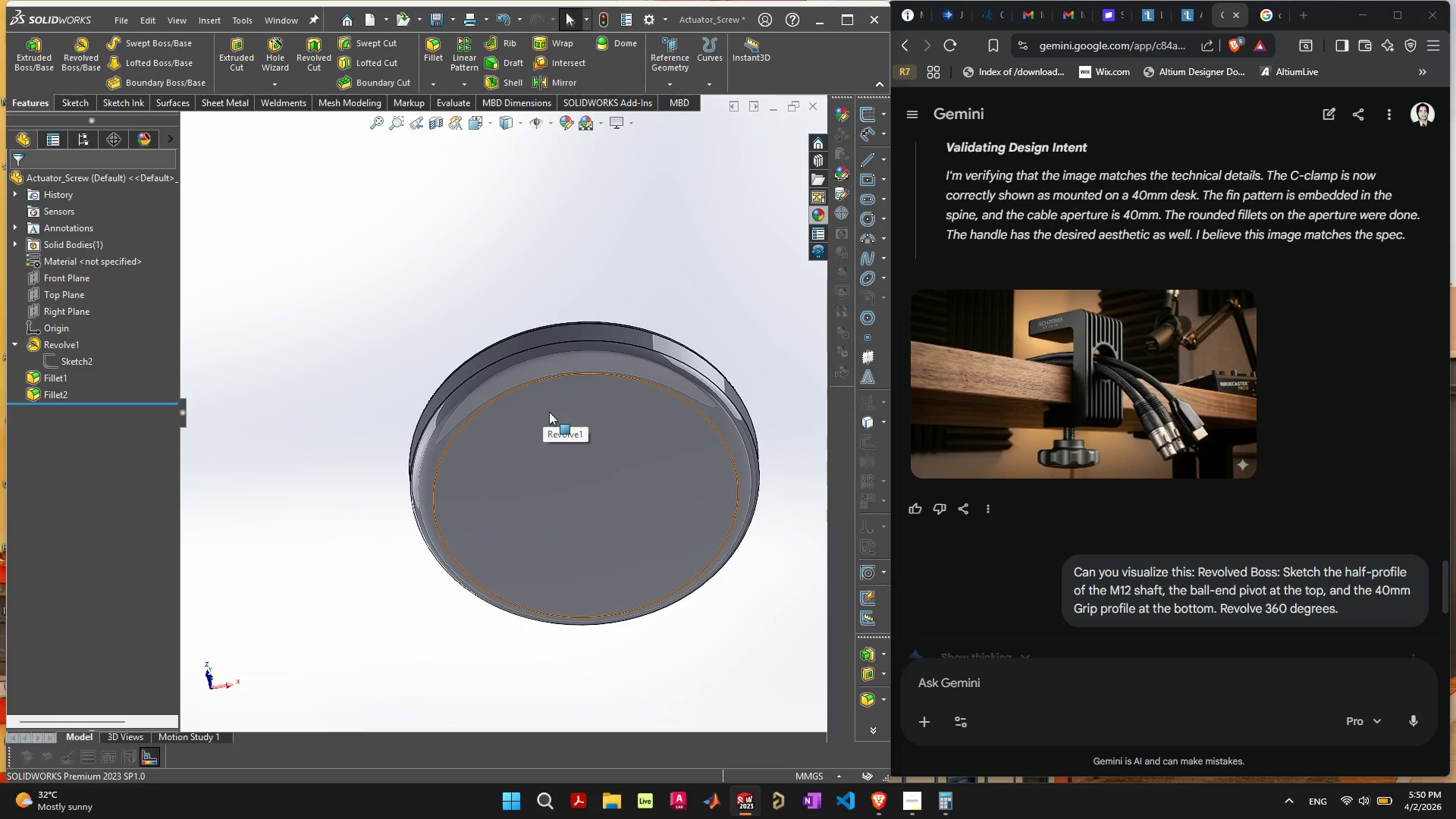 
wait(7.17)
 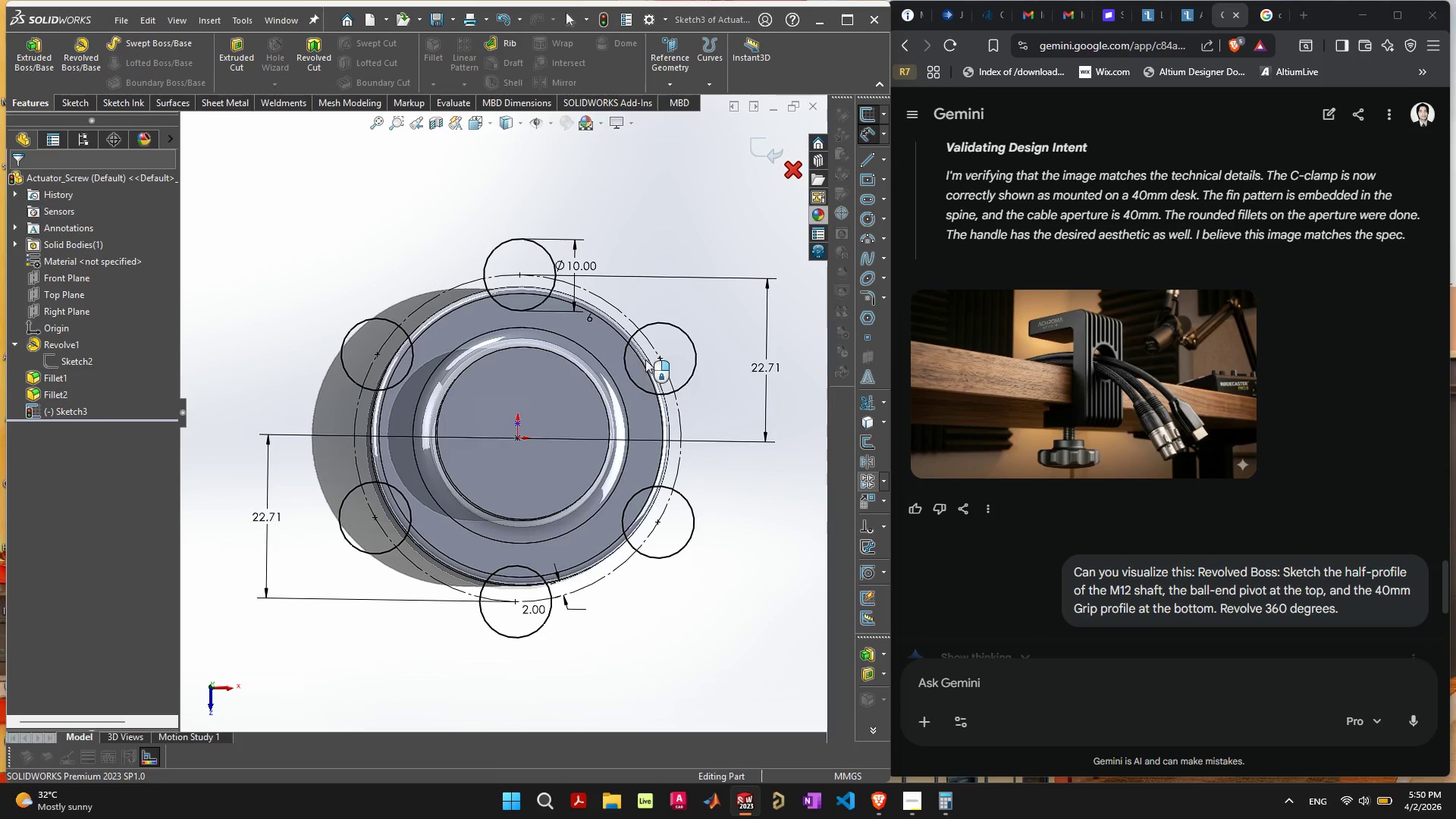 
left_click([71, 360])
 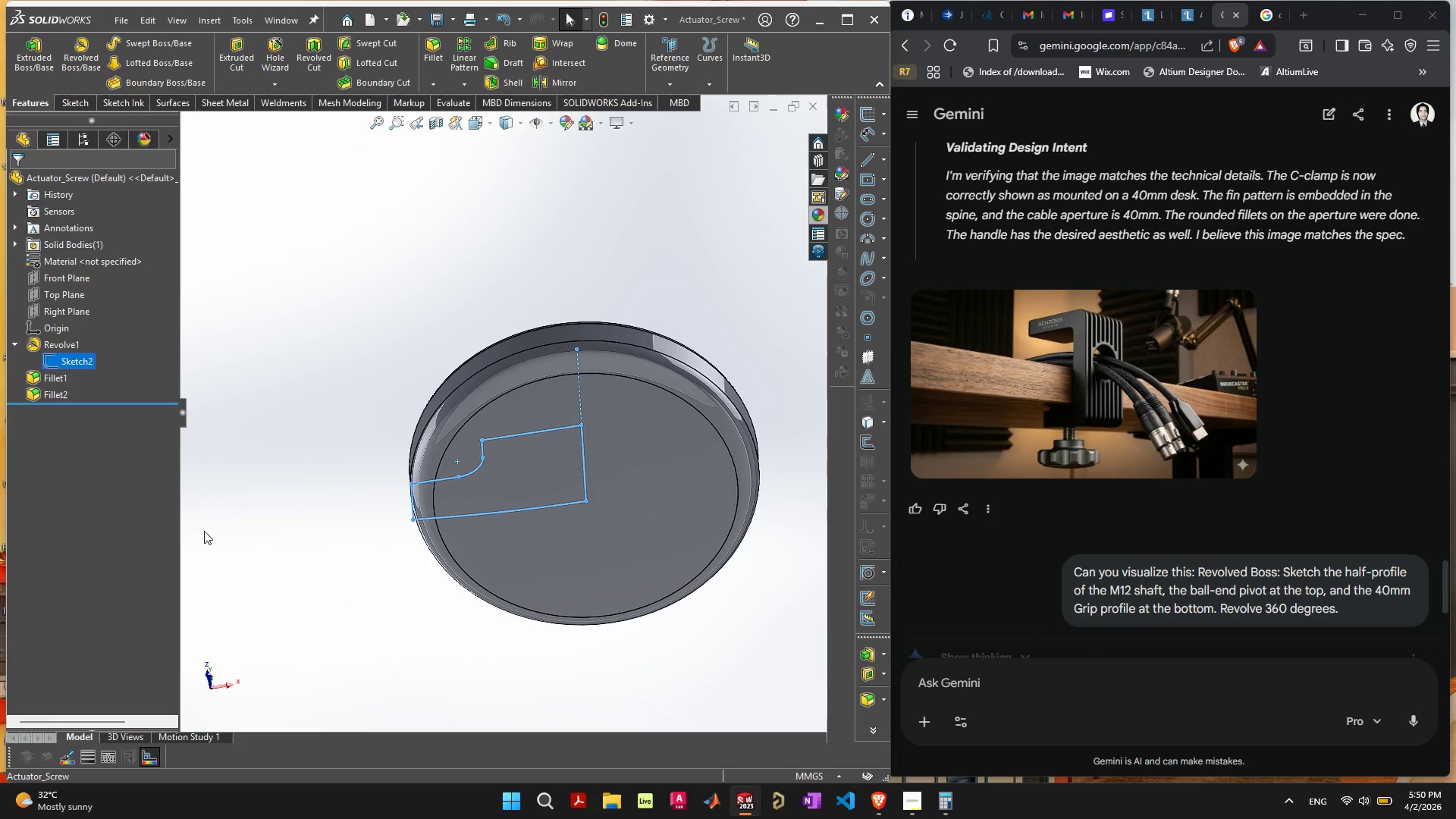 
left_click([274, 544])
 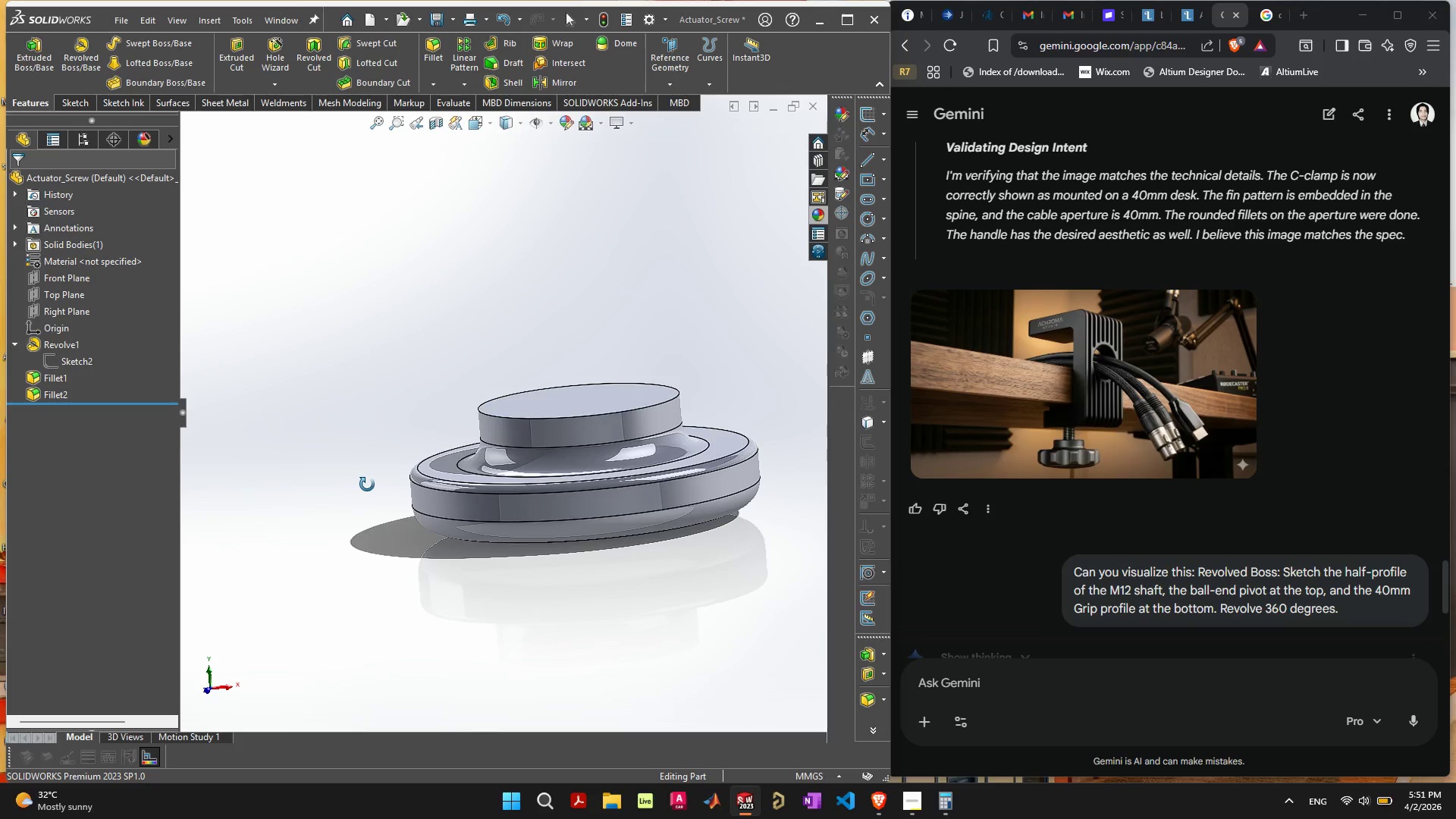 
wait(7.63)
 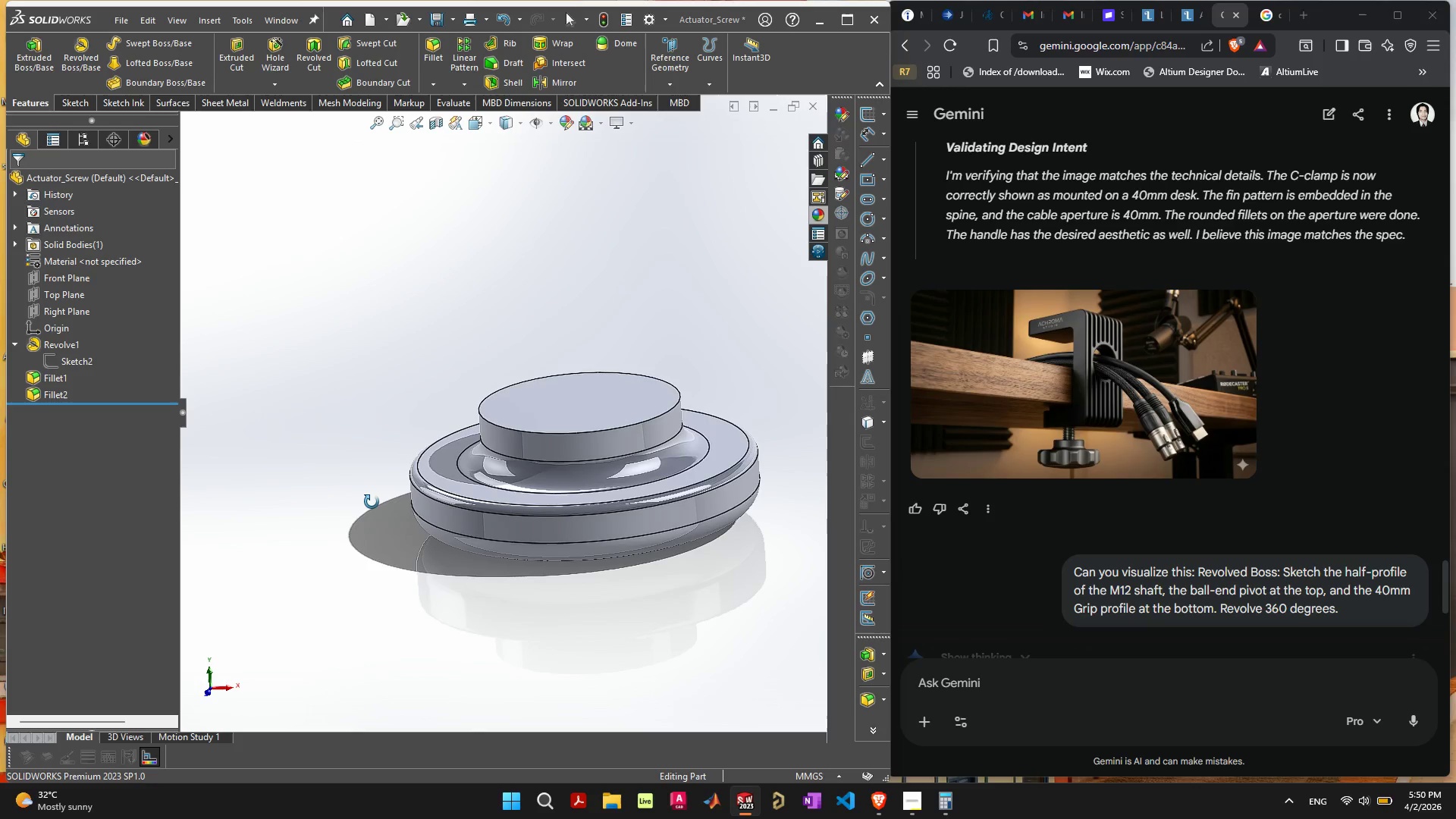 
mouse_move([528, 66])
 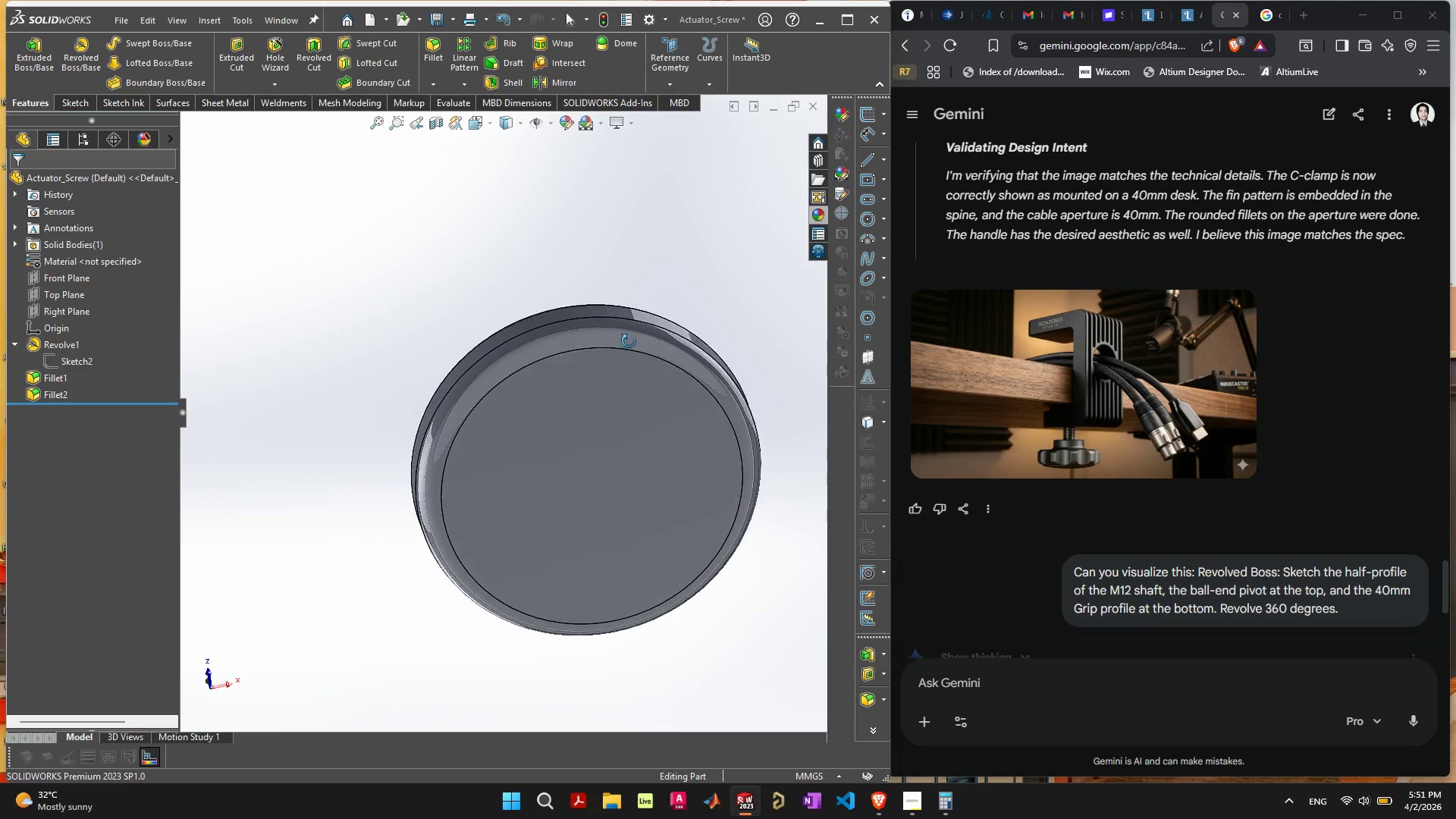 
left_click([632, 414])
 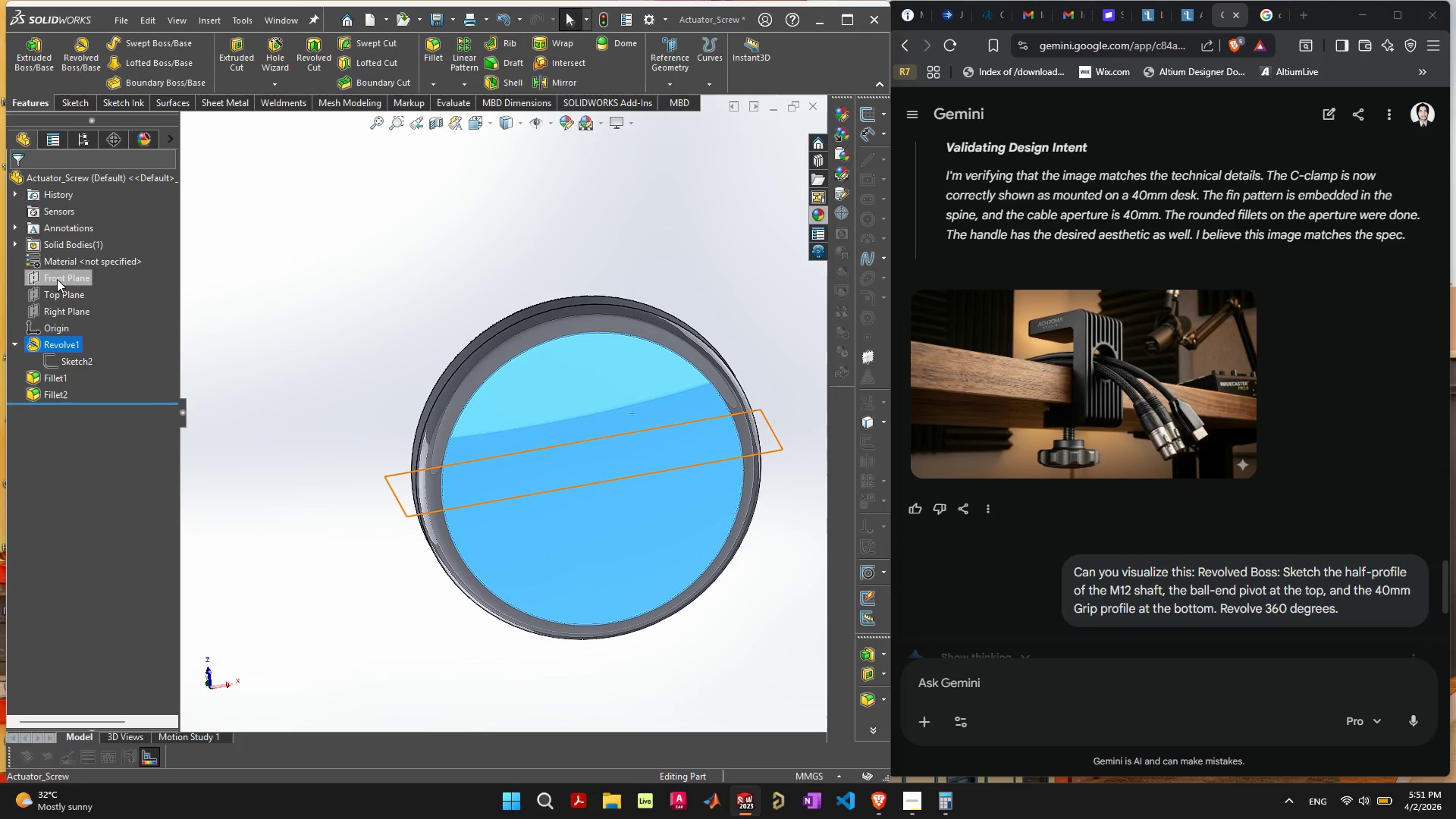 
left_click([58, 298])
 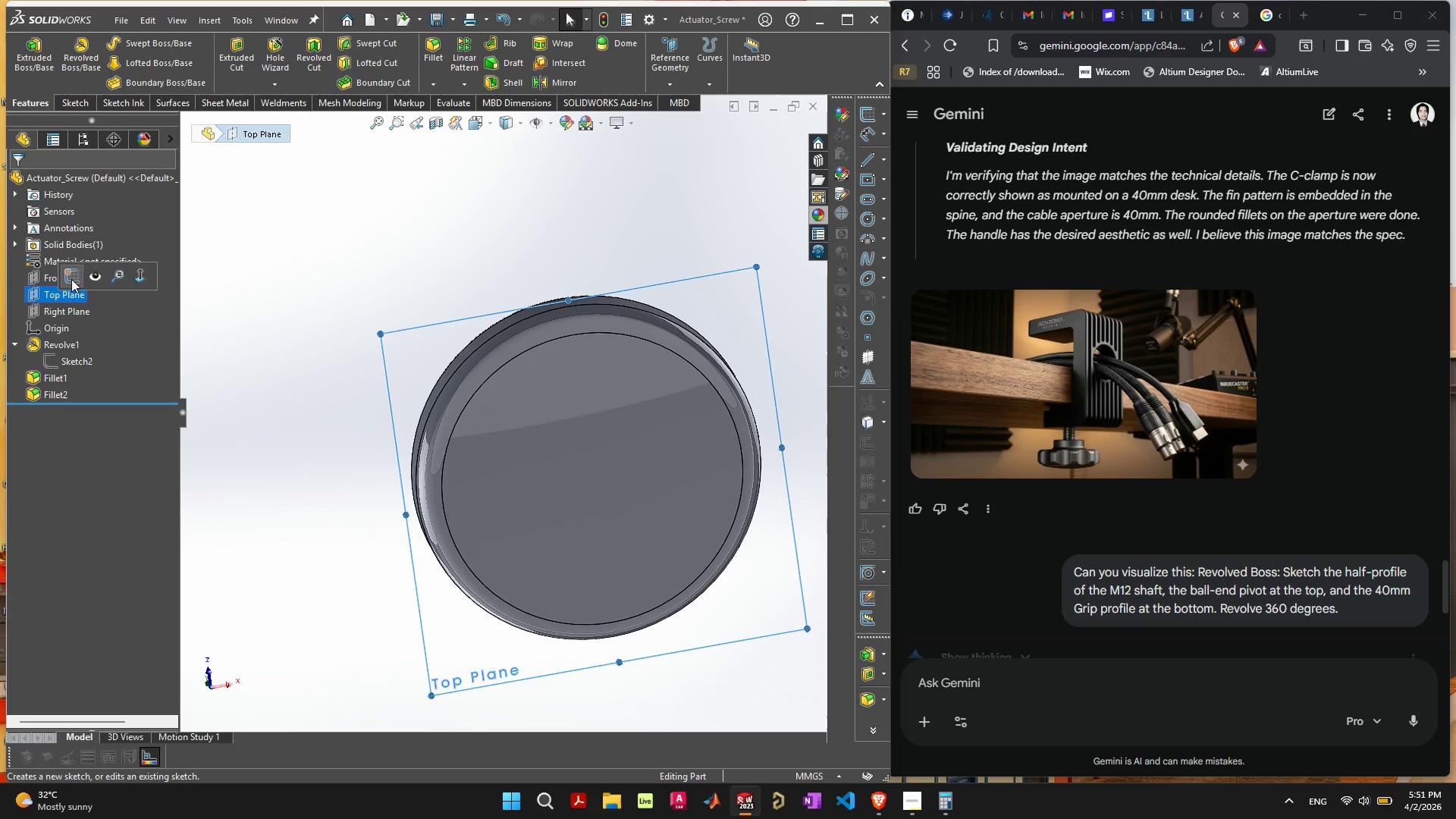 
left_click([71, 279])
 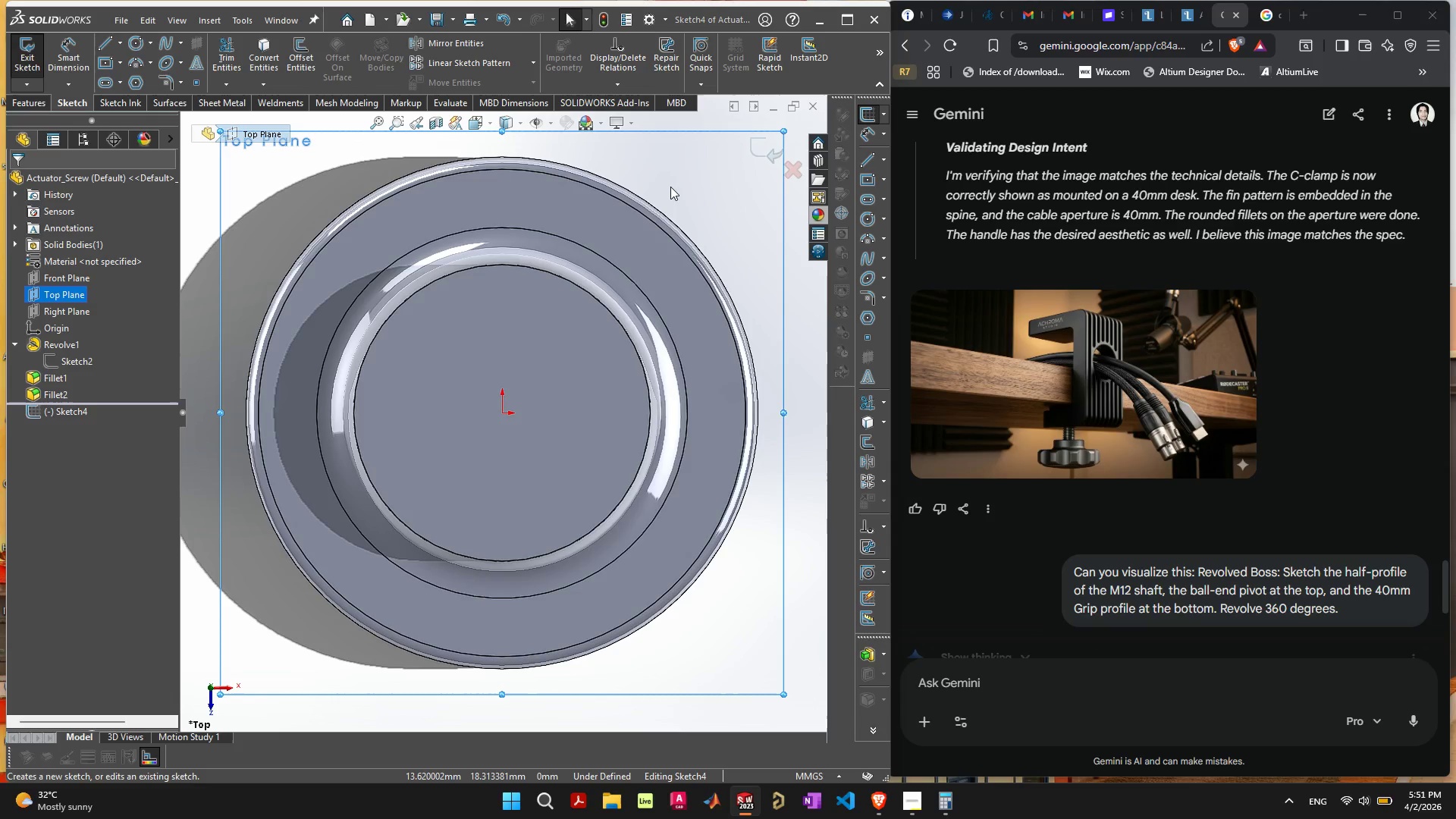 
wait(5.86)
 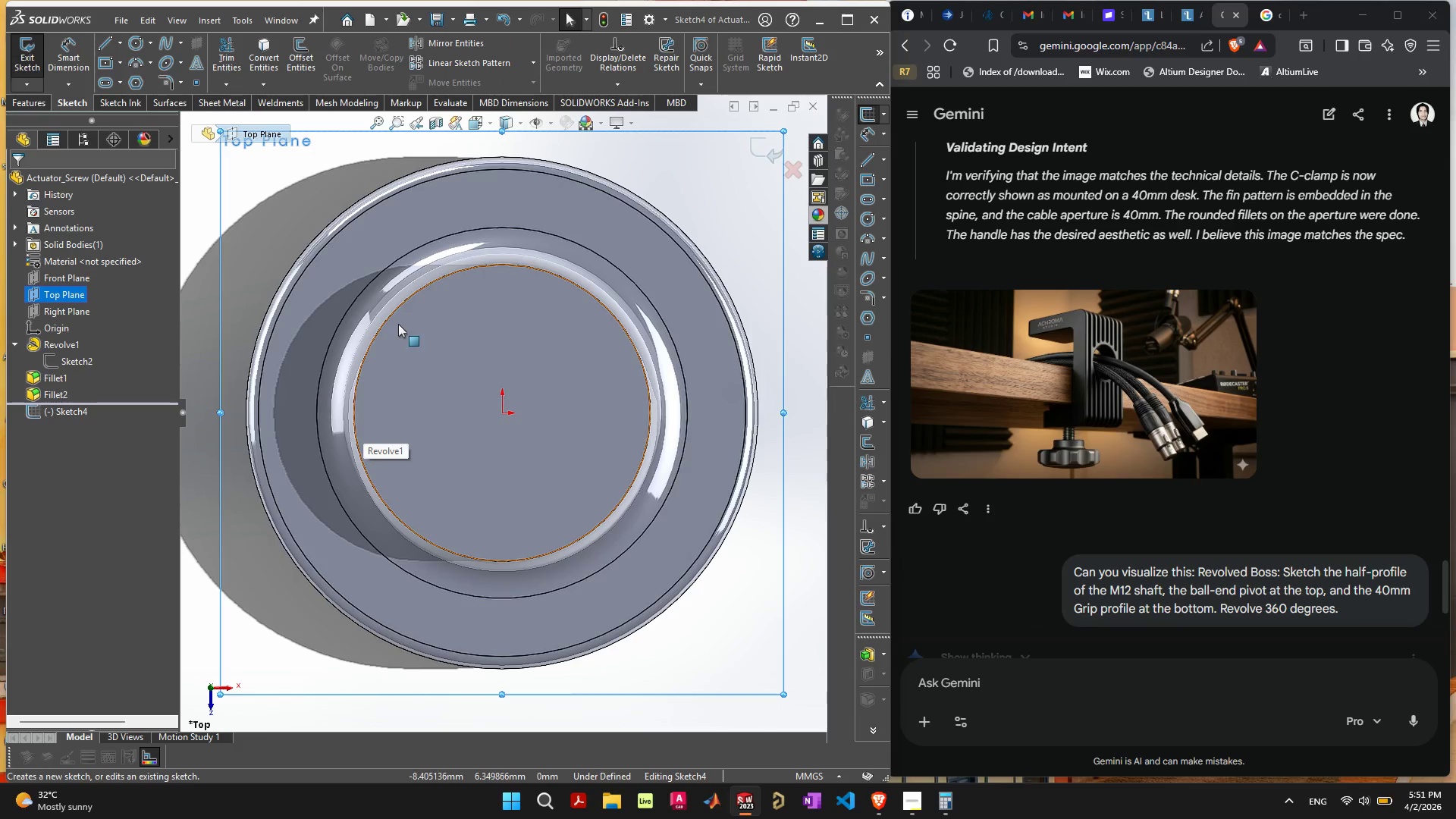 
scroll: coordinate [517, 205], scroll_direction: down, amount: 1.0
 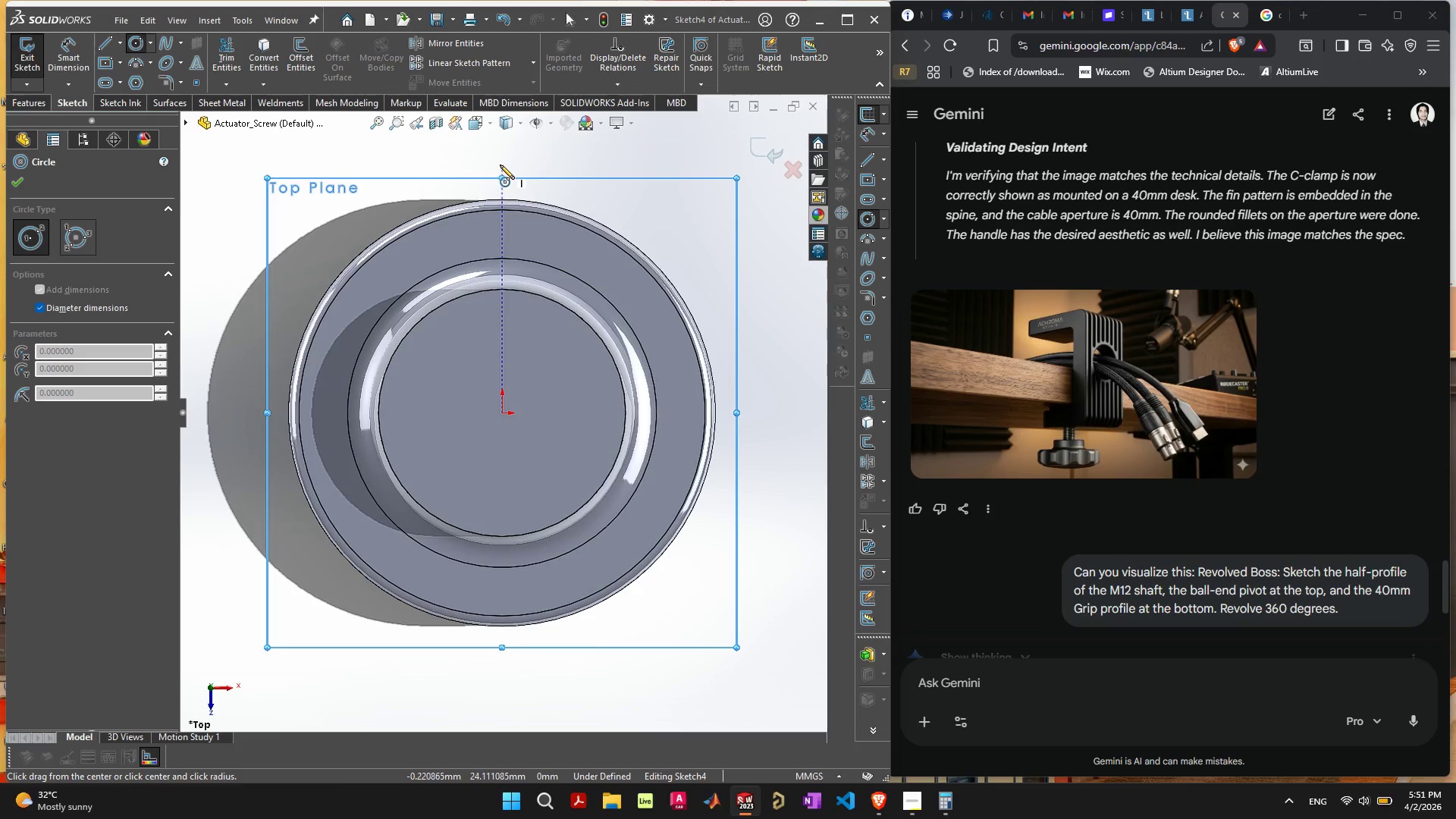 
left_click_drag(start_coordinate=[499, 164], to_coordinate=[534, 190])
 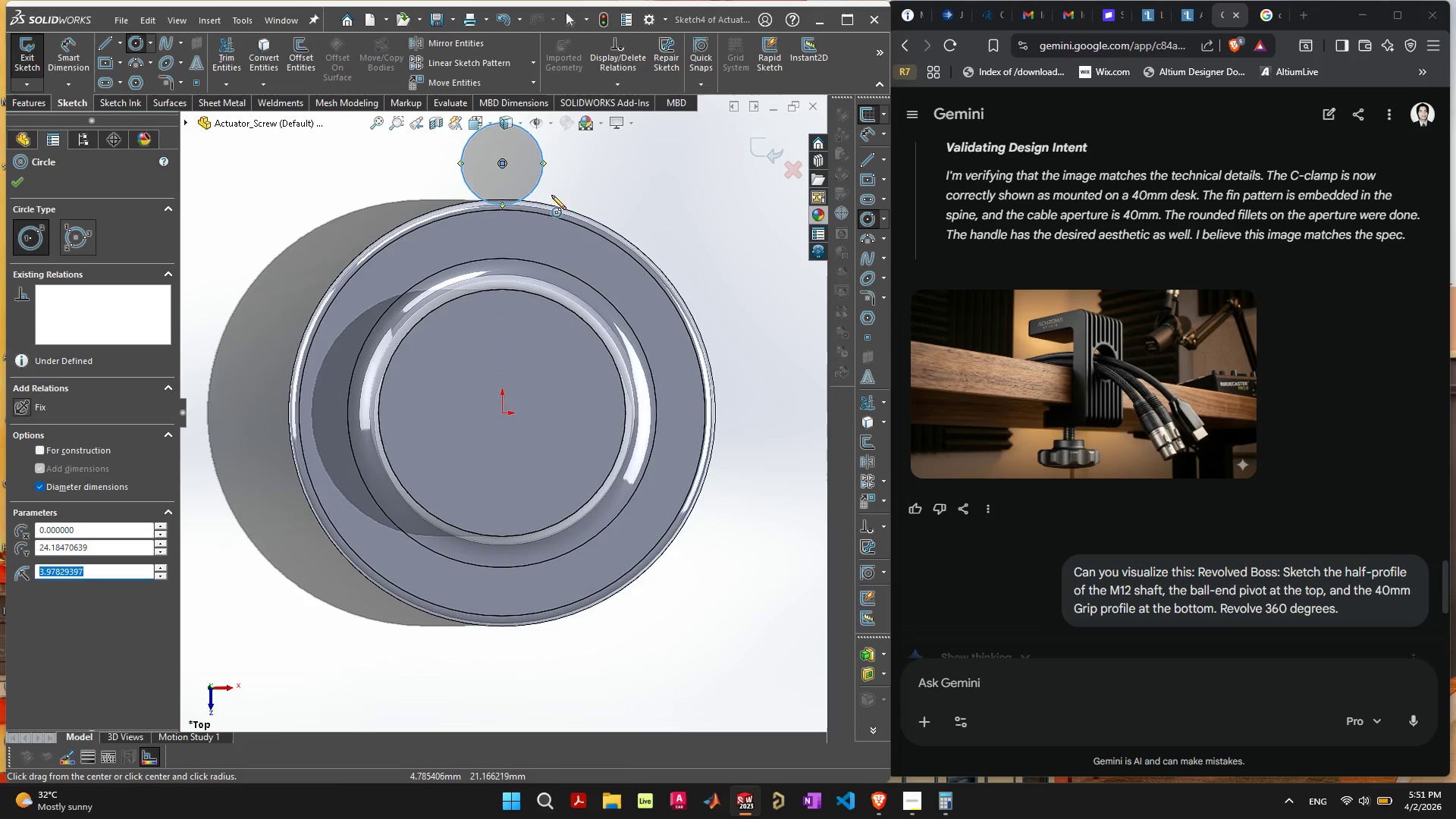 
key(Escape)
 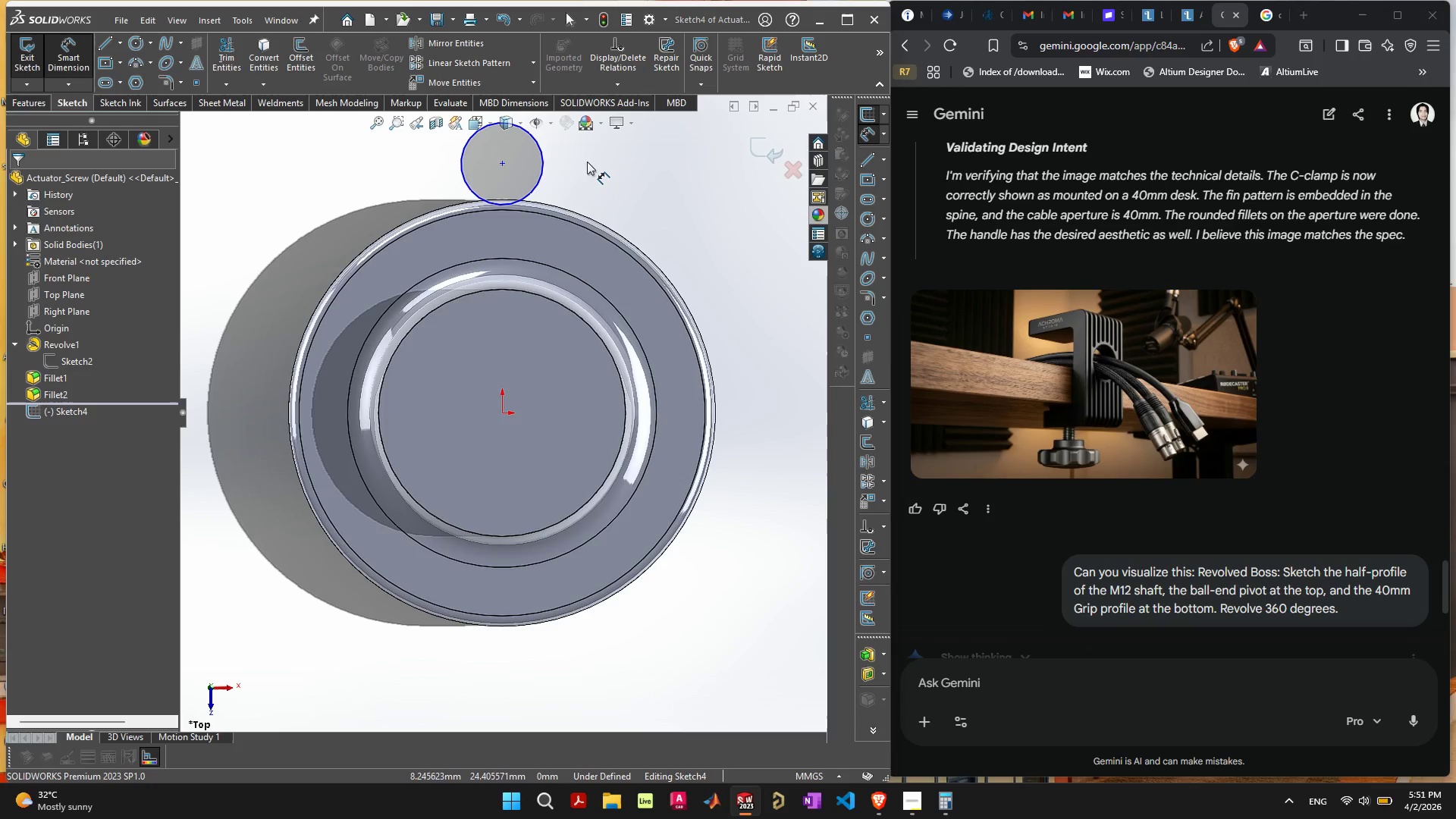 
double_click([621, 180])
 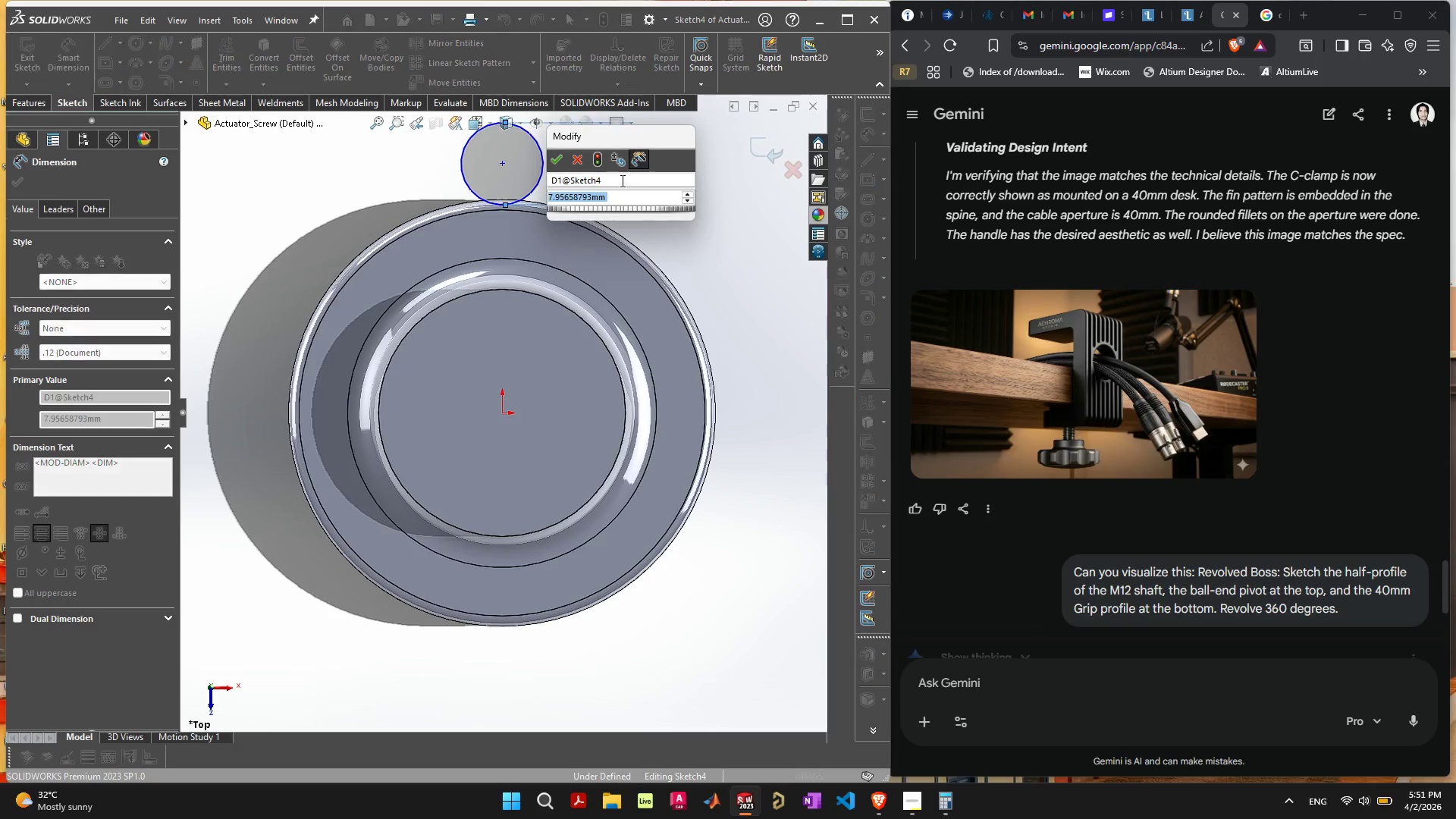 
type(10)
 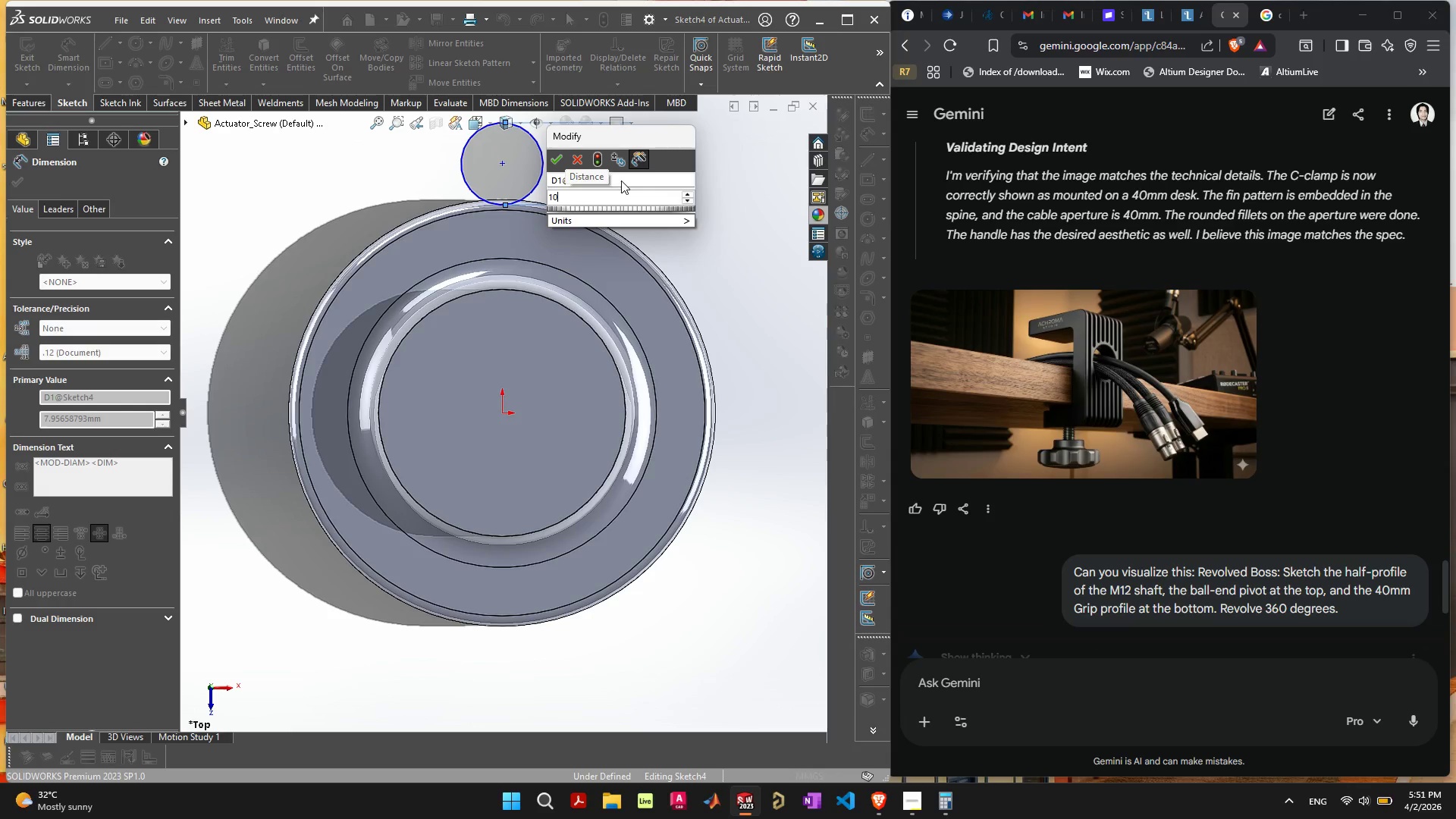 
key(Enter)
 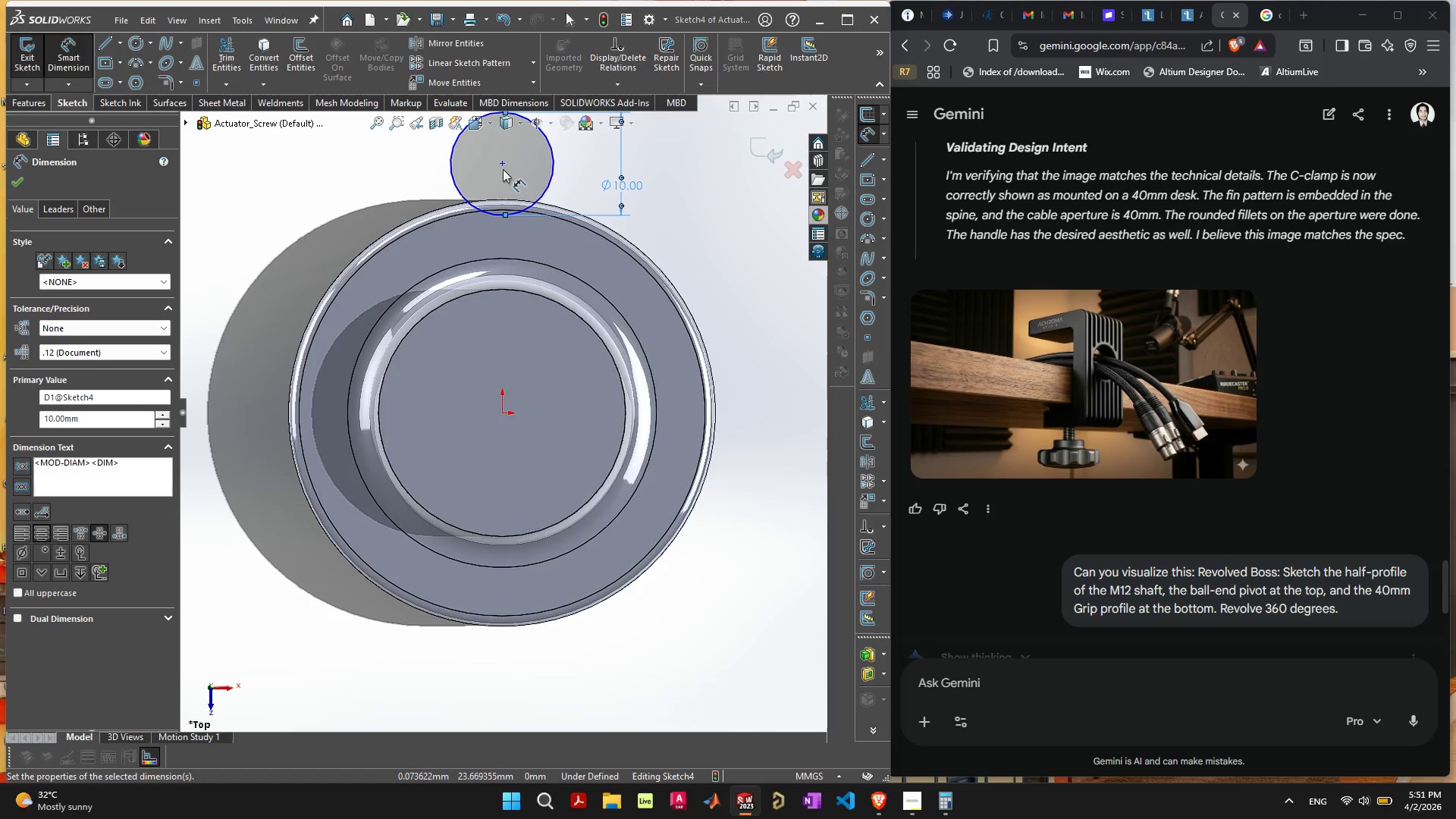 
left_click([501, 164])
 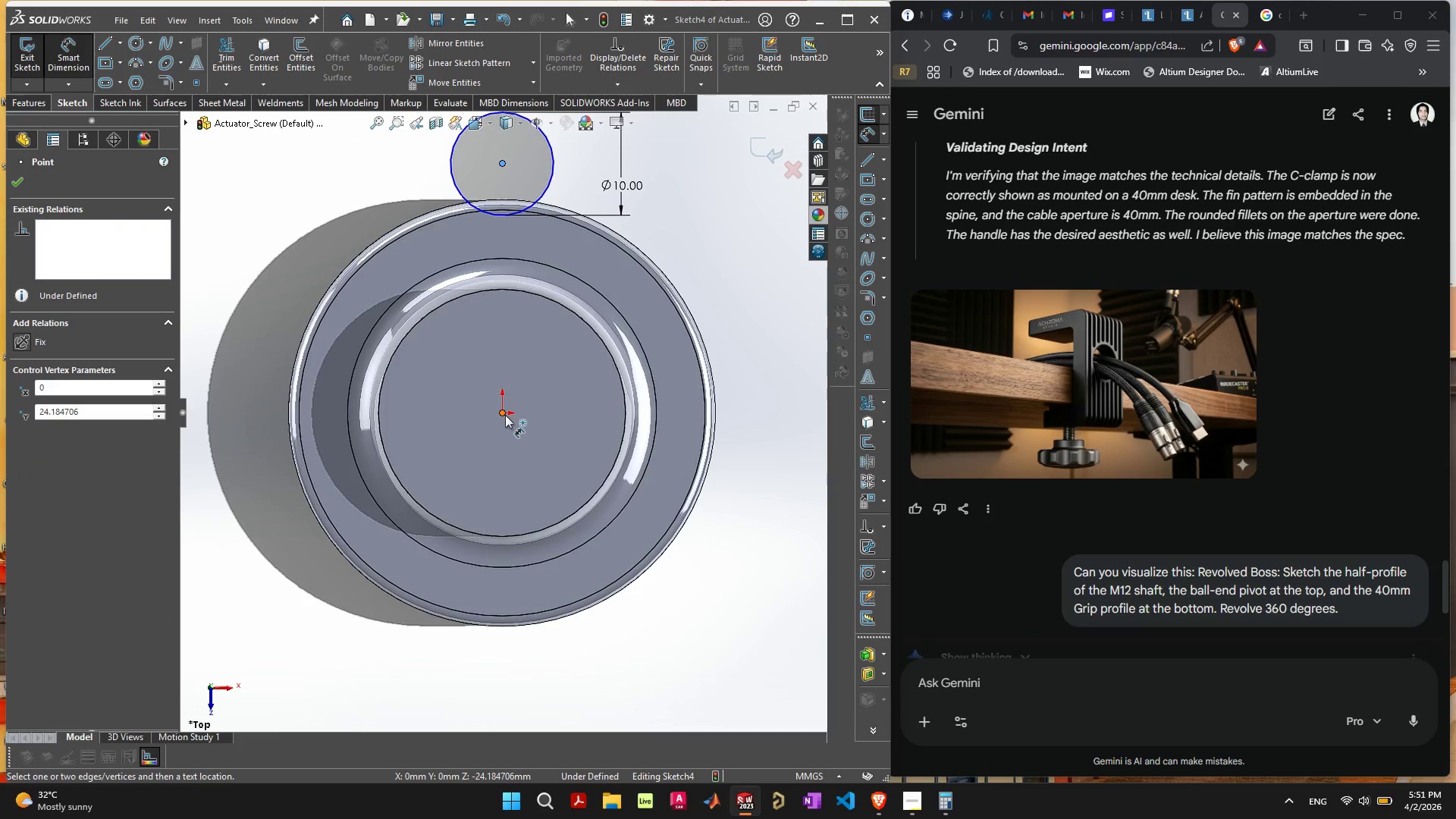 
left_click([504, 413])
 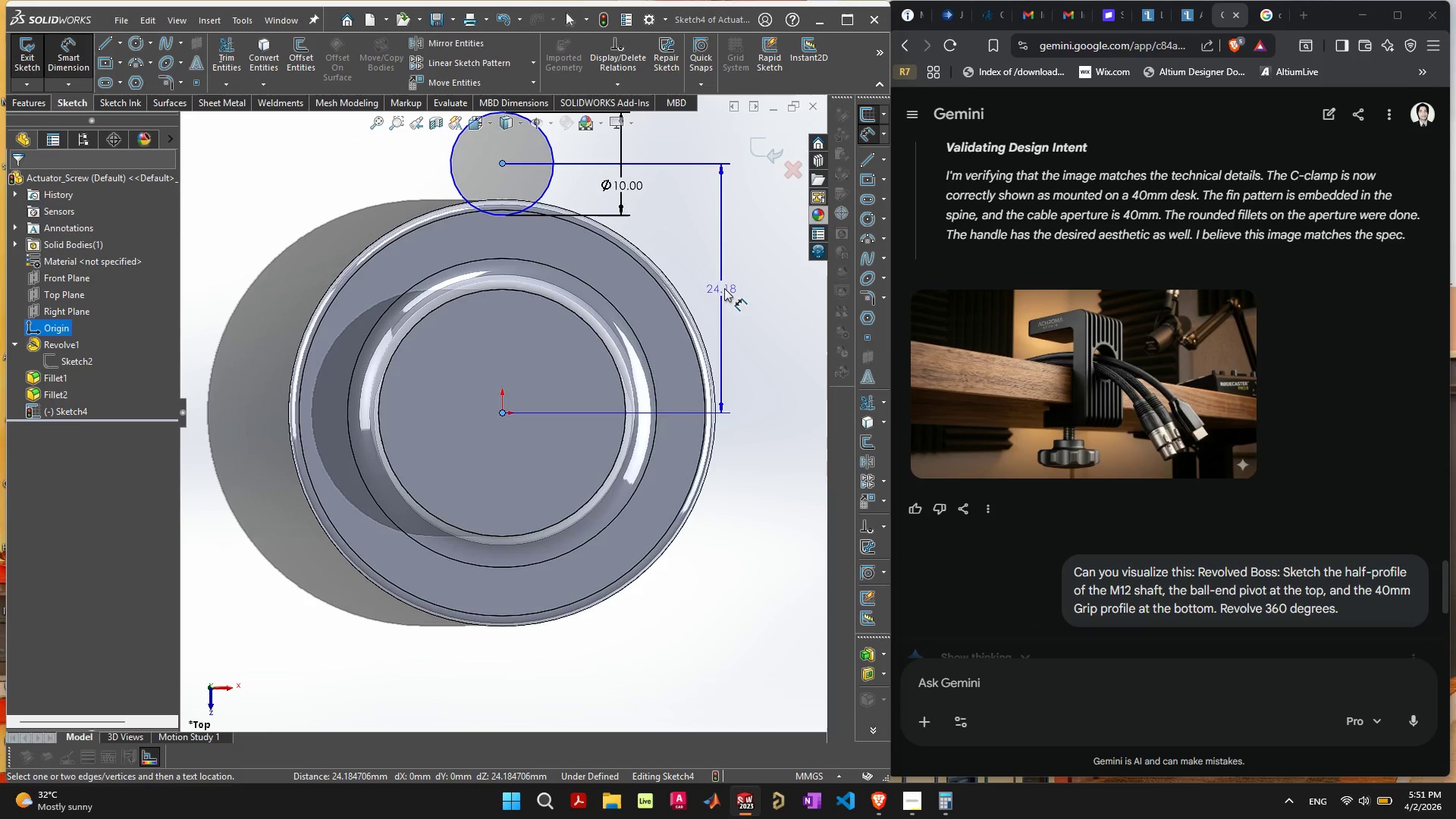 
left_click([726, 287])
 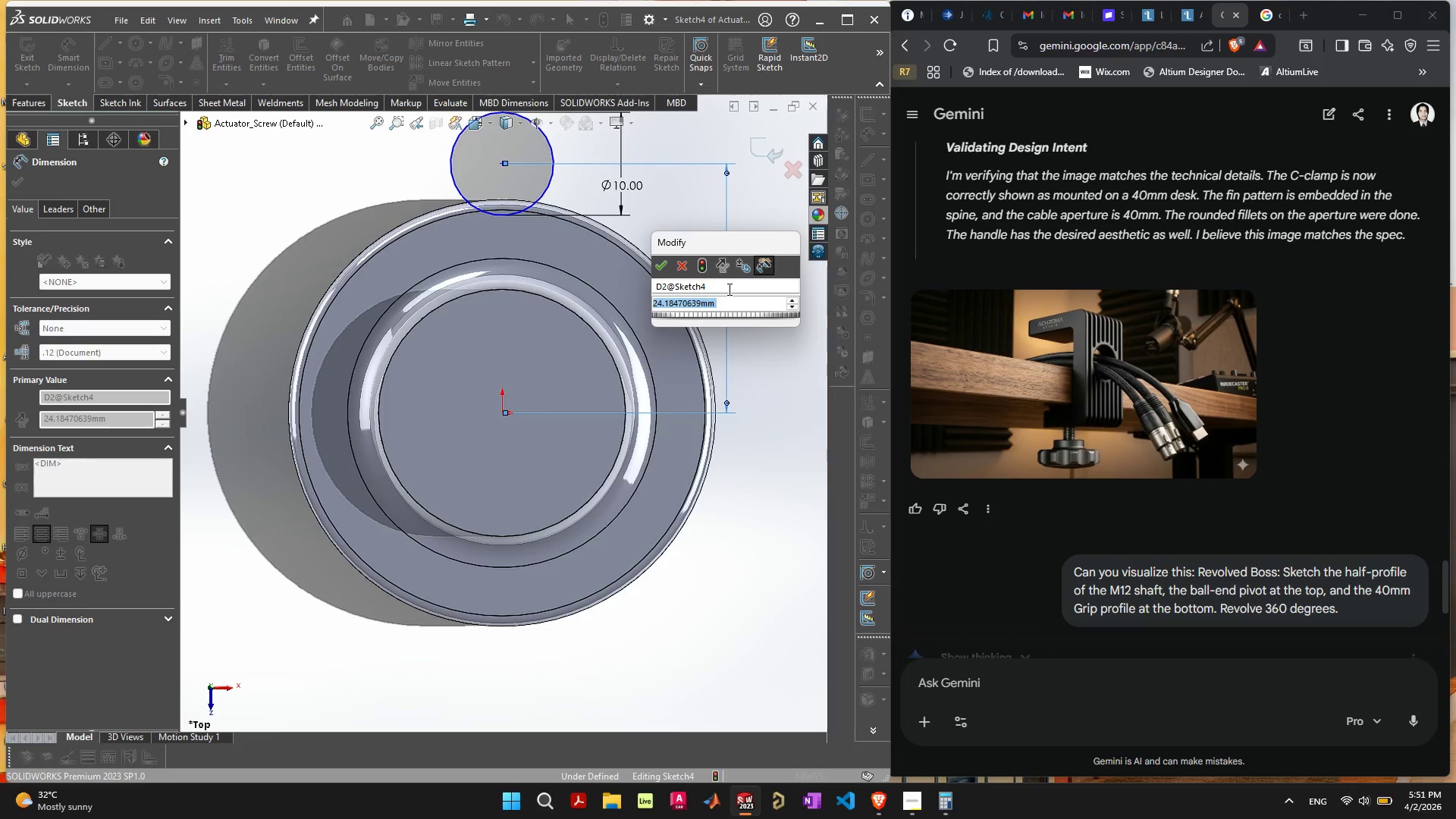 
type(25)
 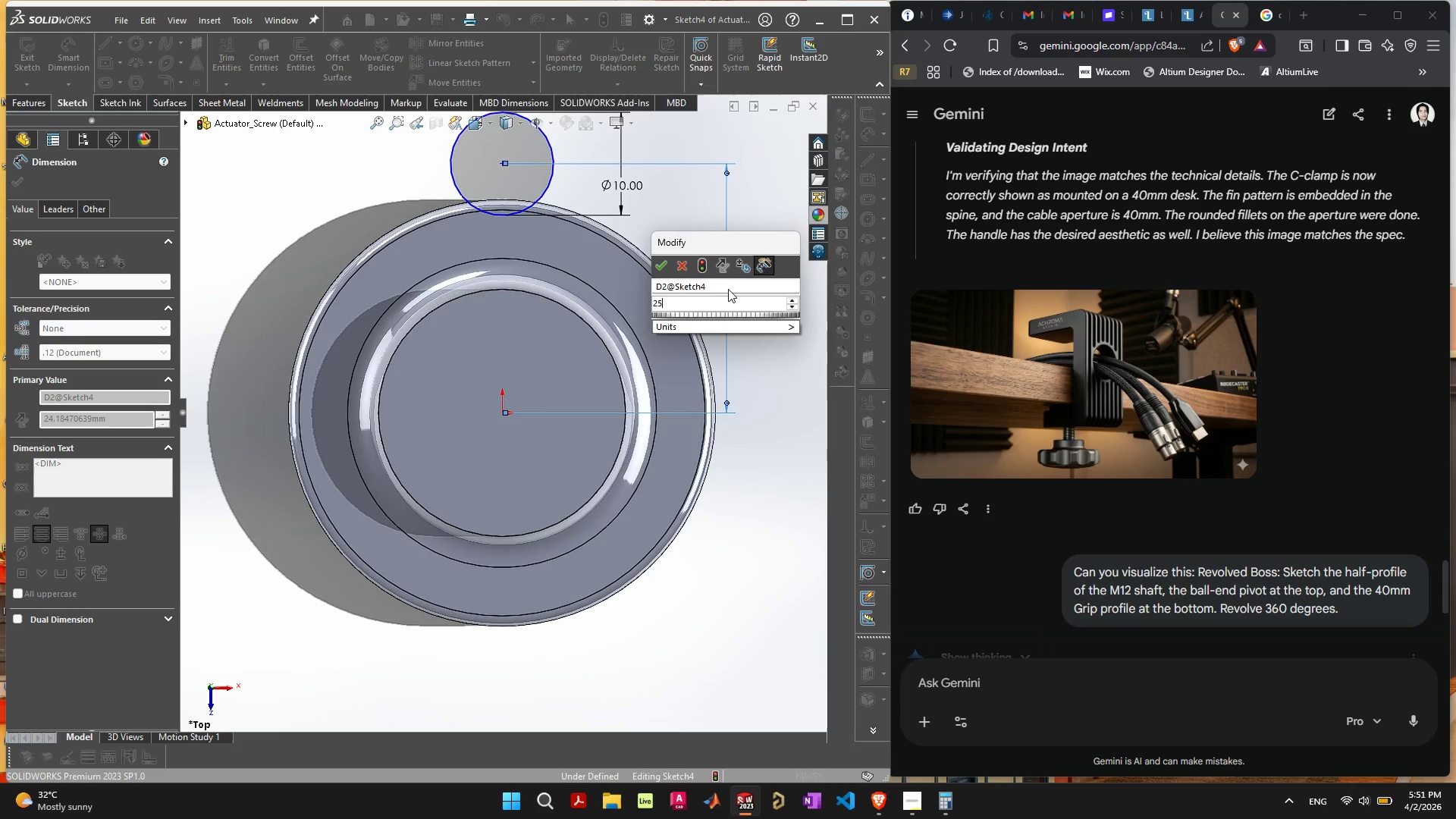 
key(Enter)
 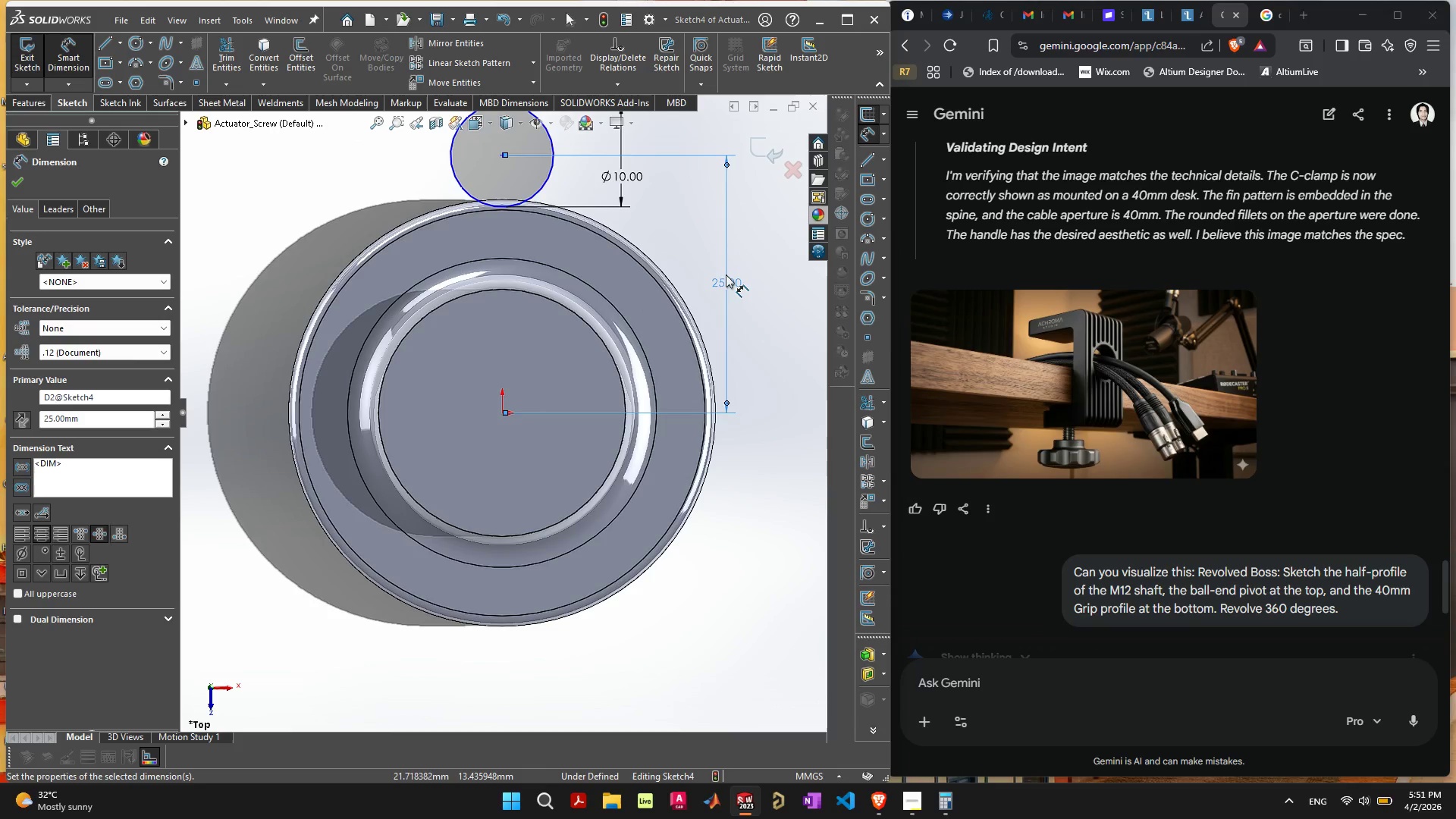 
double_click([730, 281])
 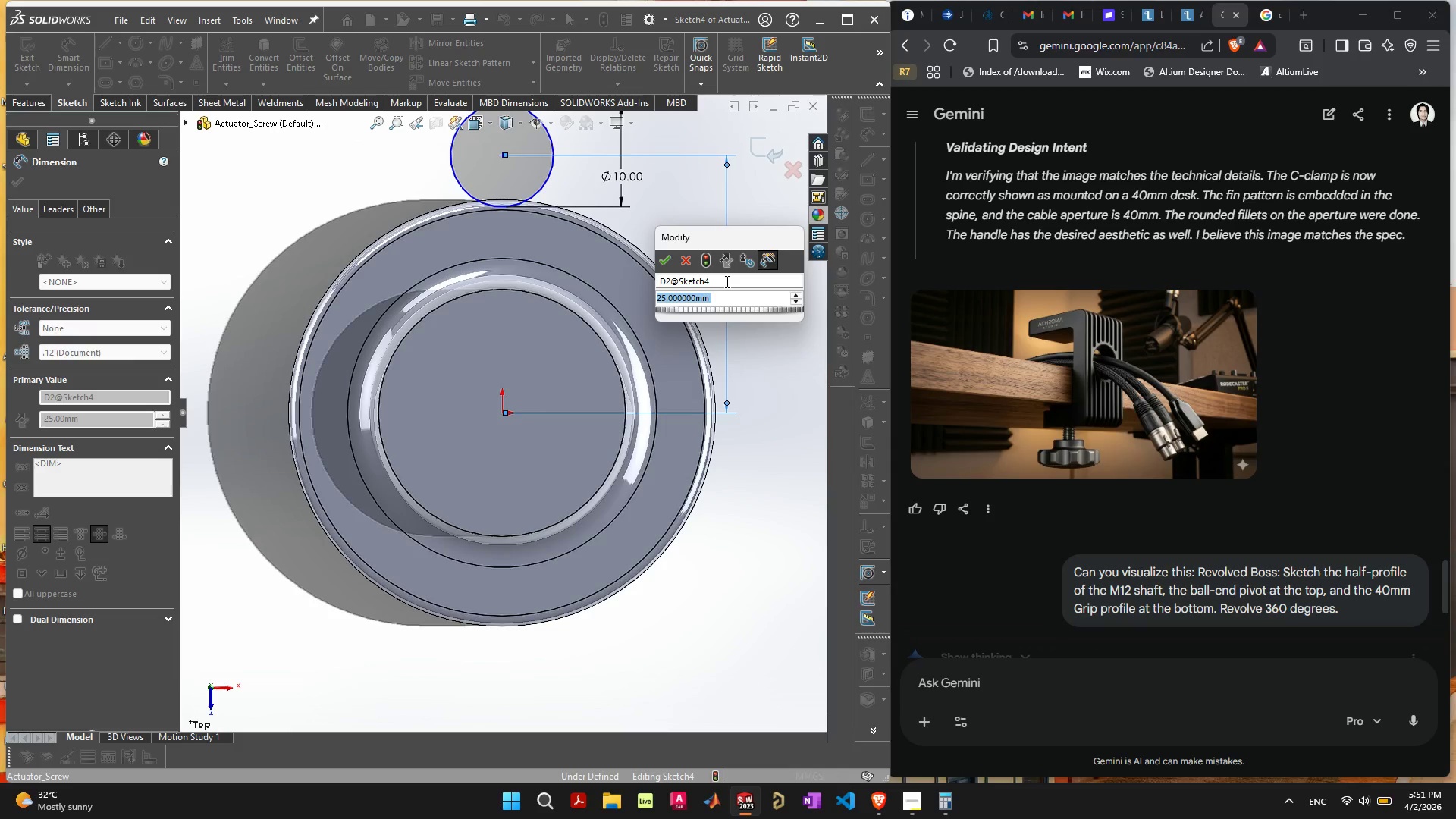 
type(20)
 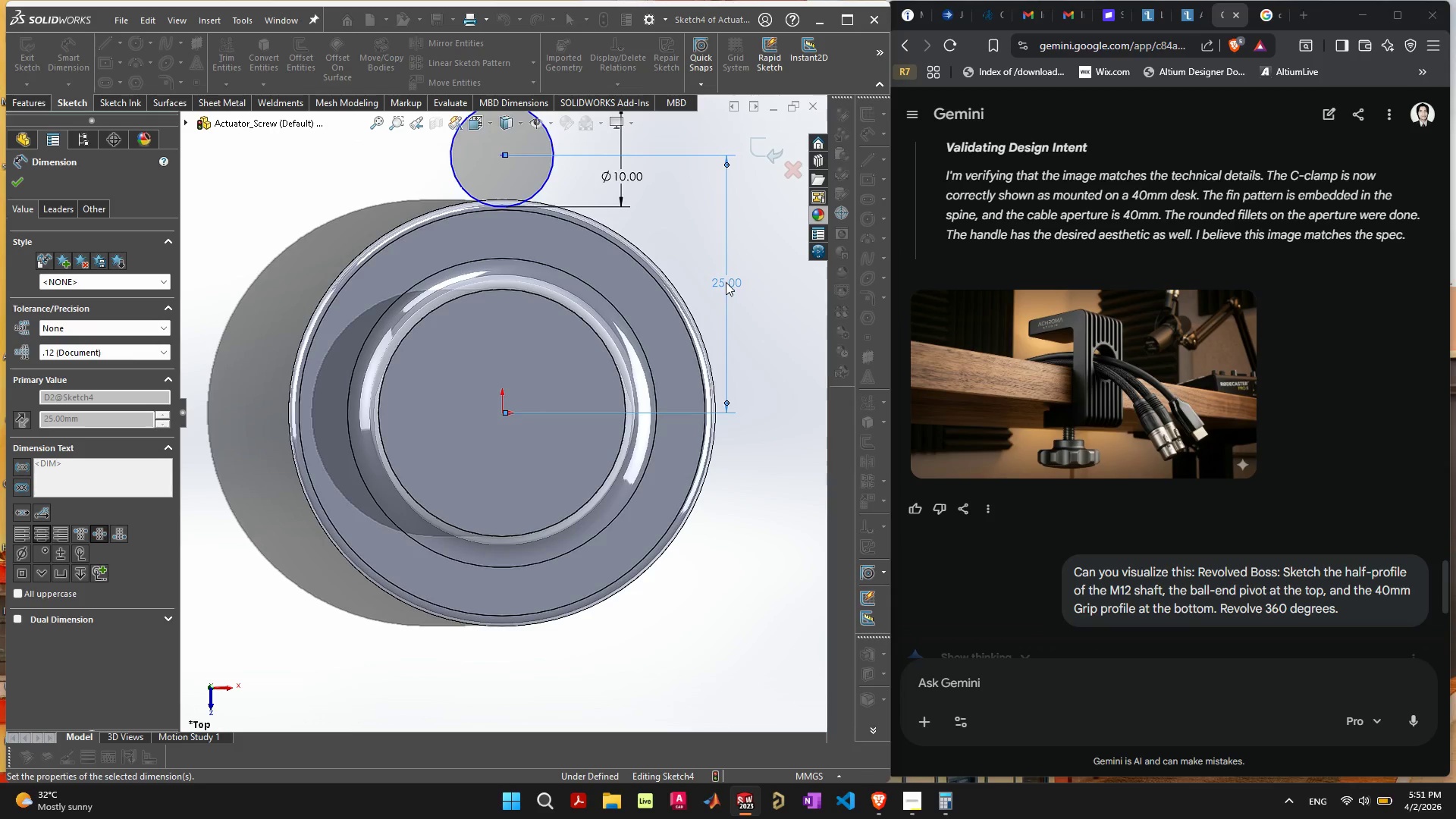 
key(Enter)
 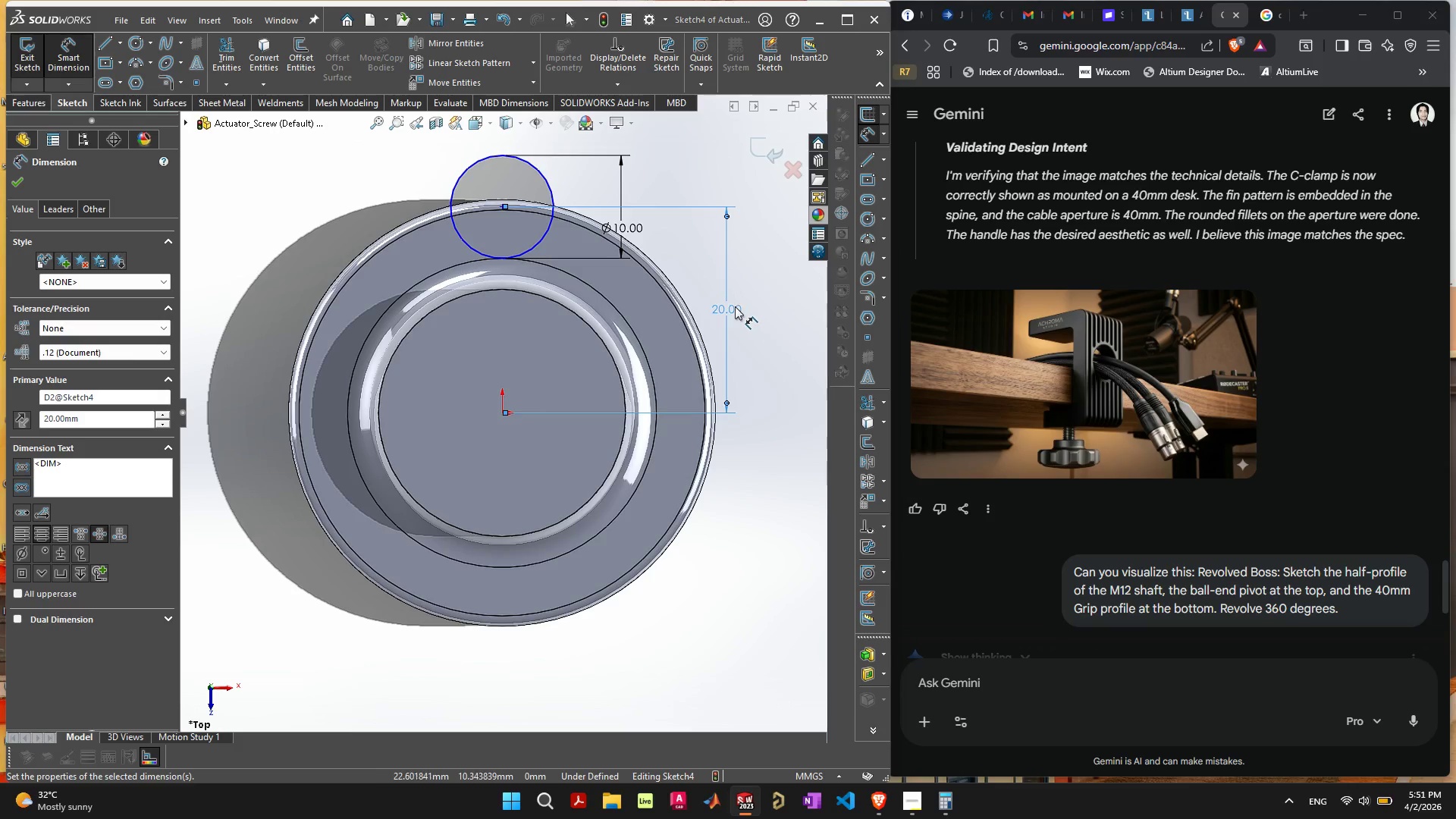 
double_click([734, 306])
 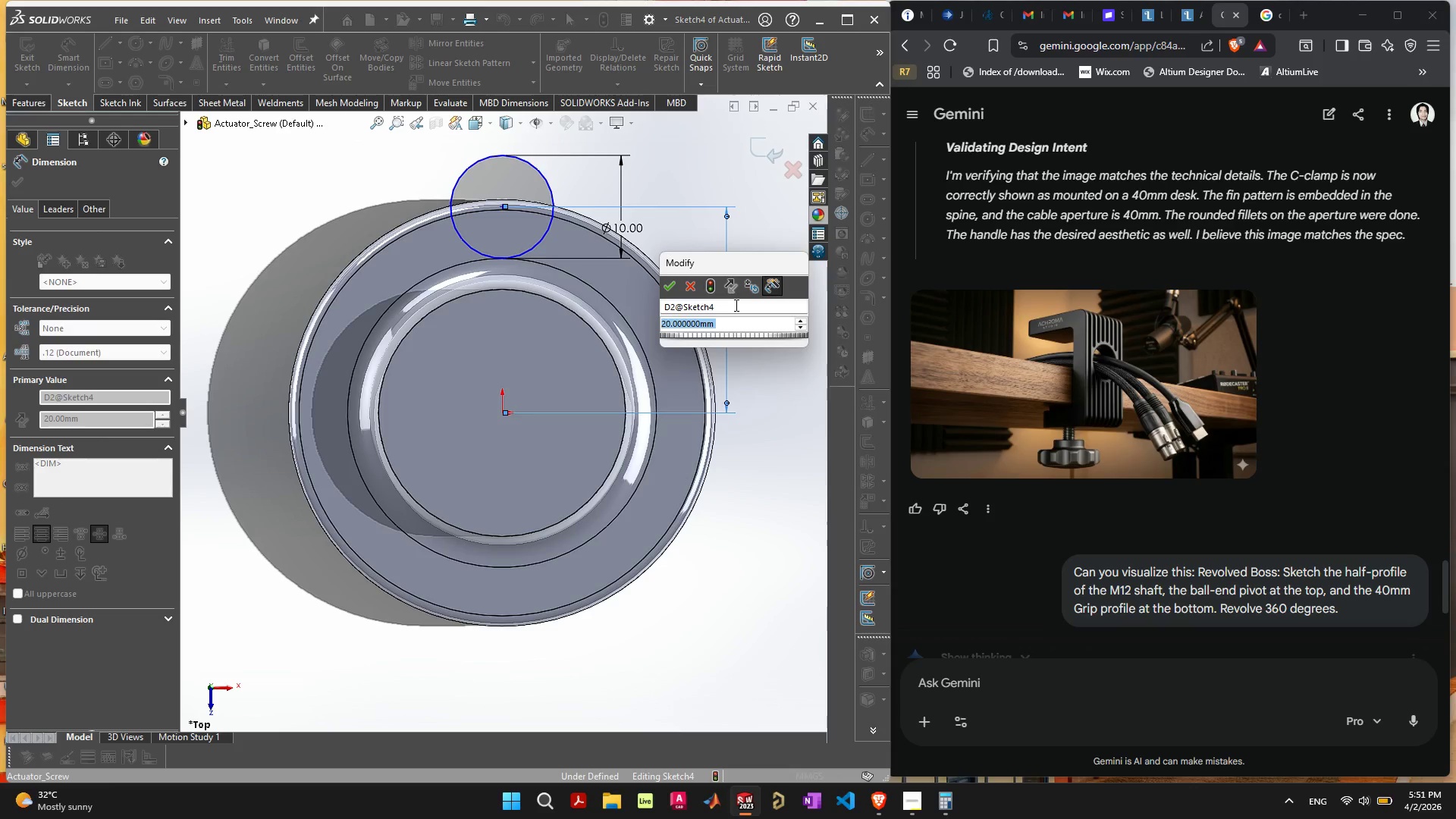 
type(21)
 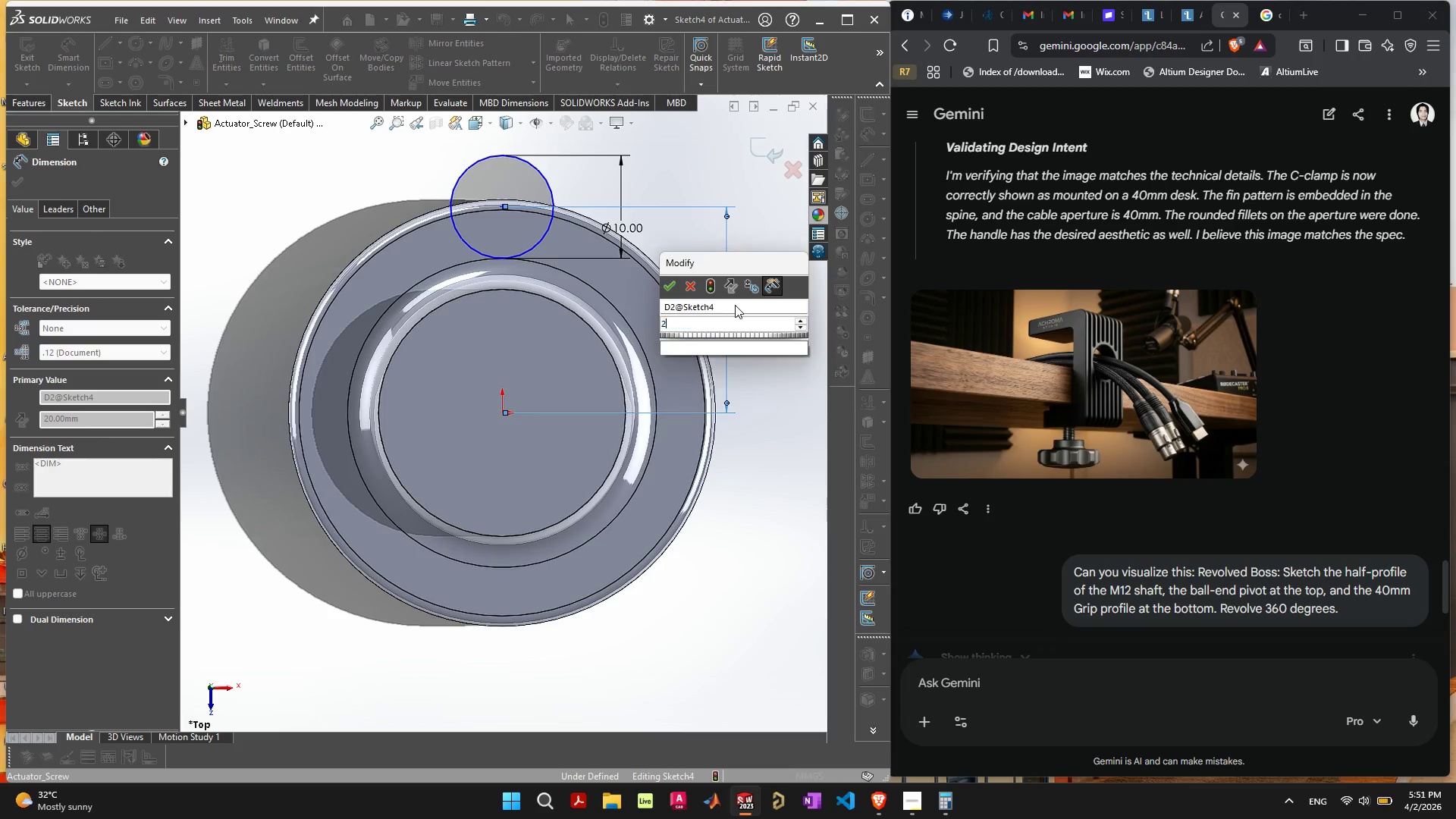 
key(Enter)
 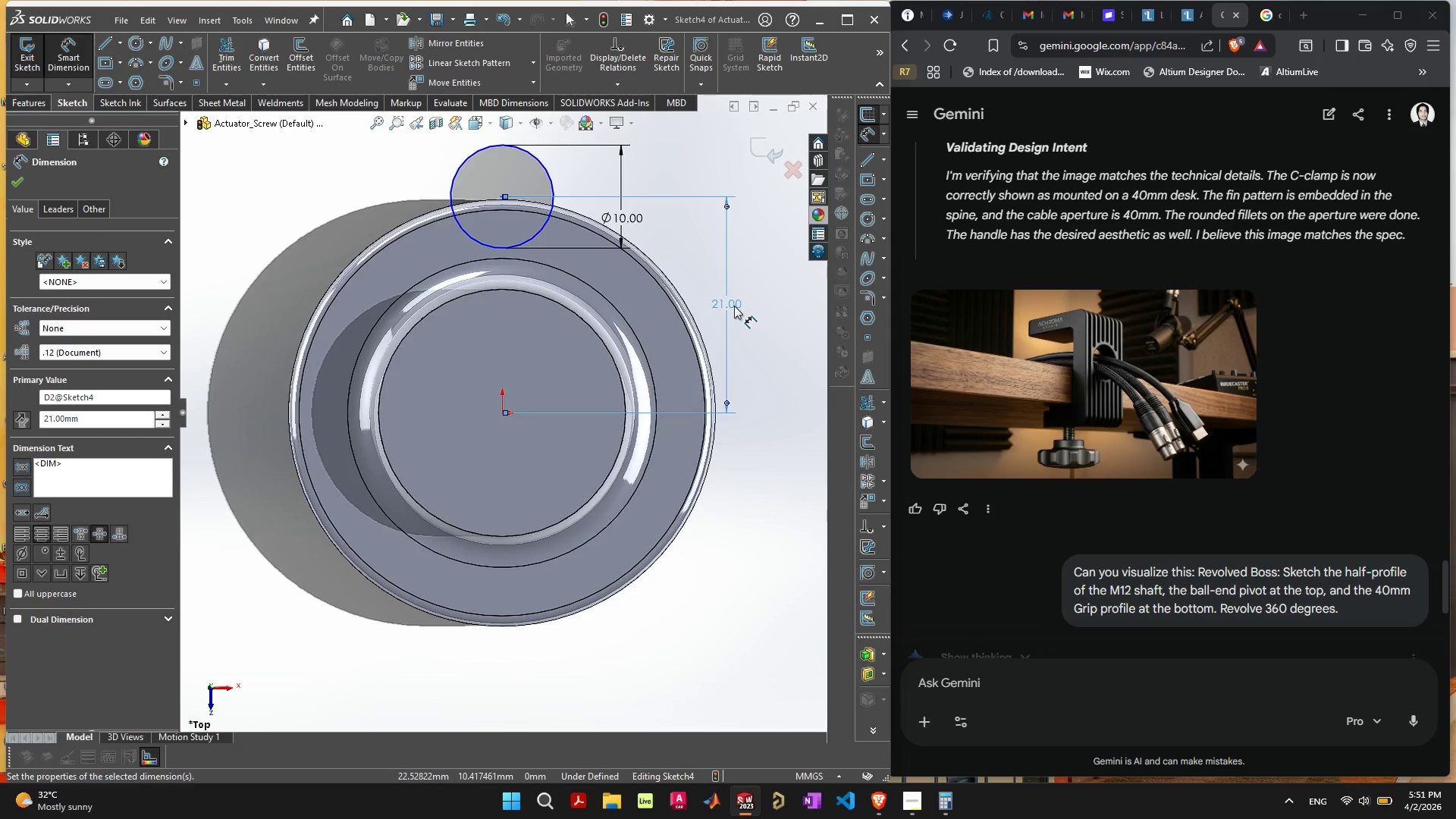 
double_click([733, 306])
 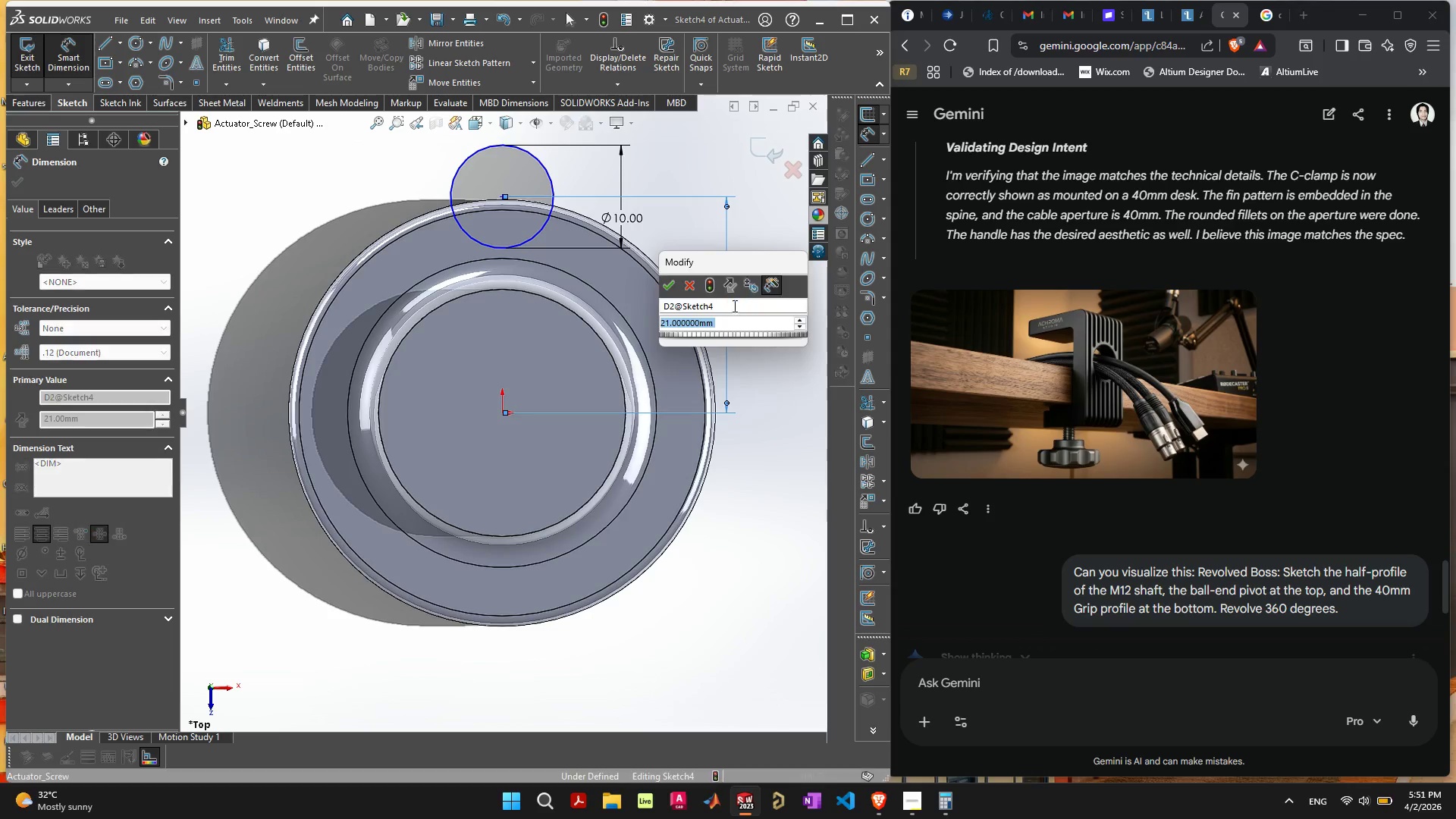 
type(24)
 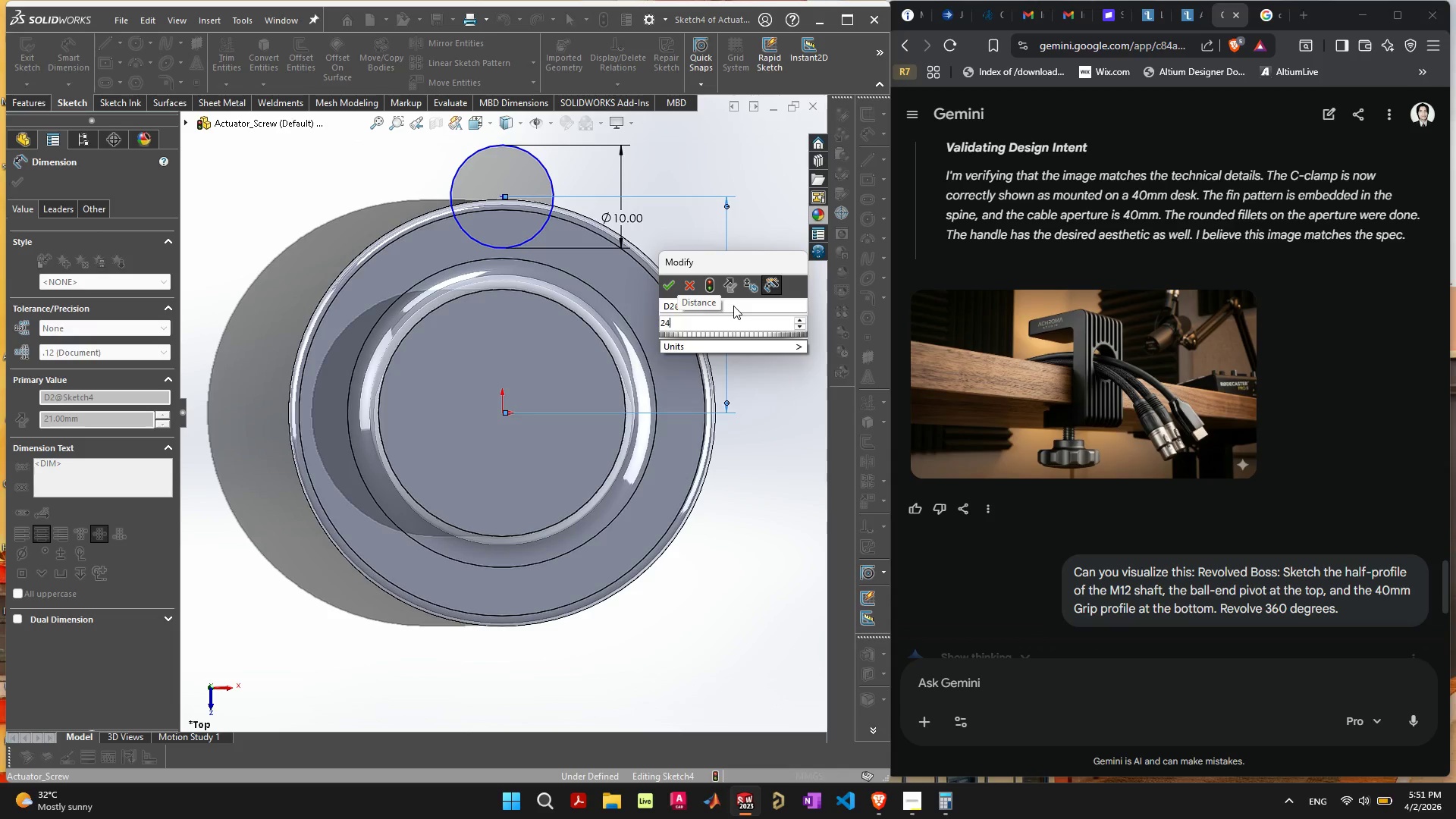 
key(Enter)
 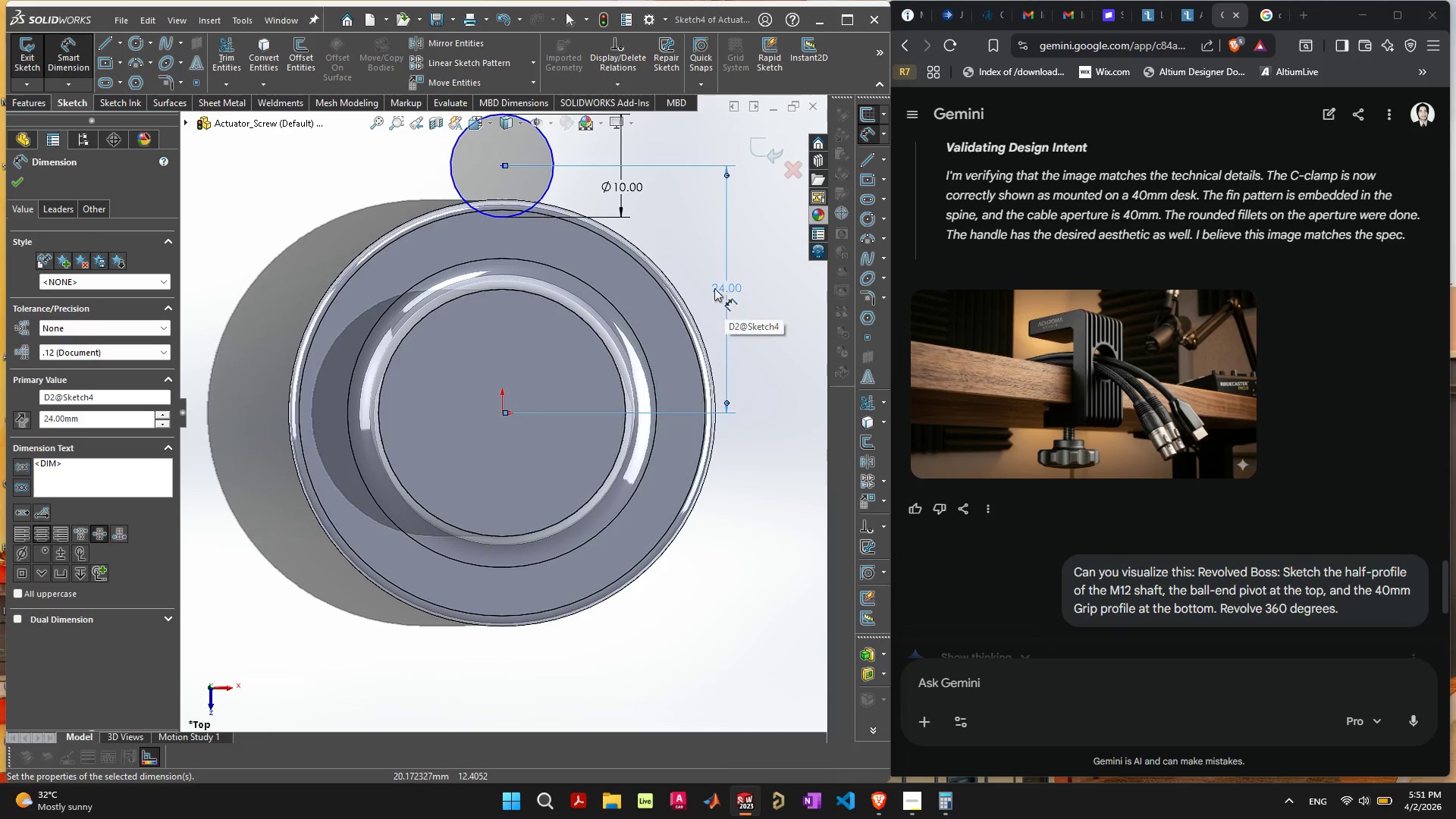 
double_click([643, 190])
 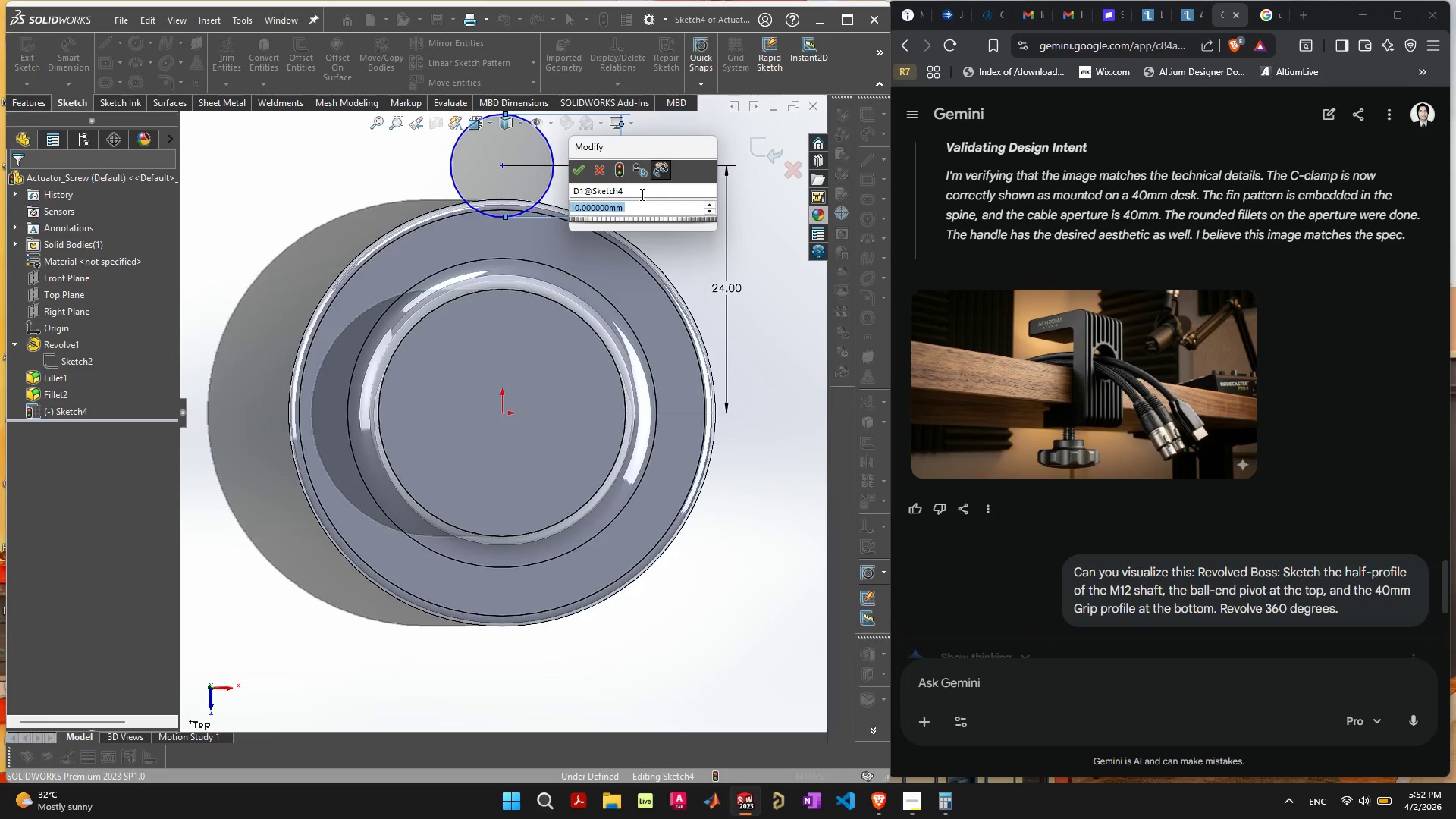 
wait(11.25)
 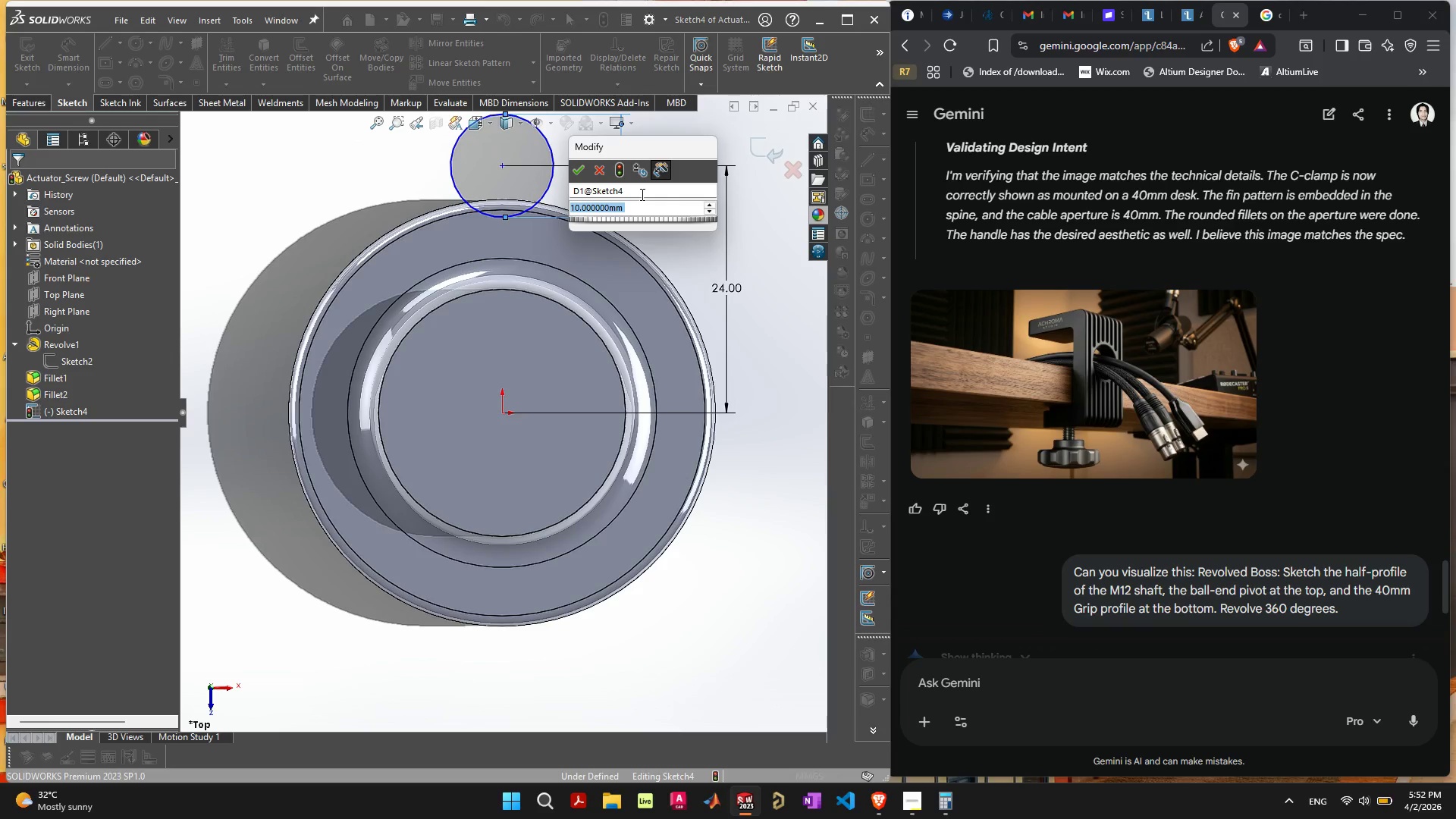 
type(15)
 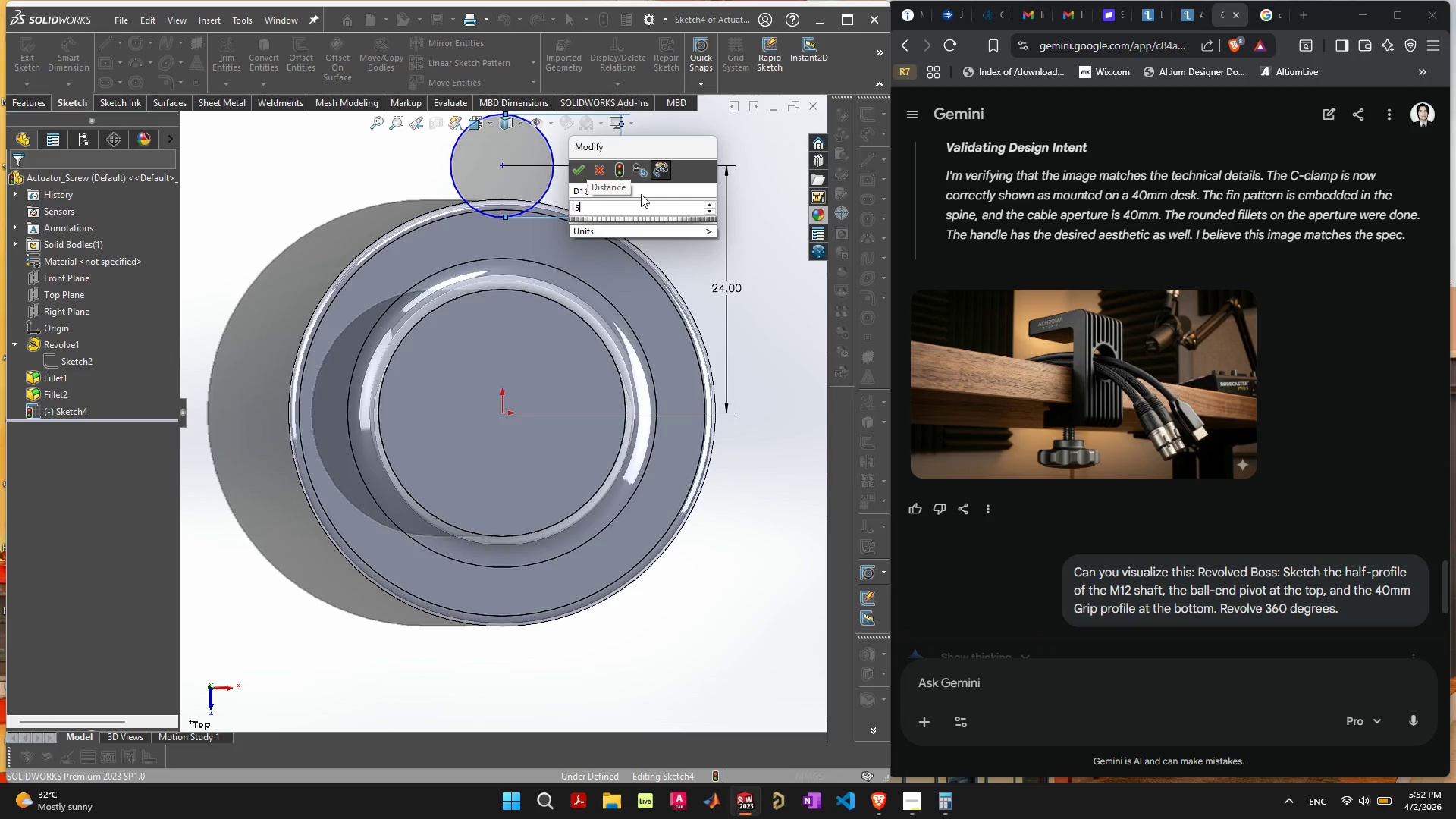 
key(Enter)
 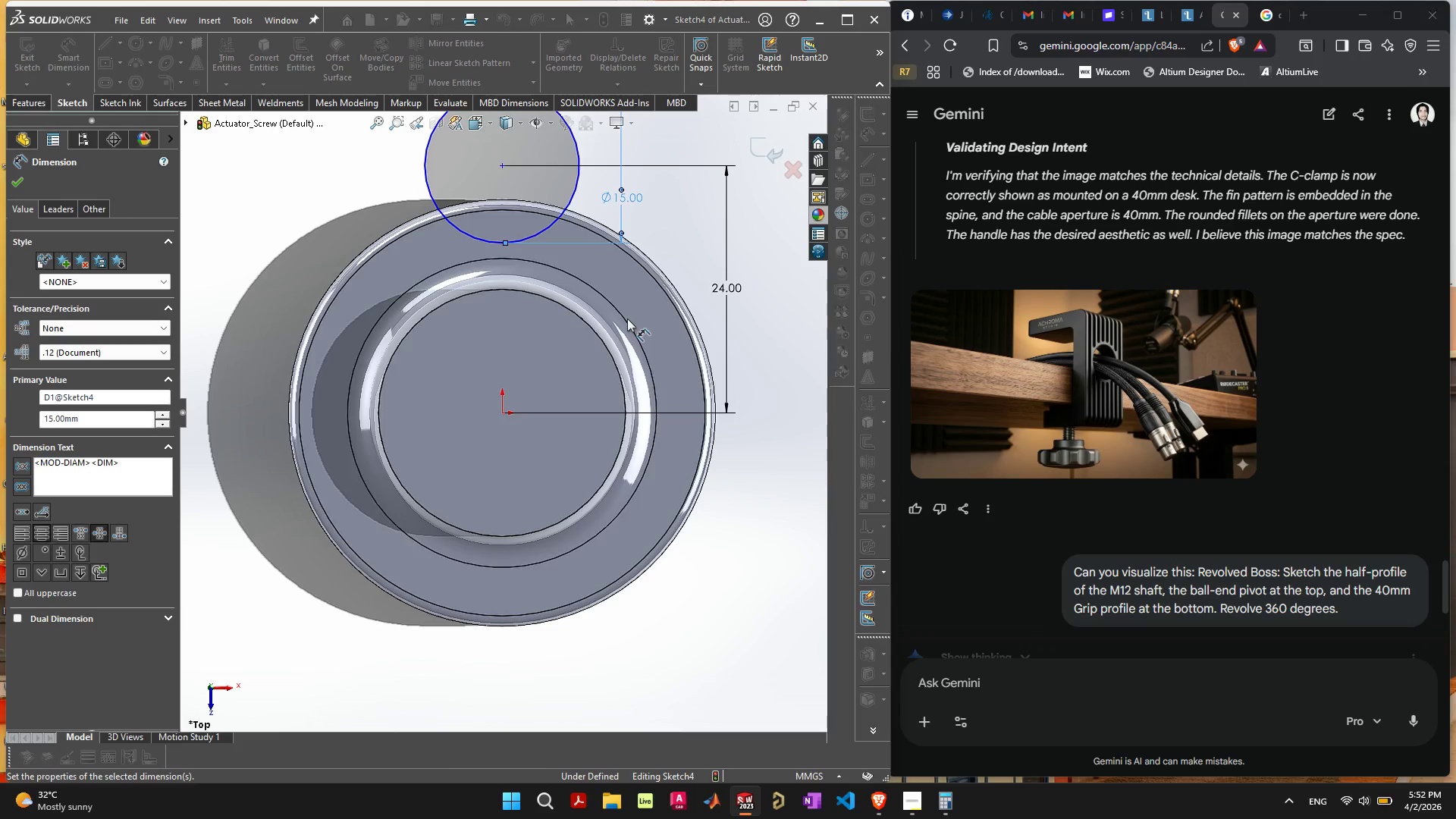 
scroll: coordinate [629, 318], scroll_direction: down, amount: 1.0
 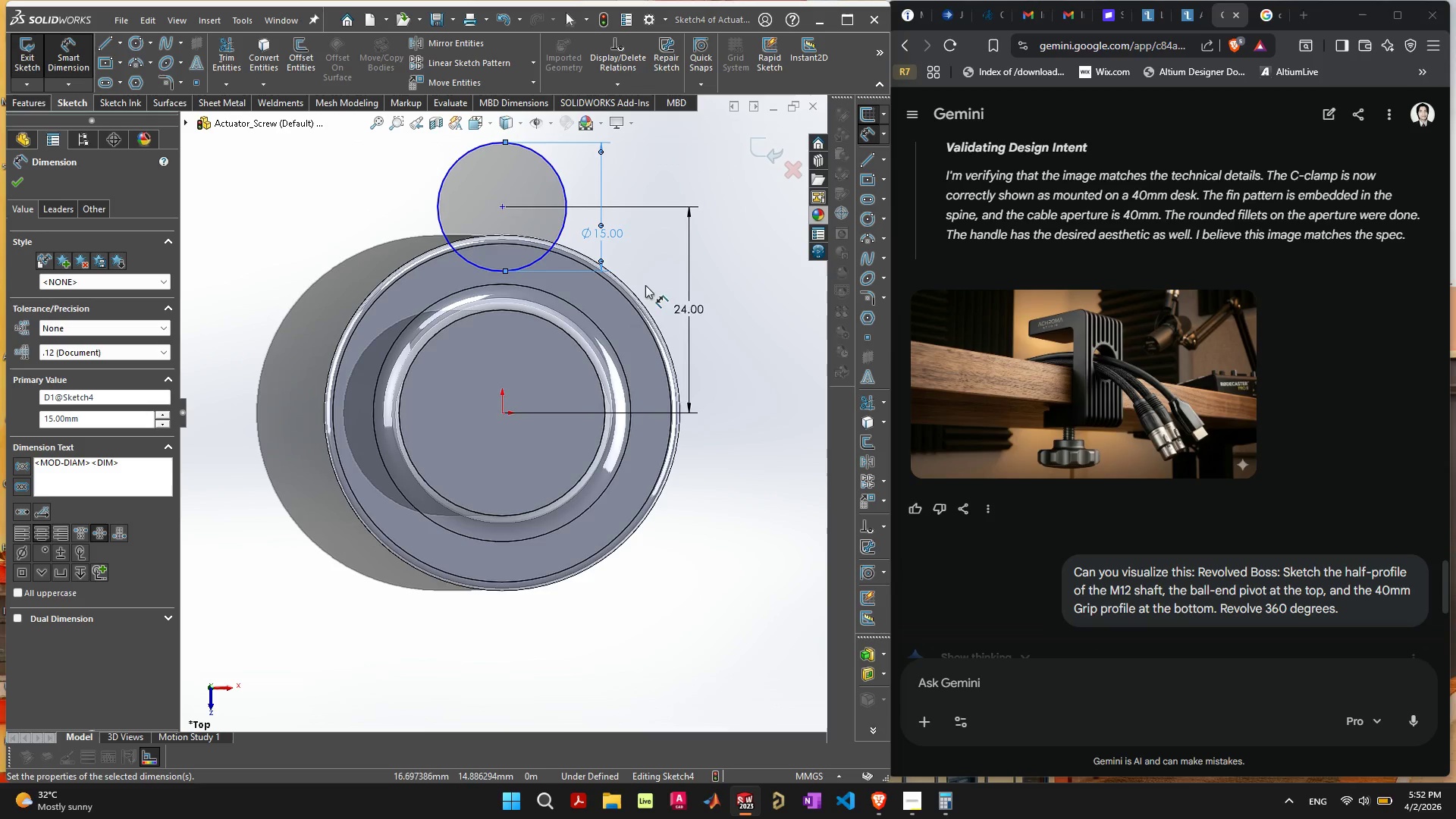 
double_click([689, 309])
 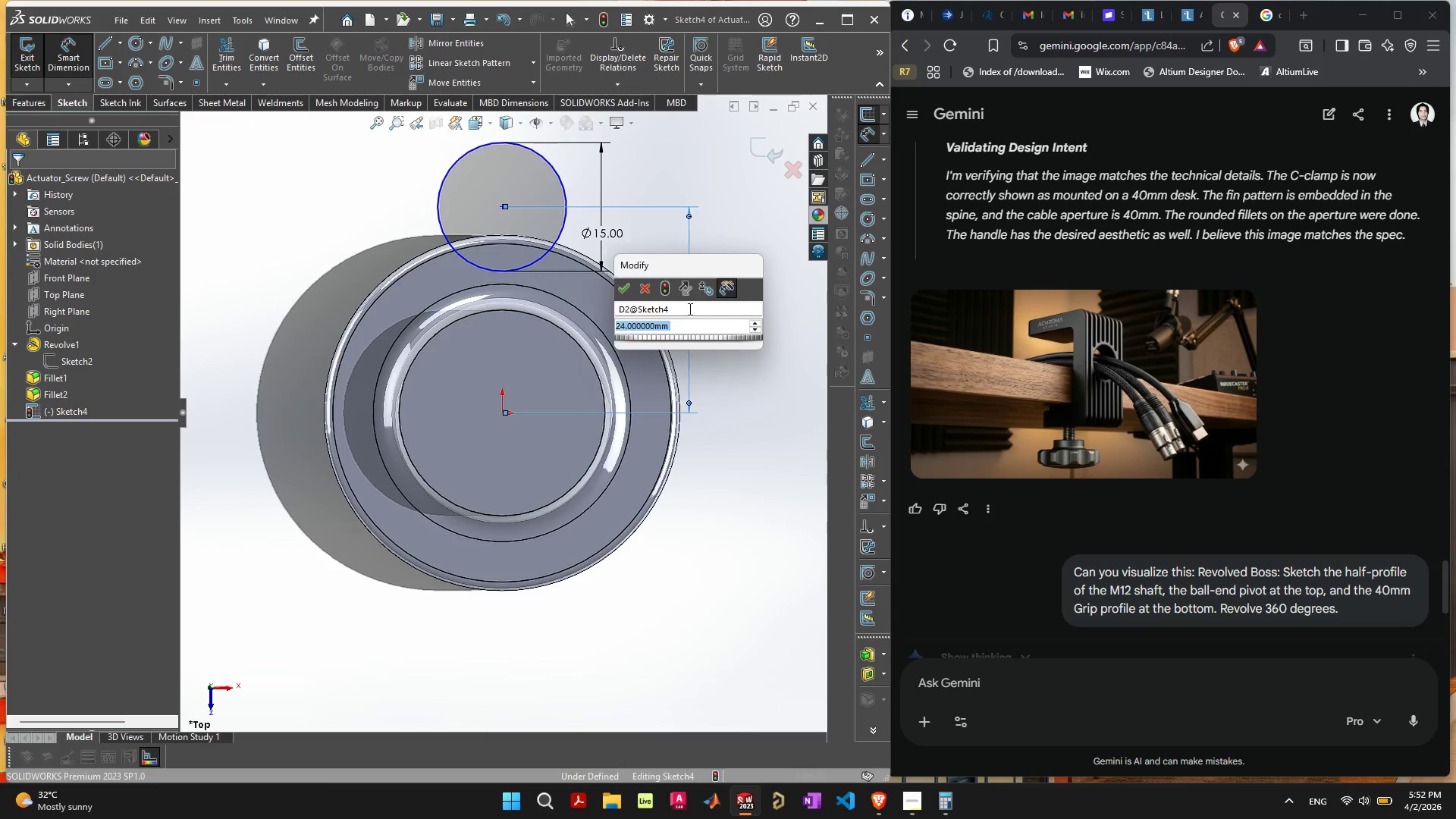 
type(25)
 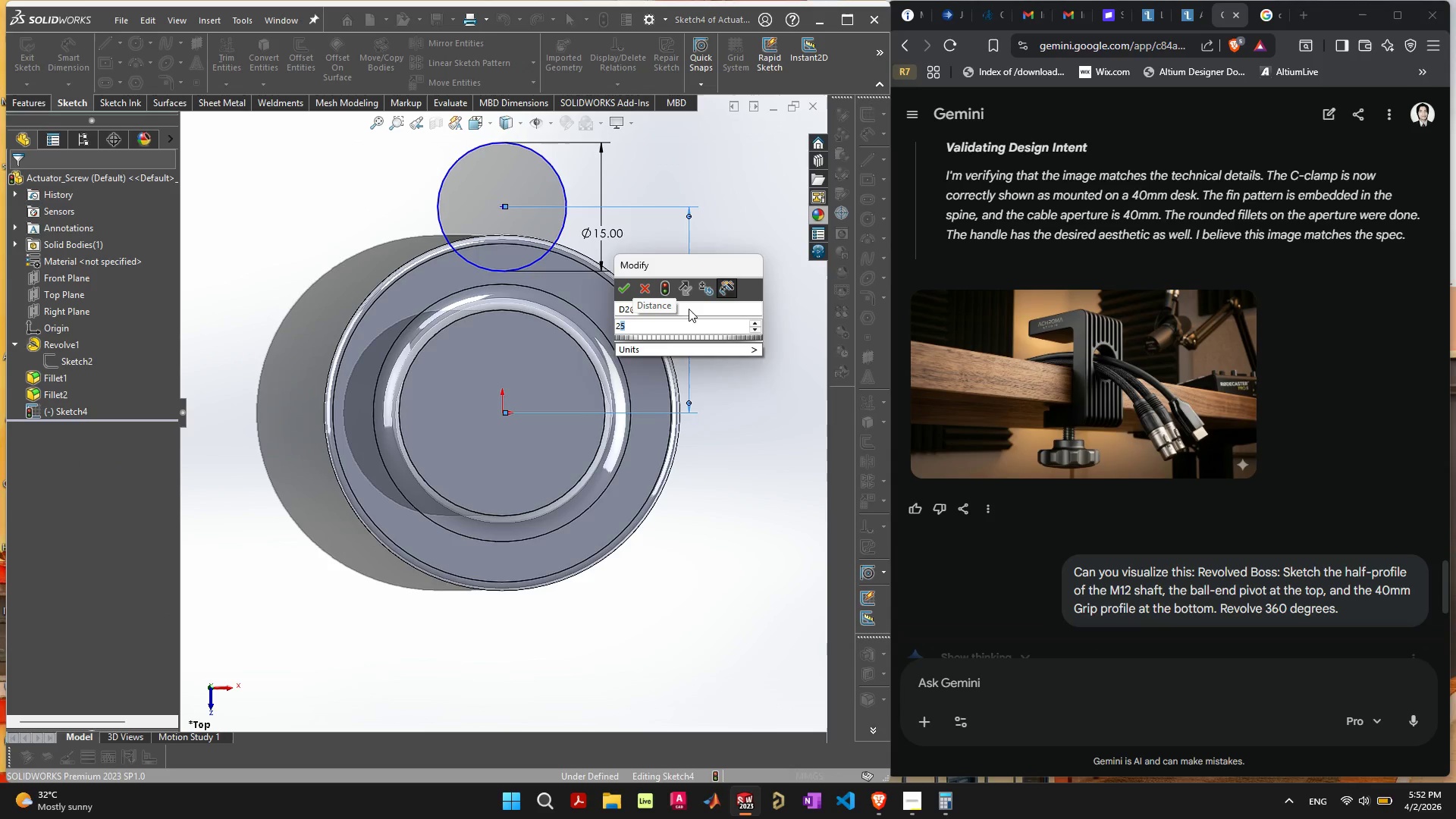 
key(Enter)
 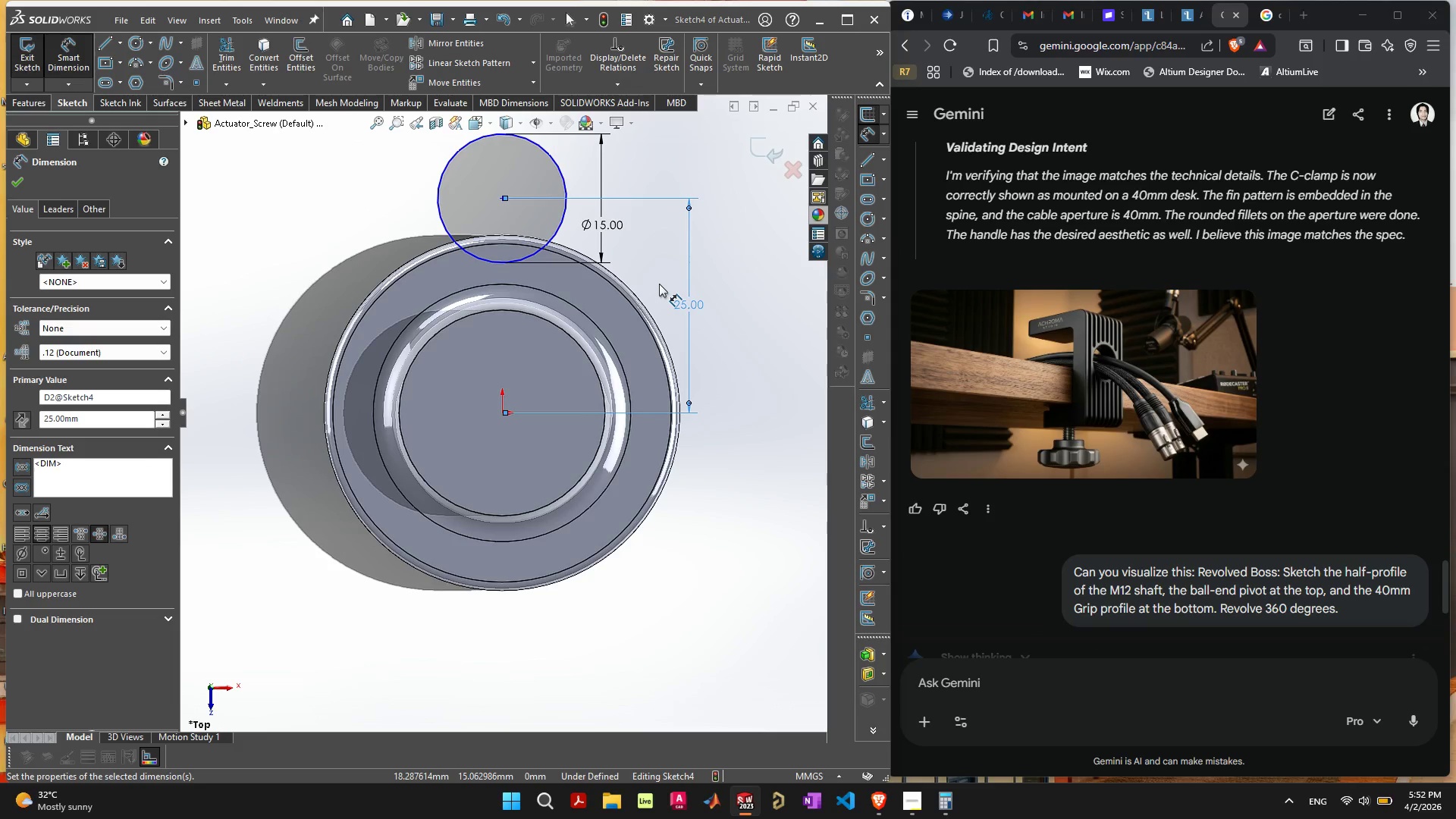 
left_click([20, 185])
 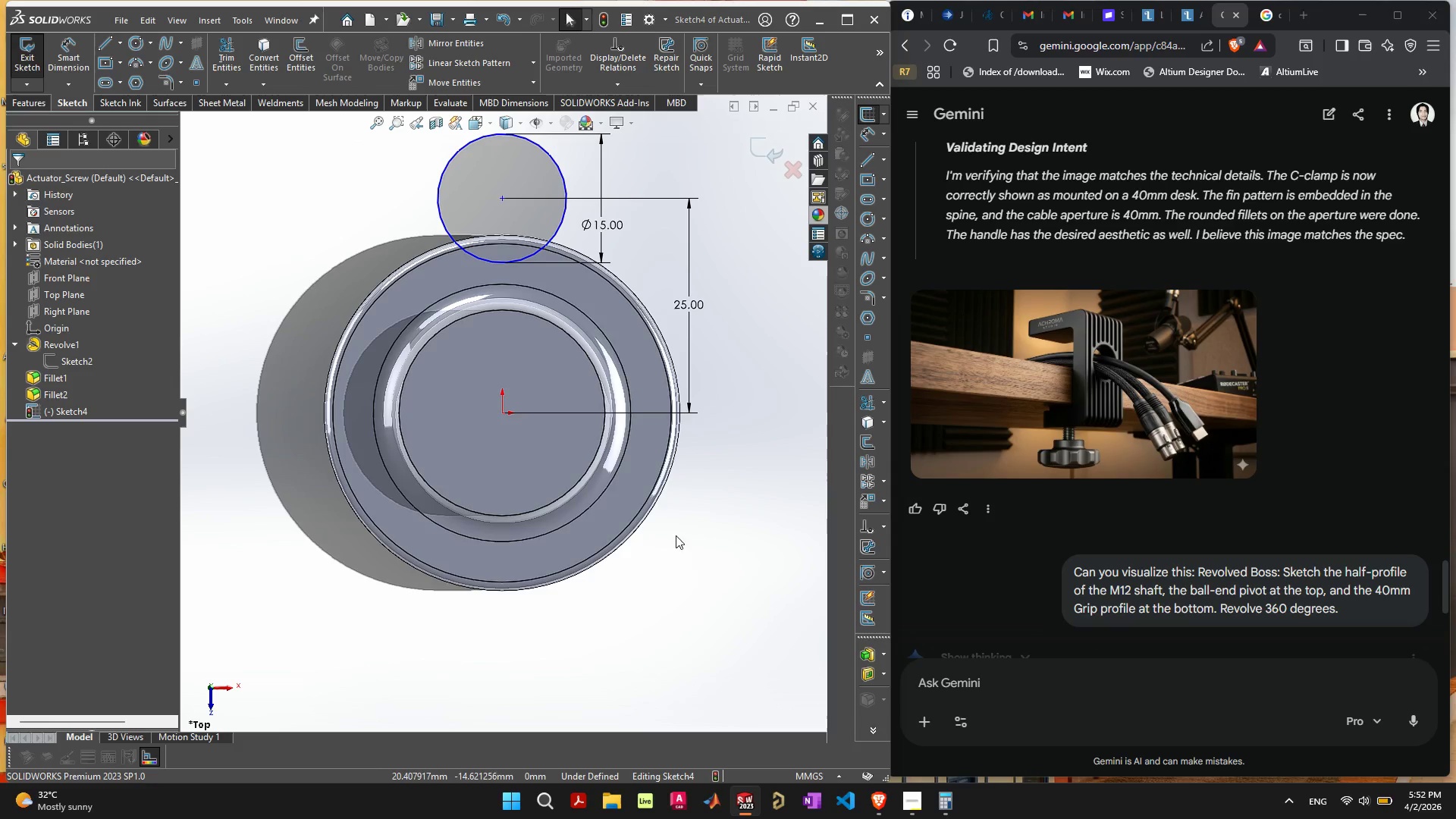 
wait(11.86)
 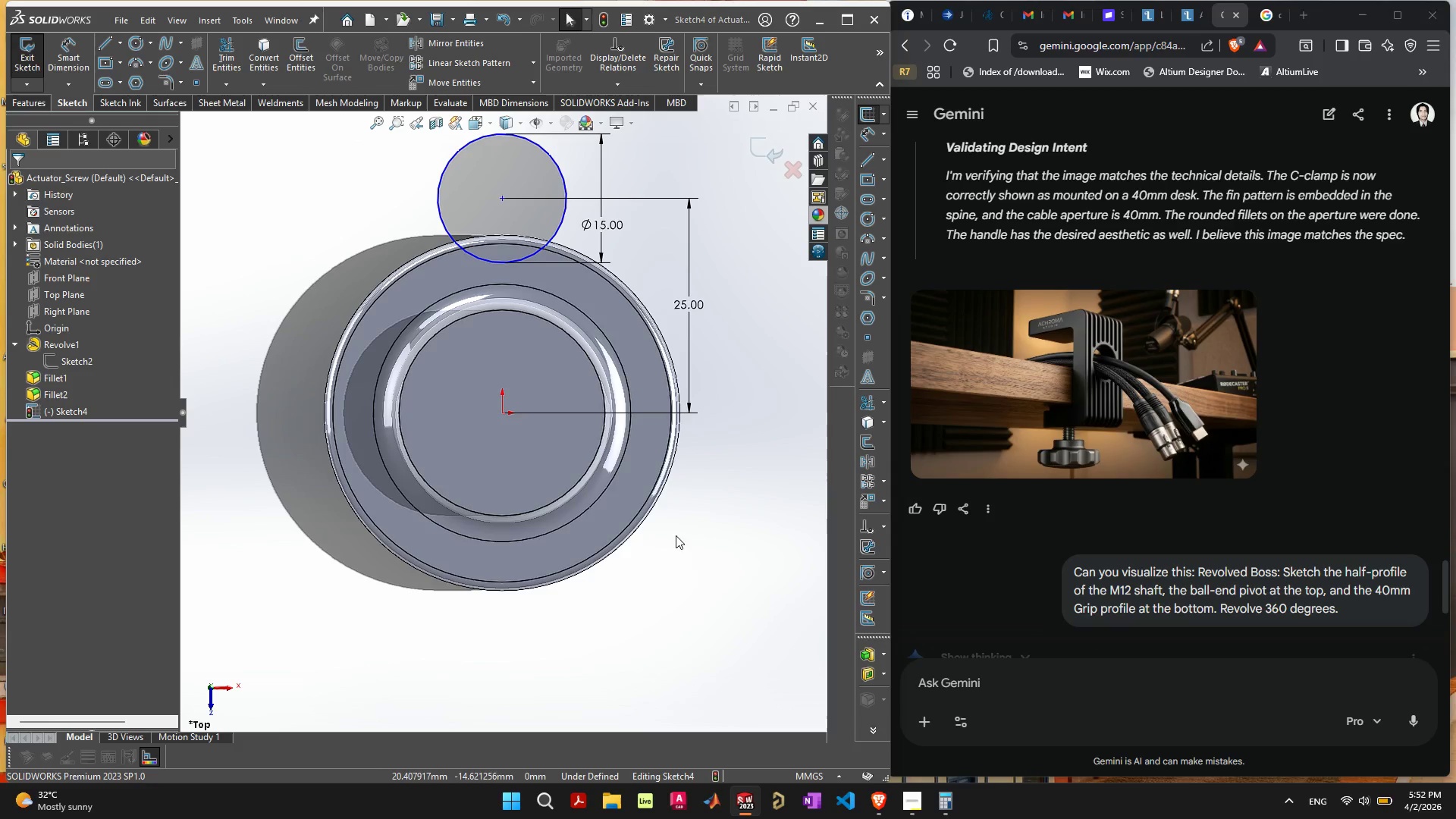 
left_click([501, 196])
 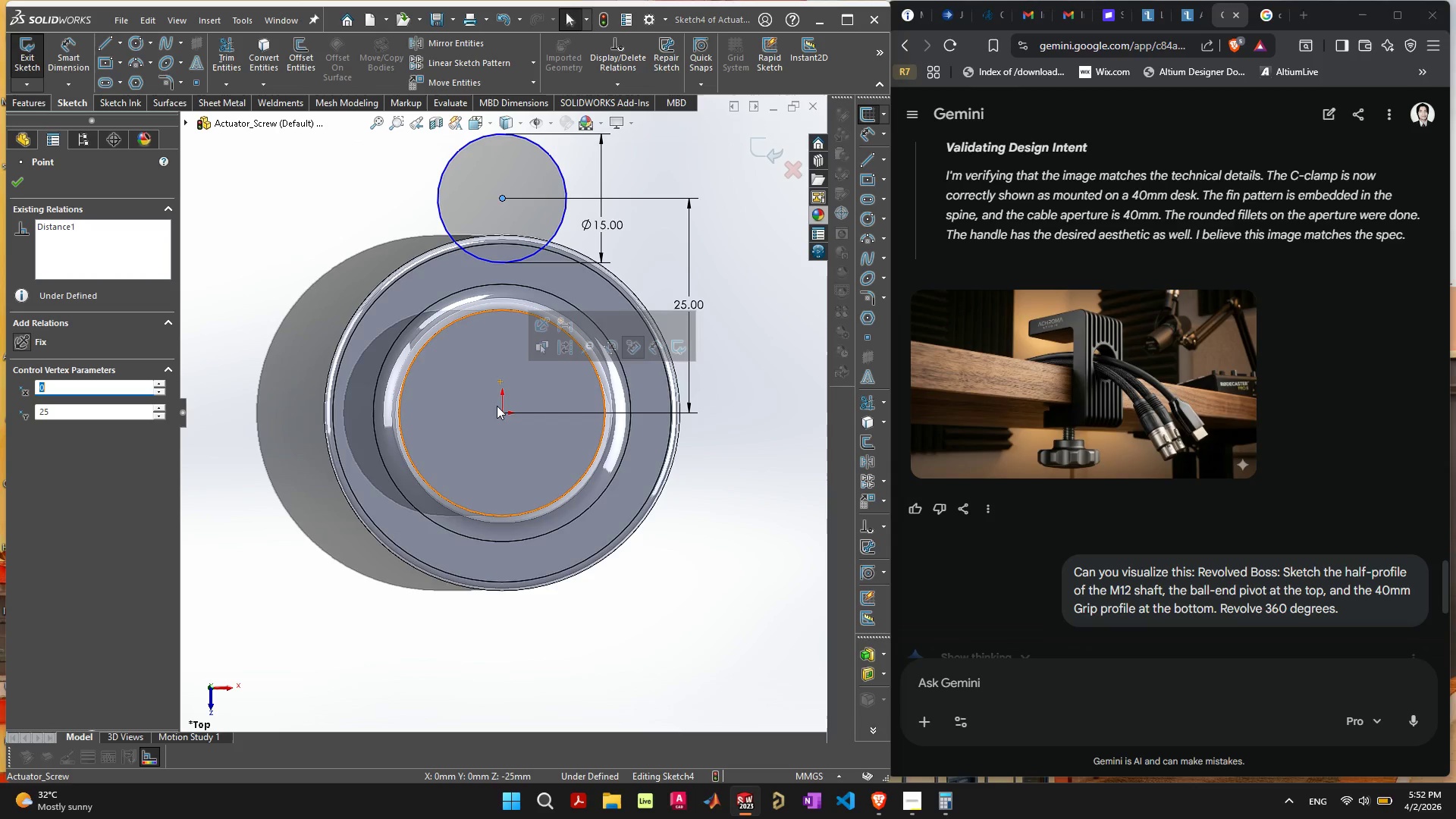 
hold_key(key=ControlLeft, duration=0.84)
left_click([502, 412])
 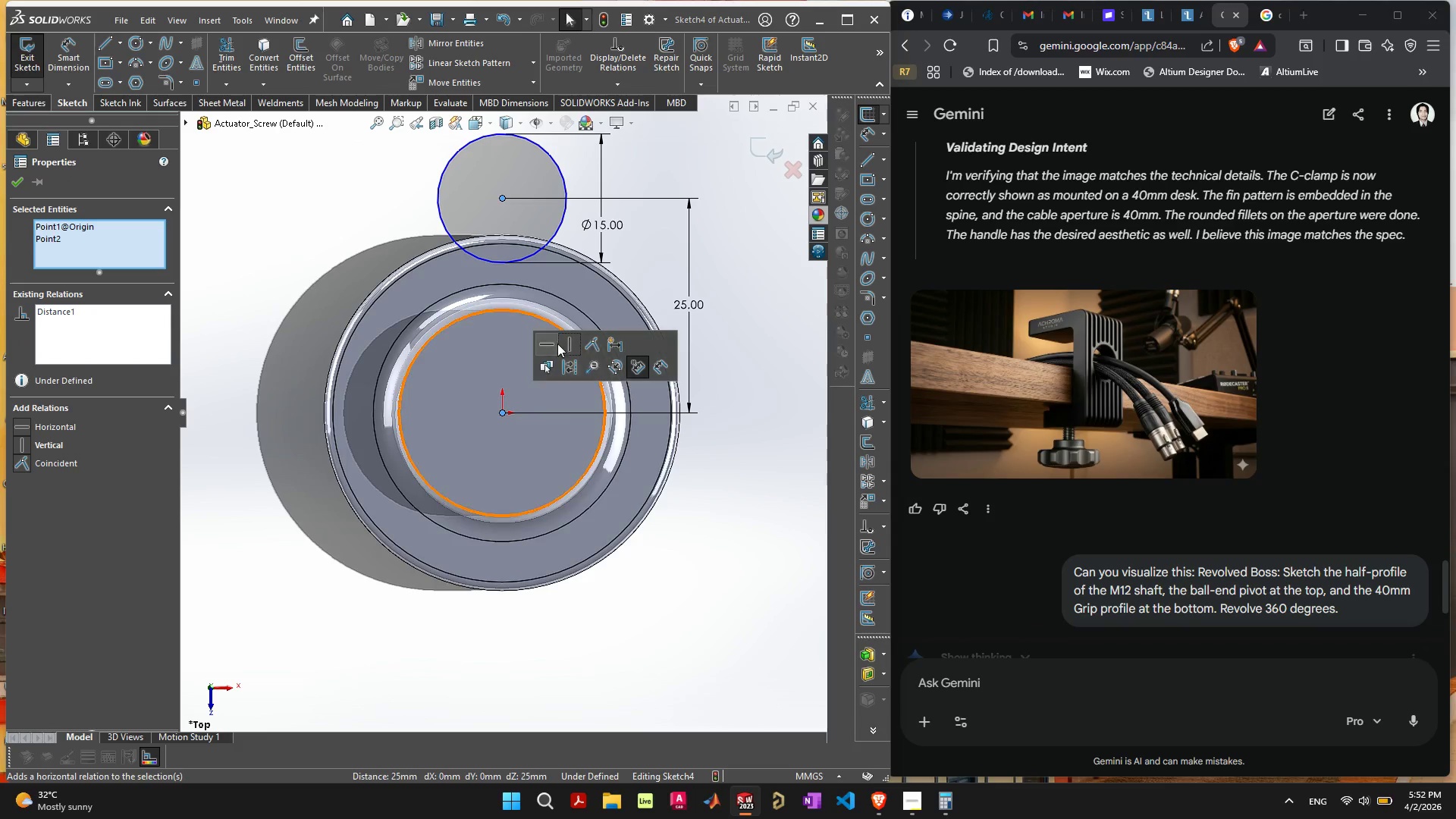 
left_click([567, 344])
 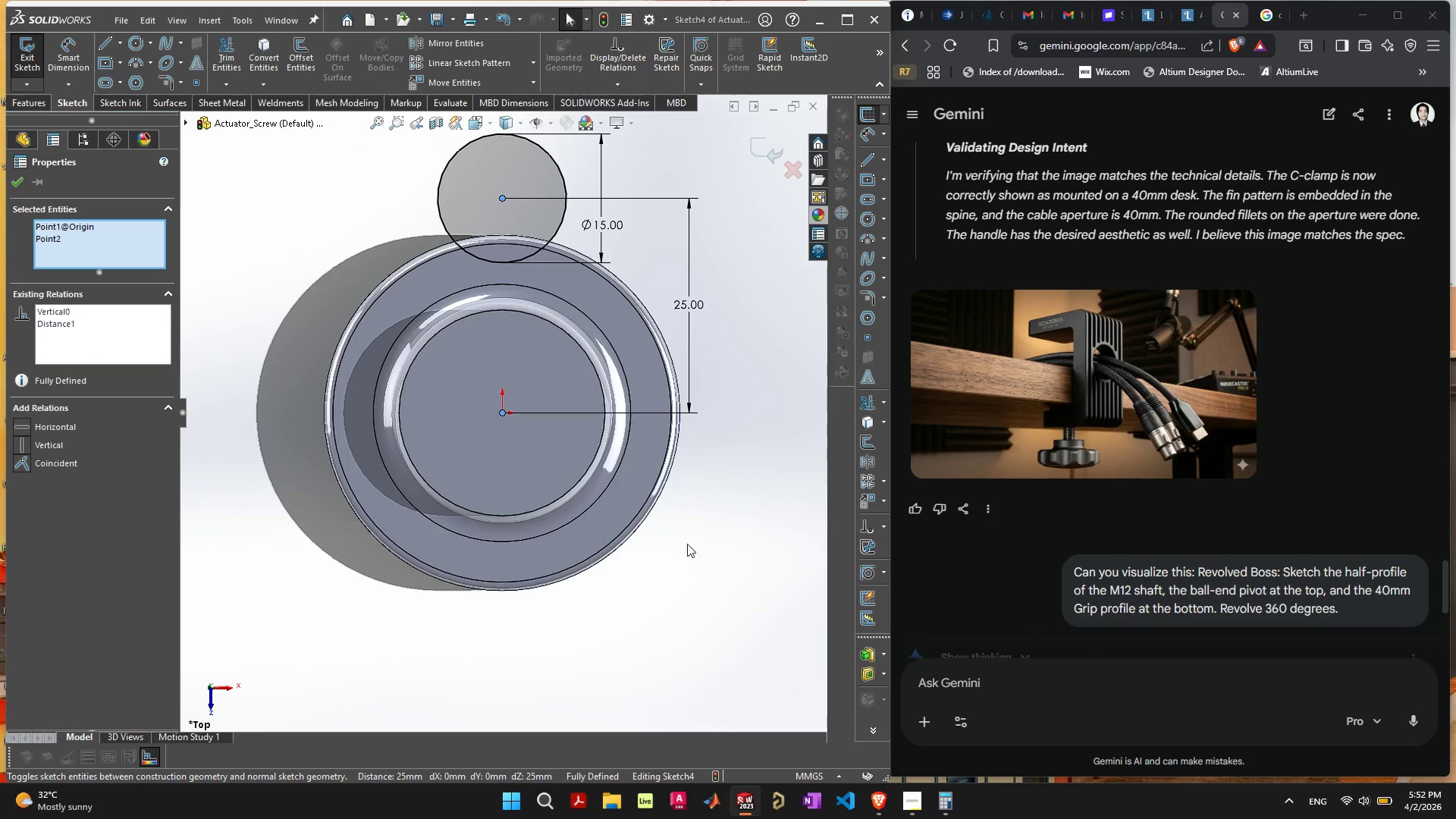 
left_click([712, 571])
 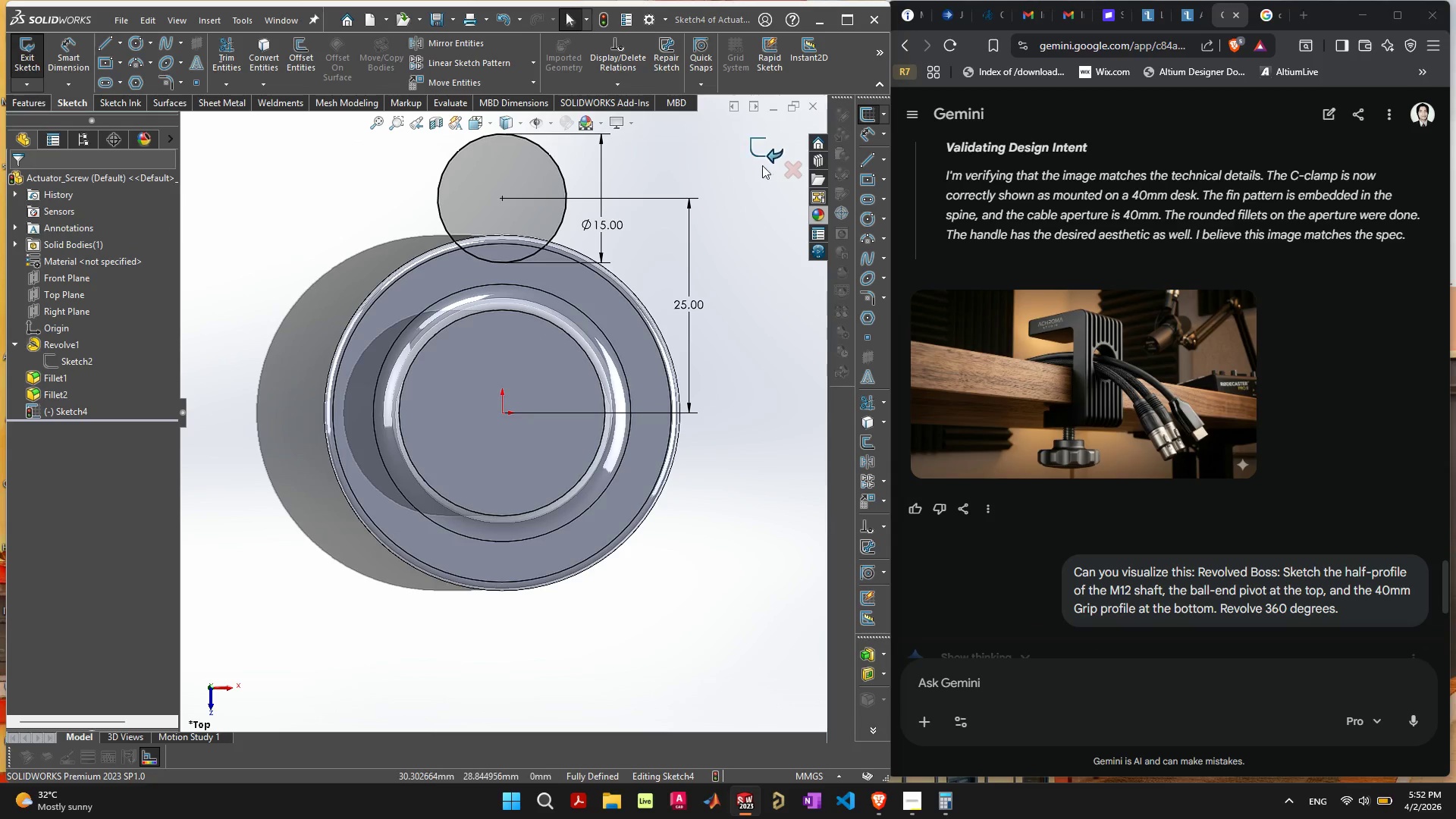 
left_click([764, 152])
 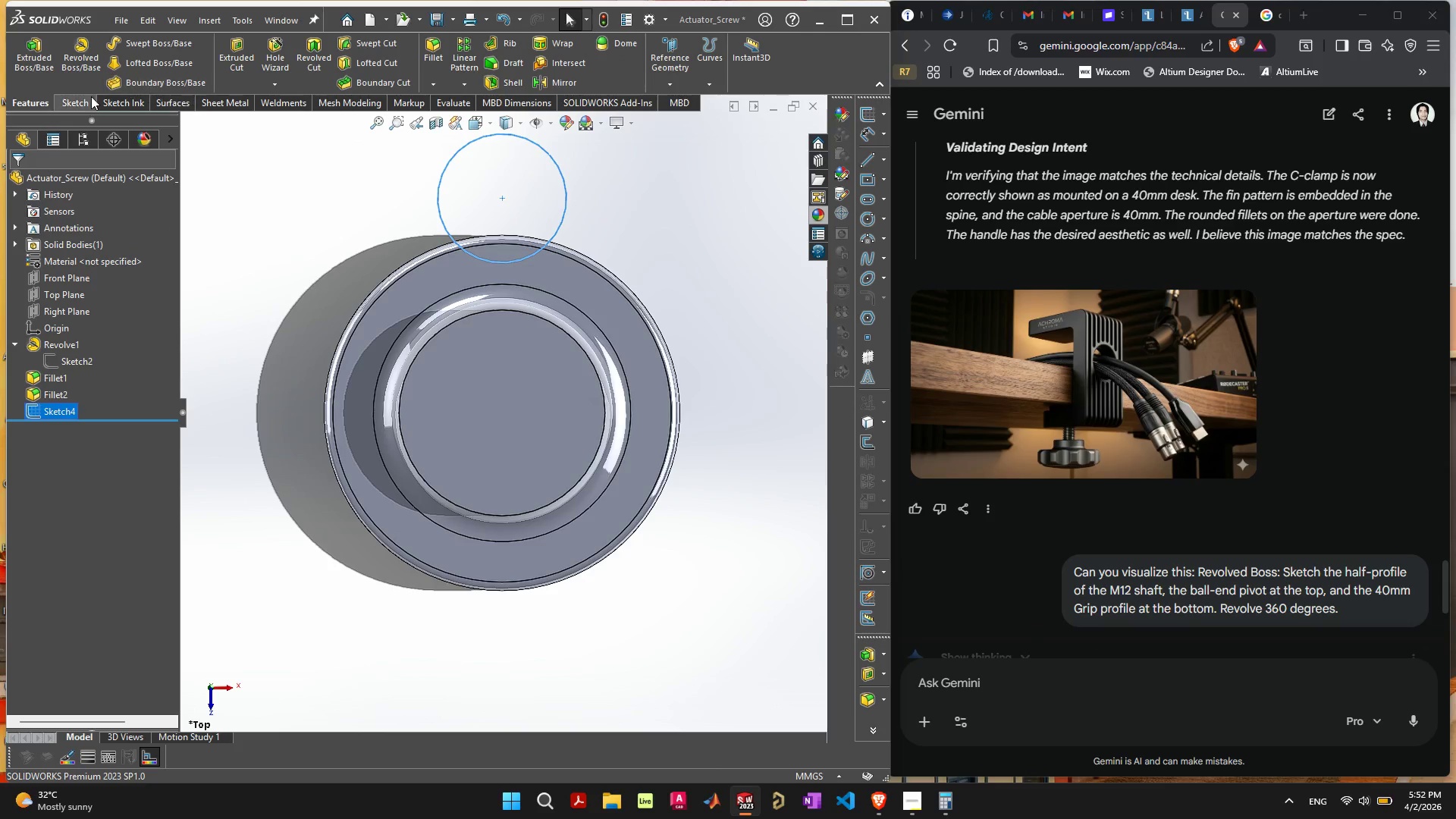 
left_click([222, 57])
 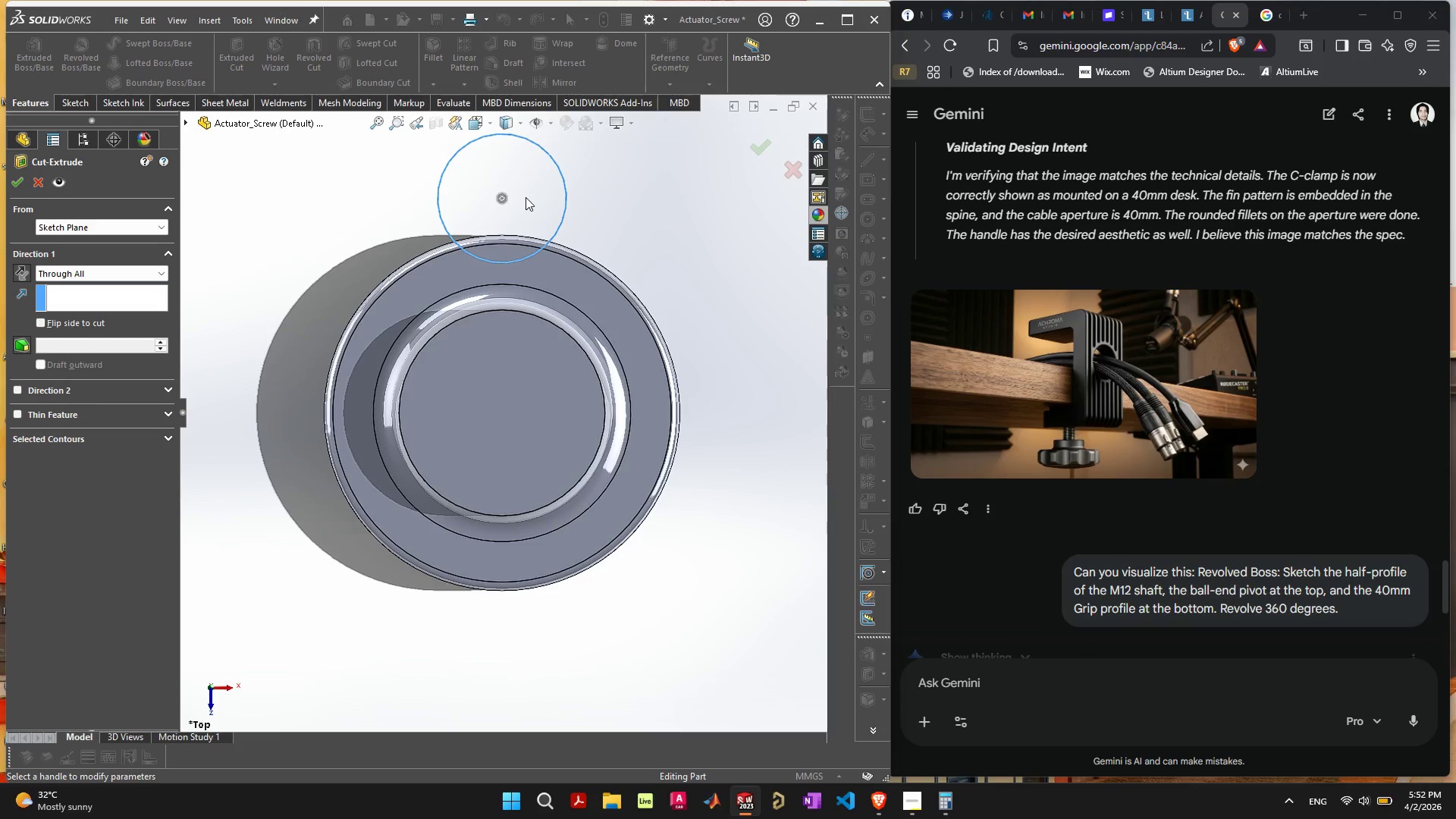 
left_click([96, 441])
 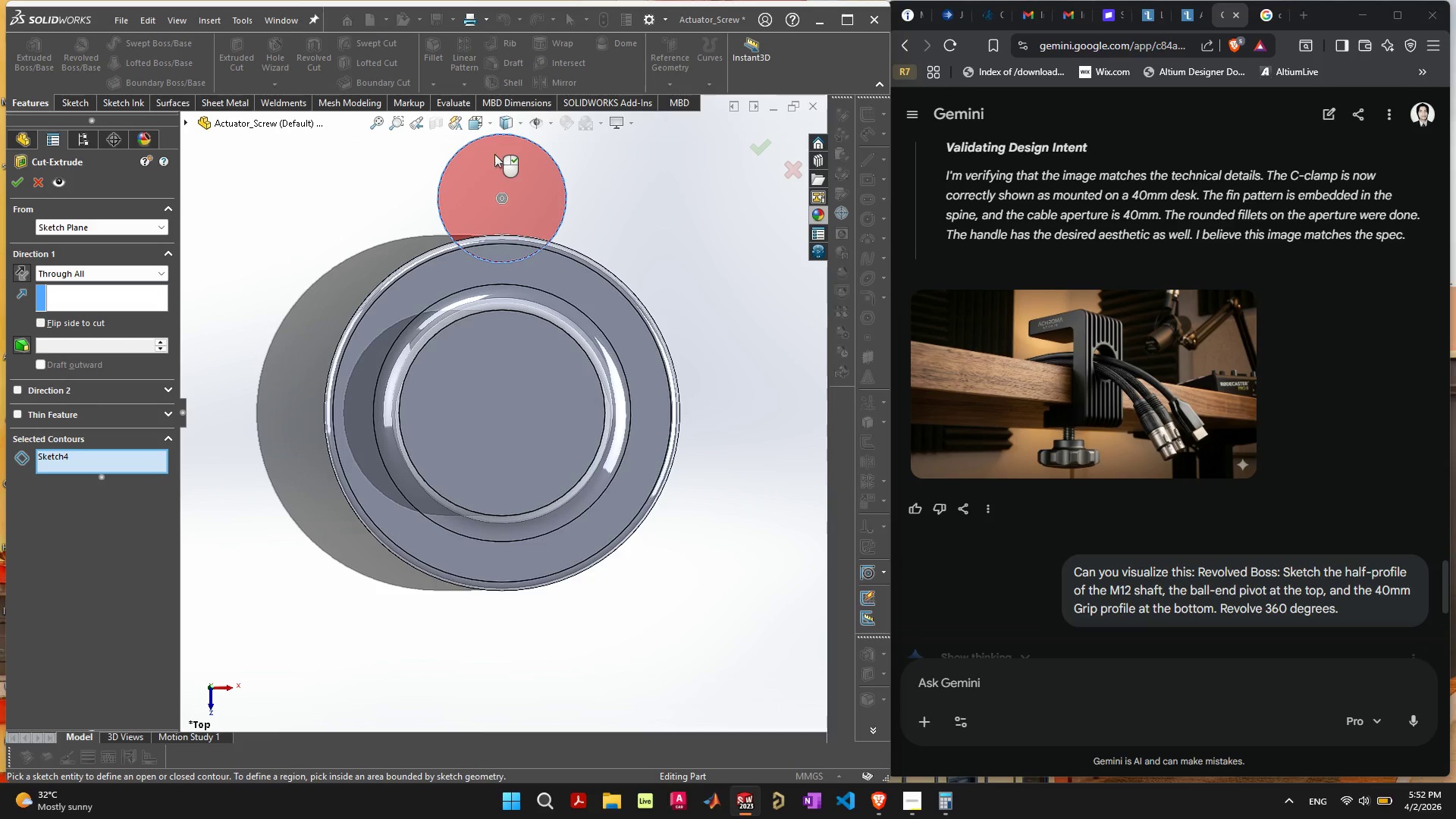 
left_click([513, 158])
 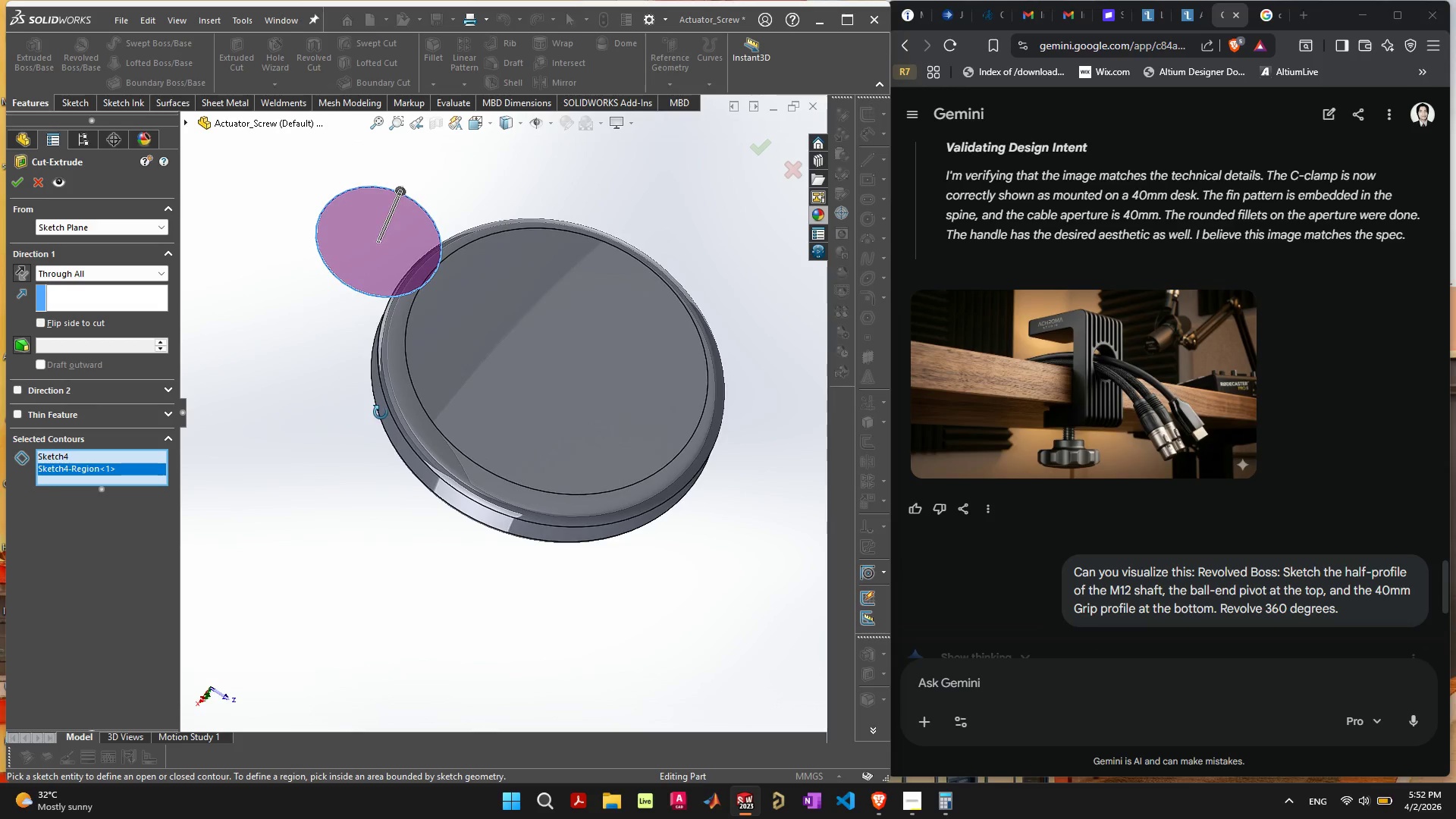 
wait(9.23)
 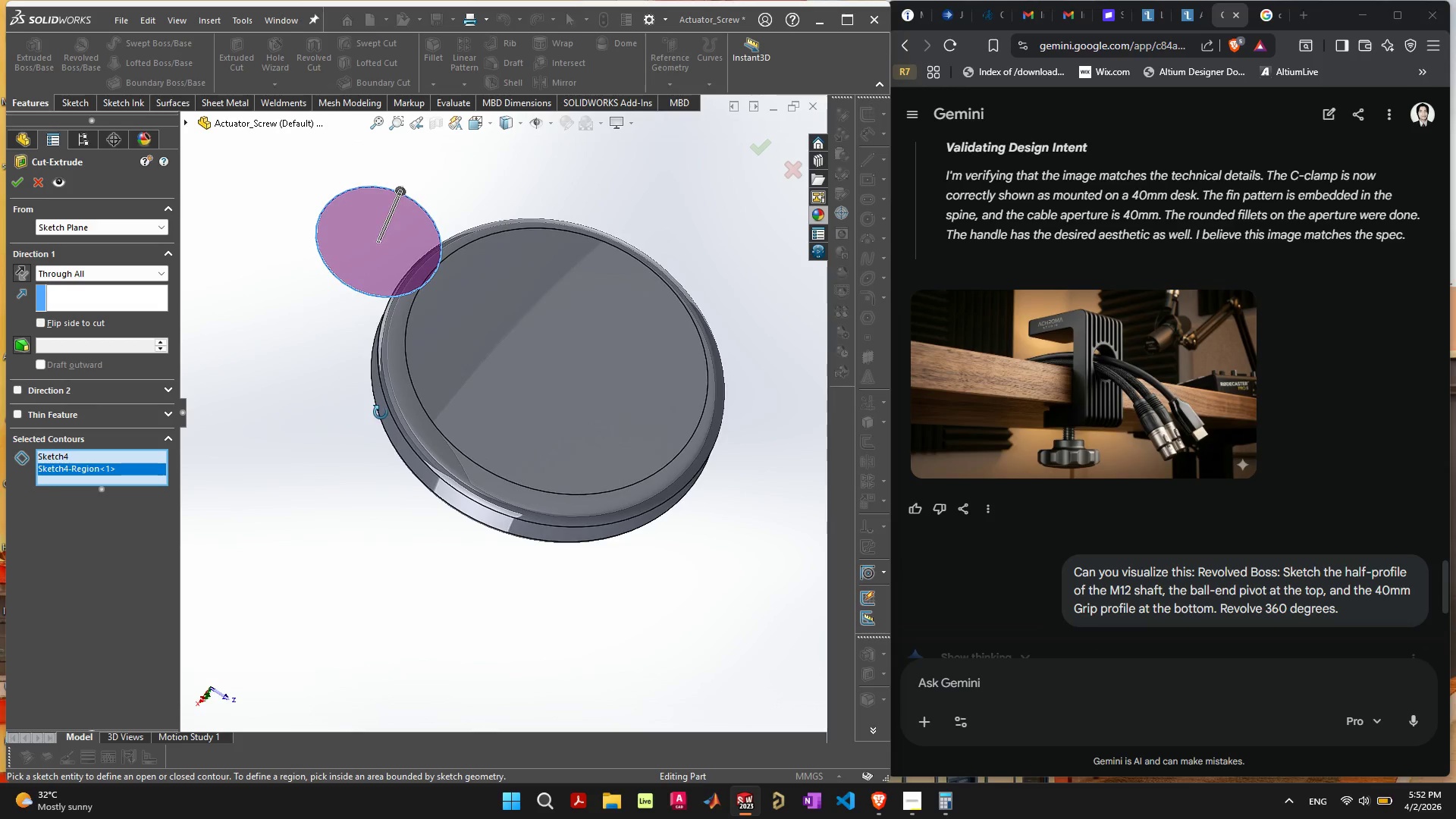 
left_click([23, 268])
 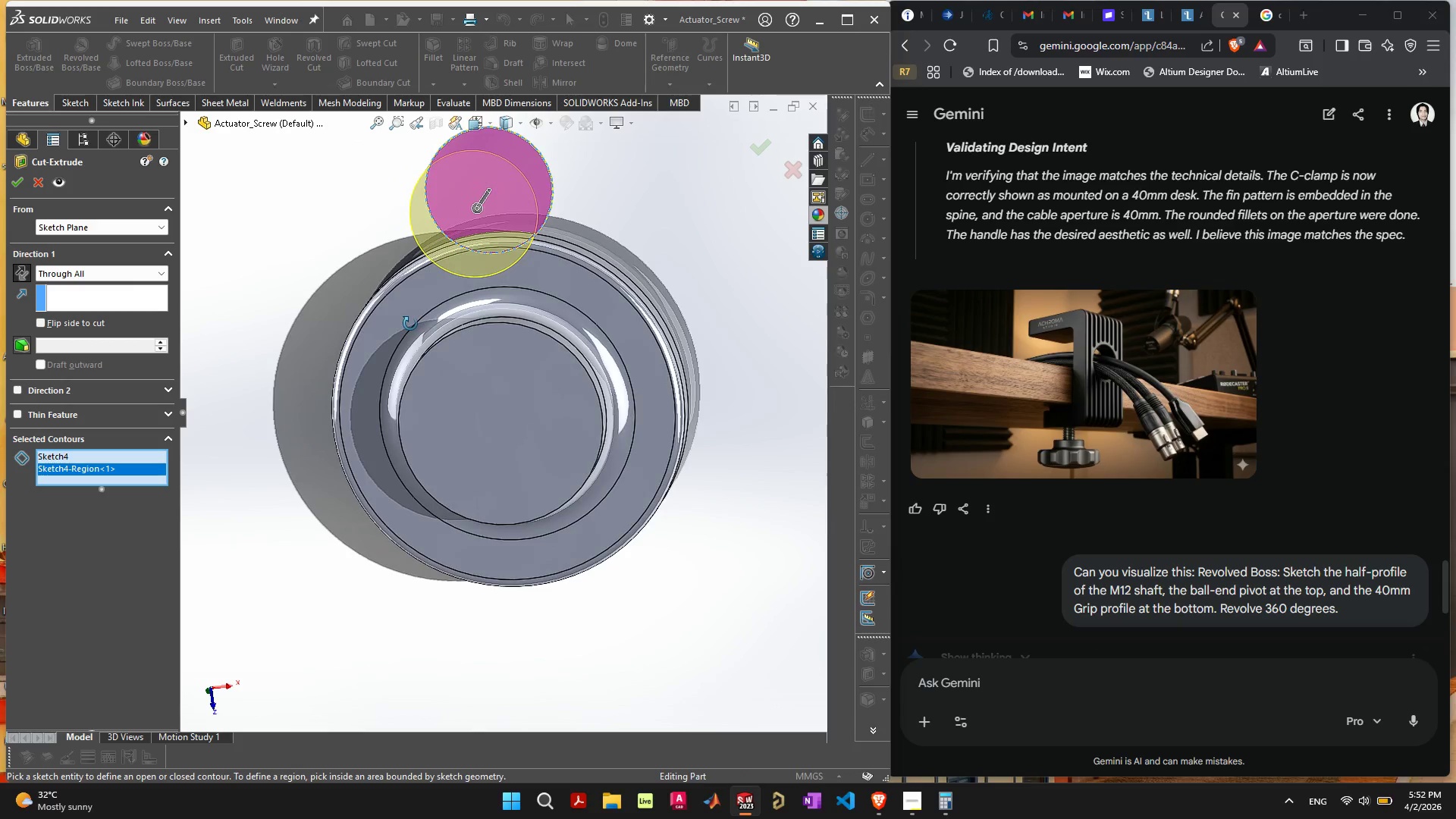 
left_click([19, 181])
 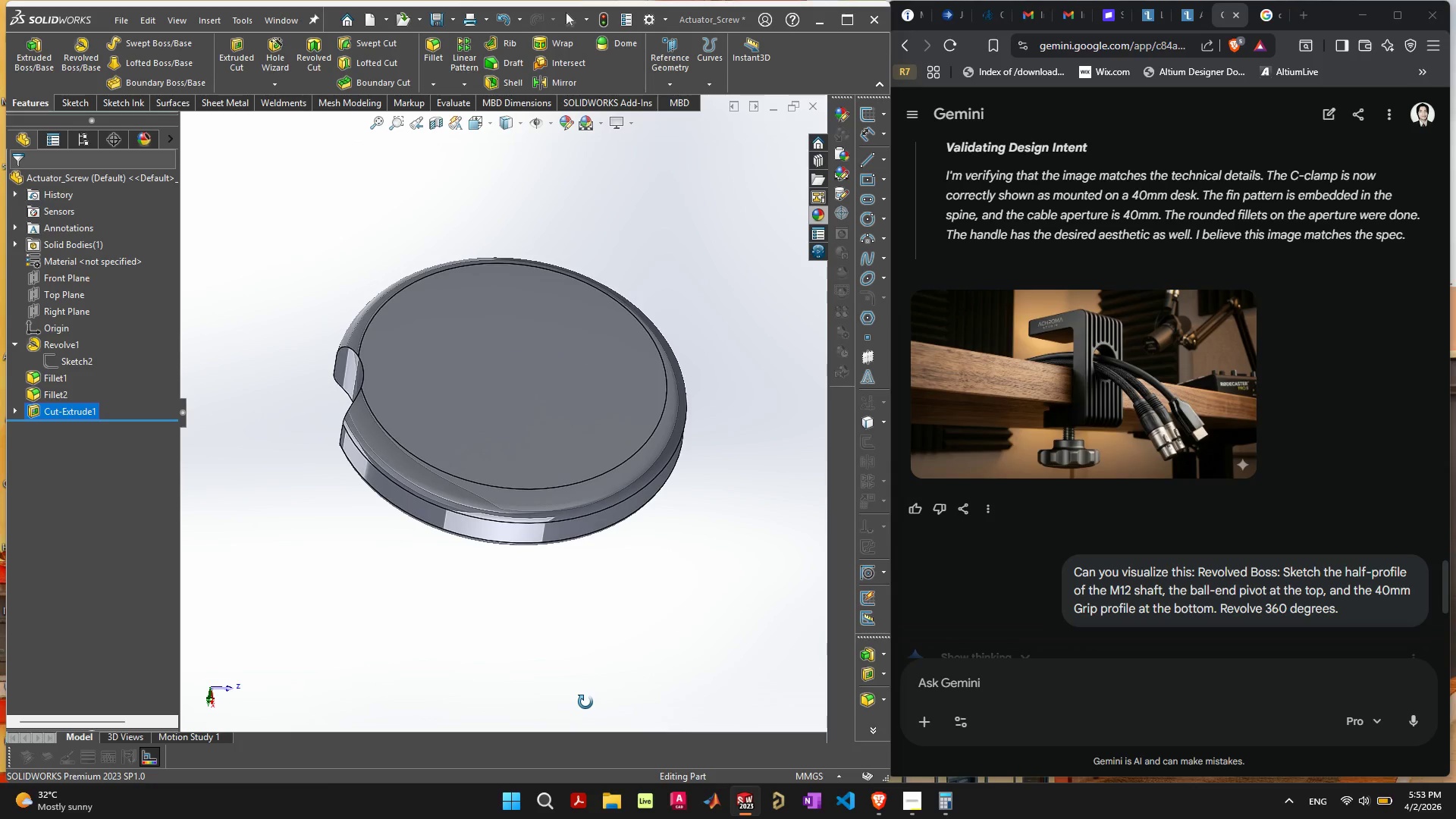 
wait(12.0)
 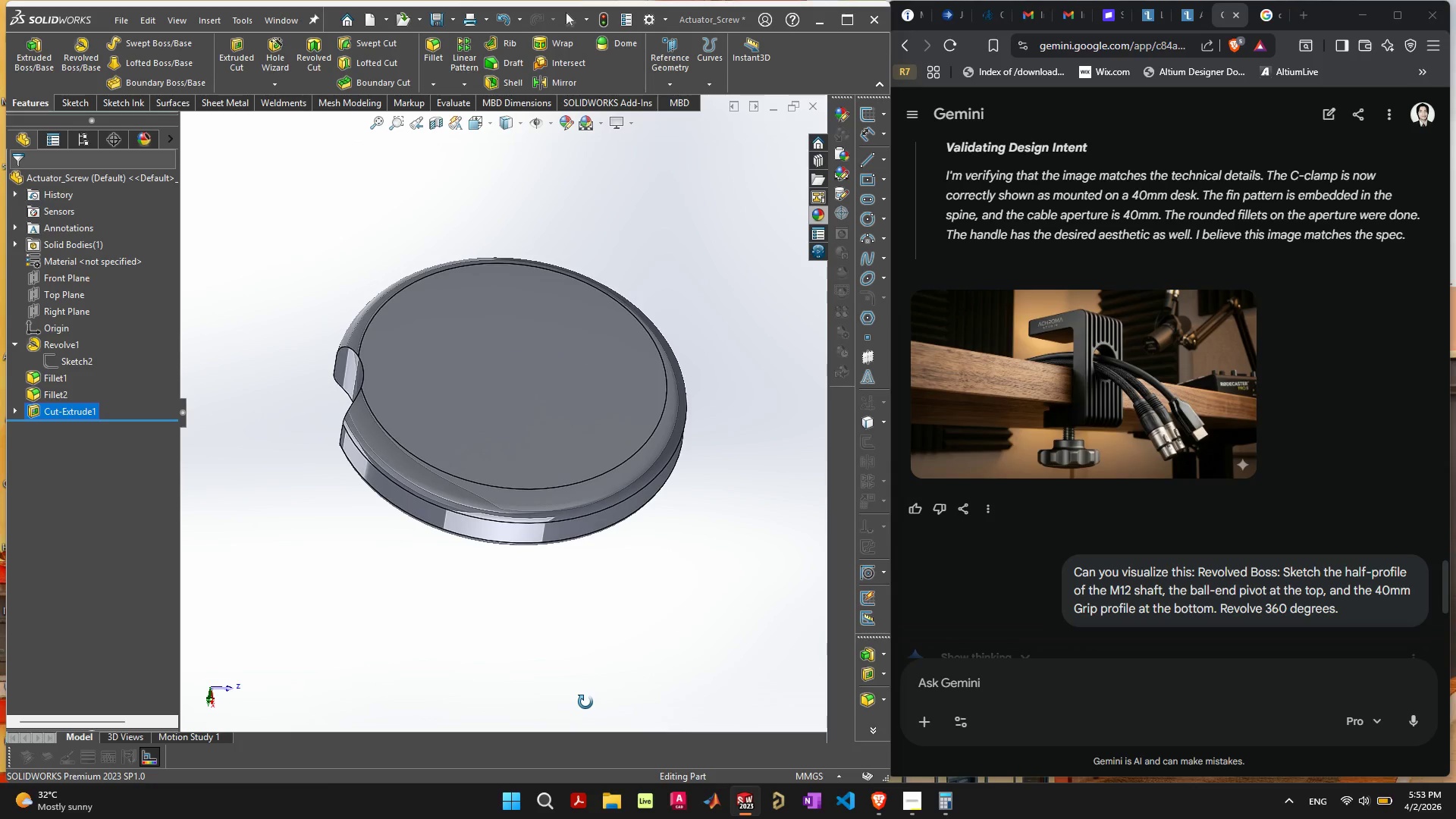 
left_click([463, 271])
 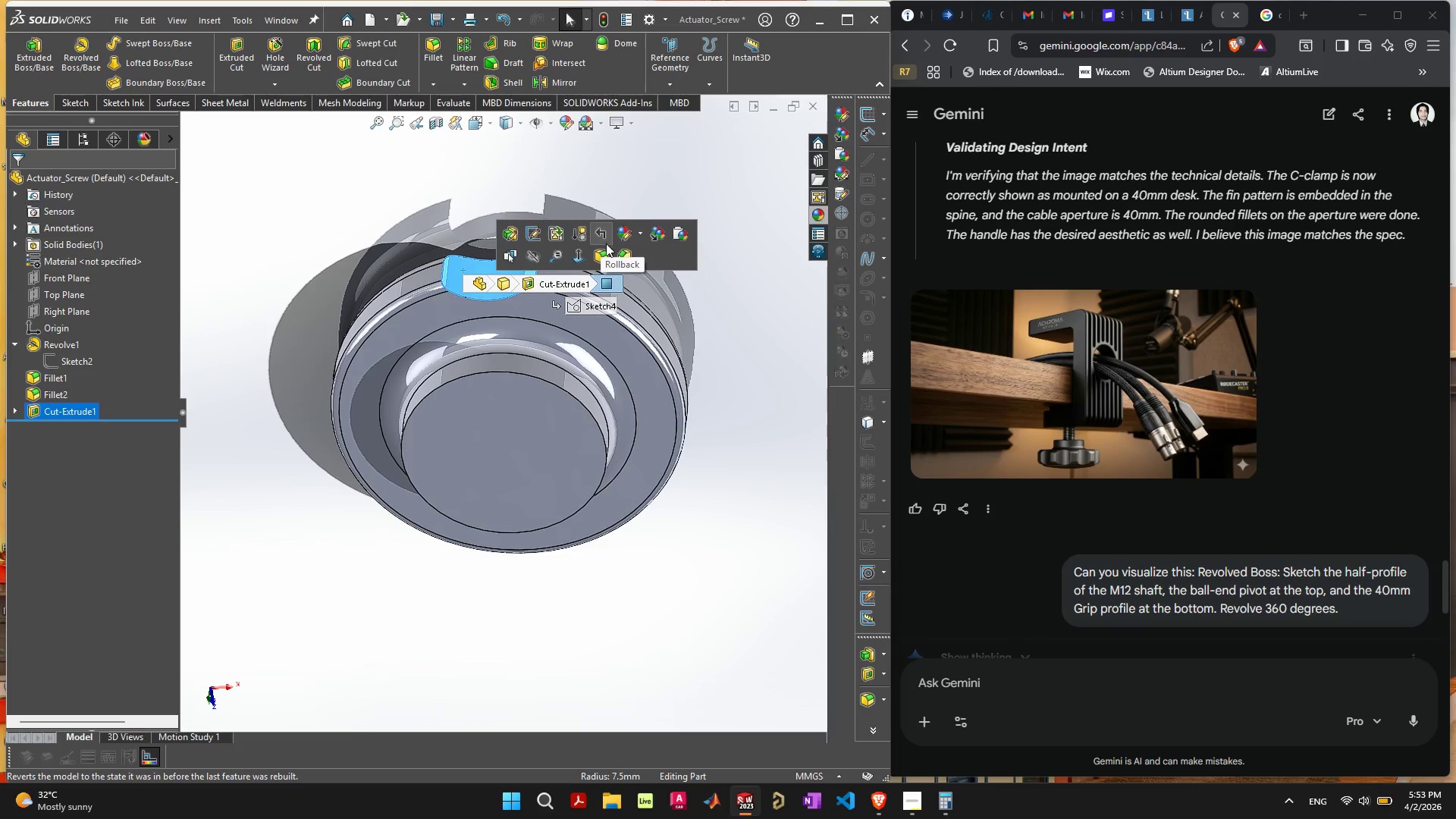 
left_click([604, 253])
 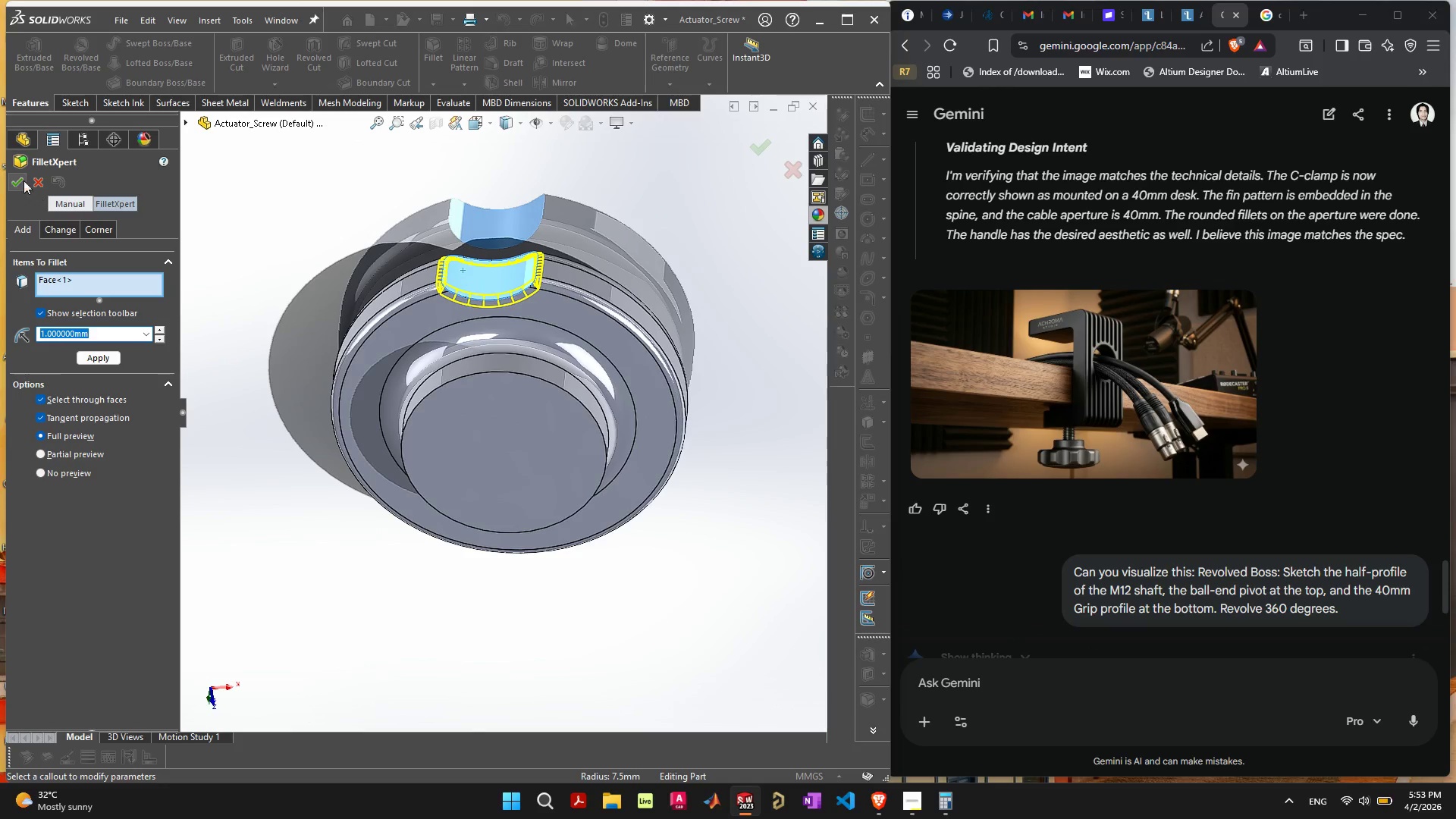 
left_click([14, 184])
 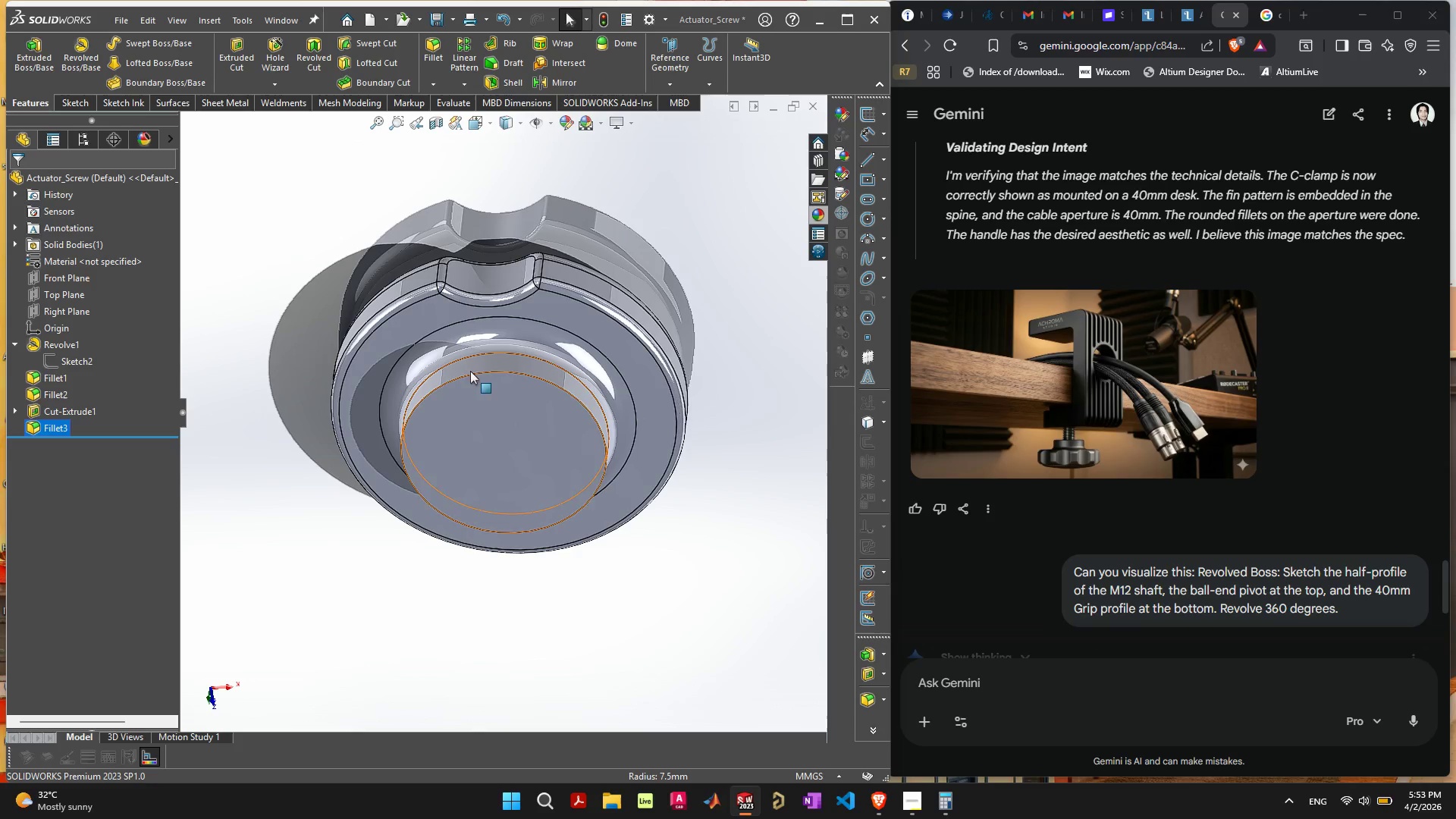 
wait(5.83)
 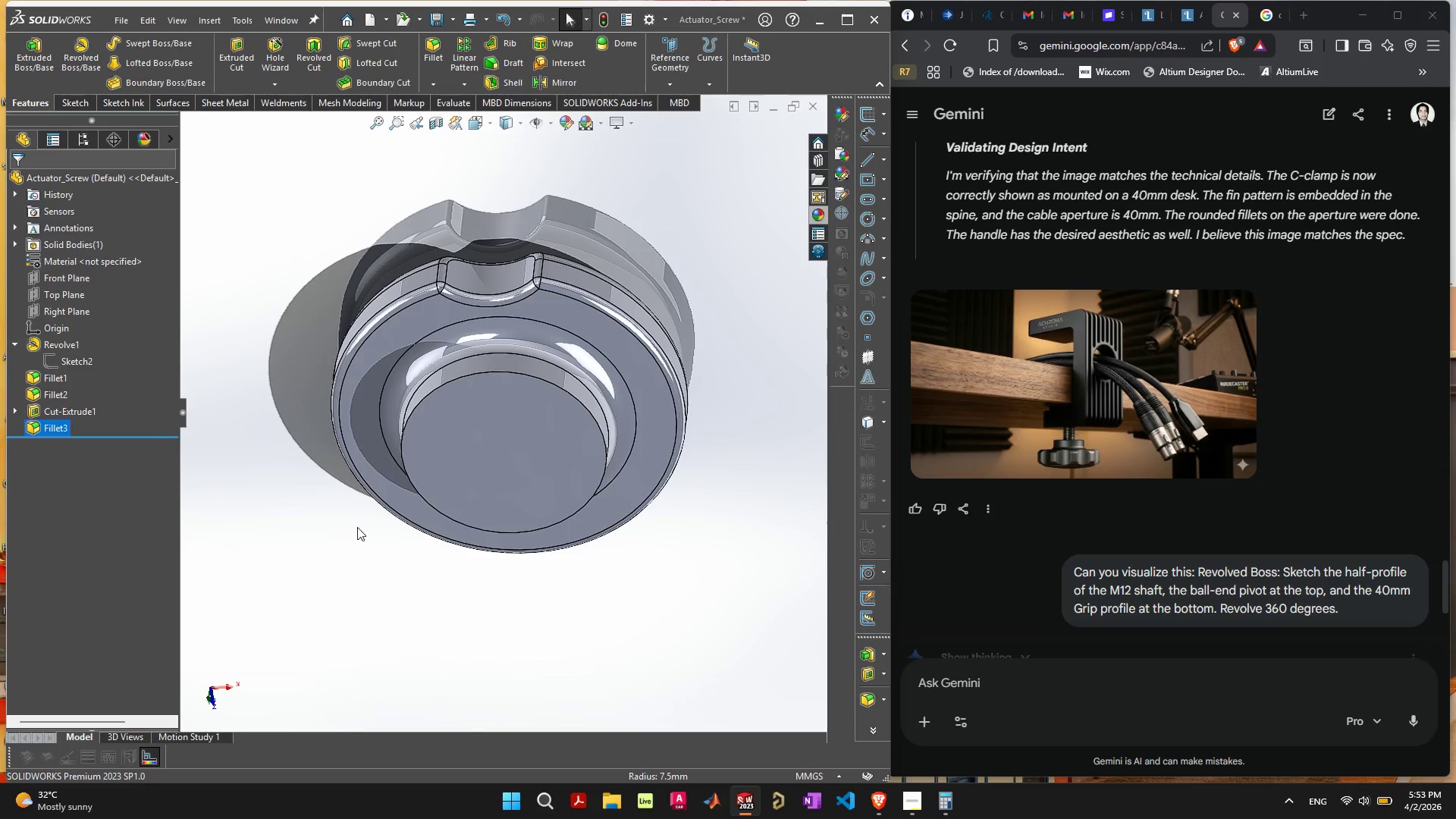 
left_click([67, 413])
 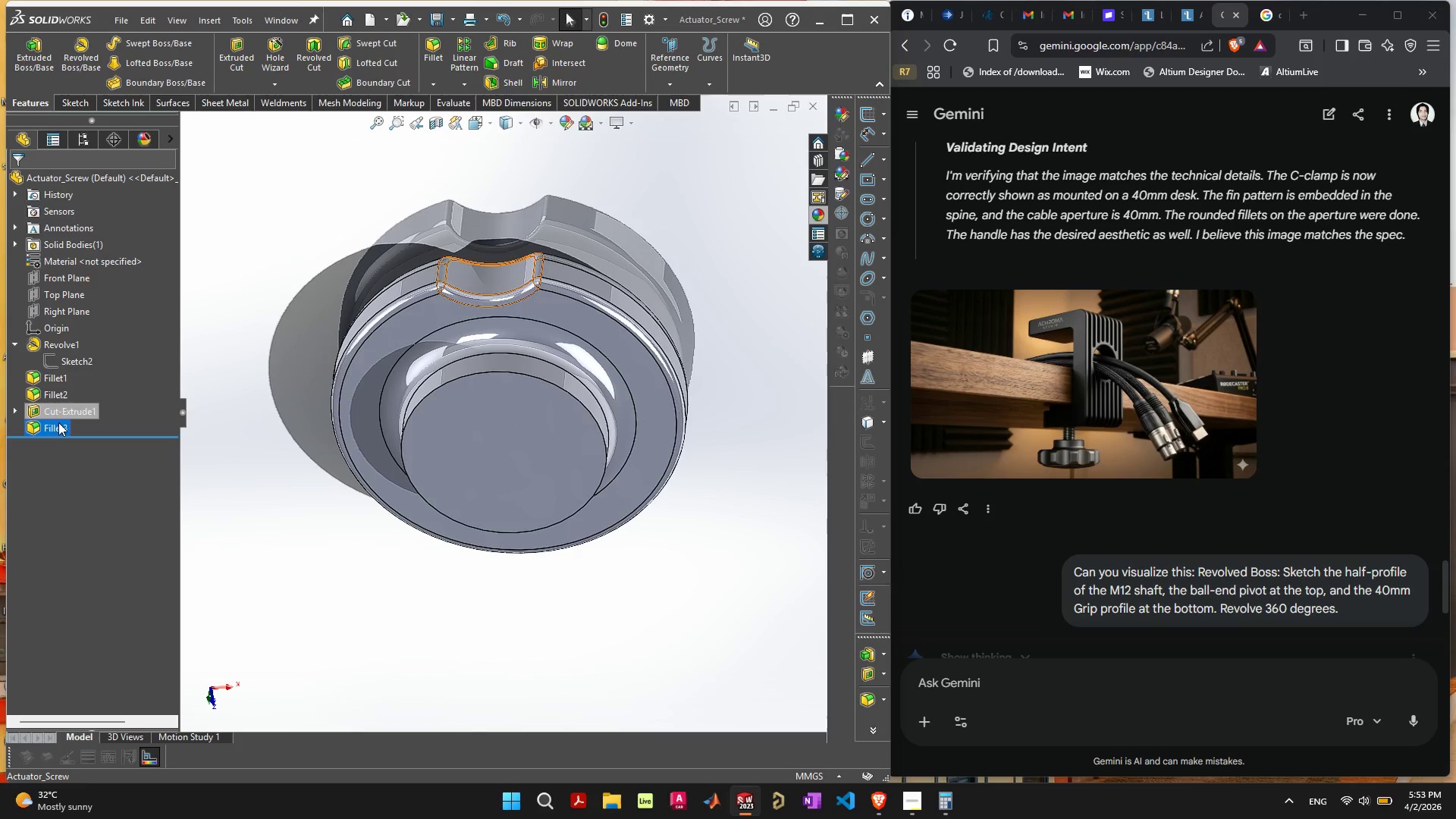 
key(Shift+ShiftLeft)
 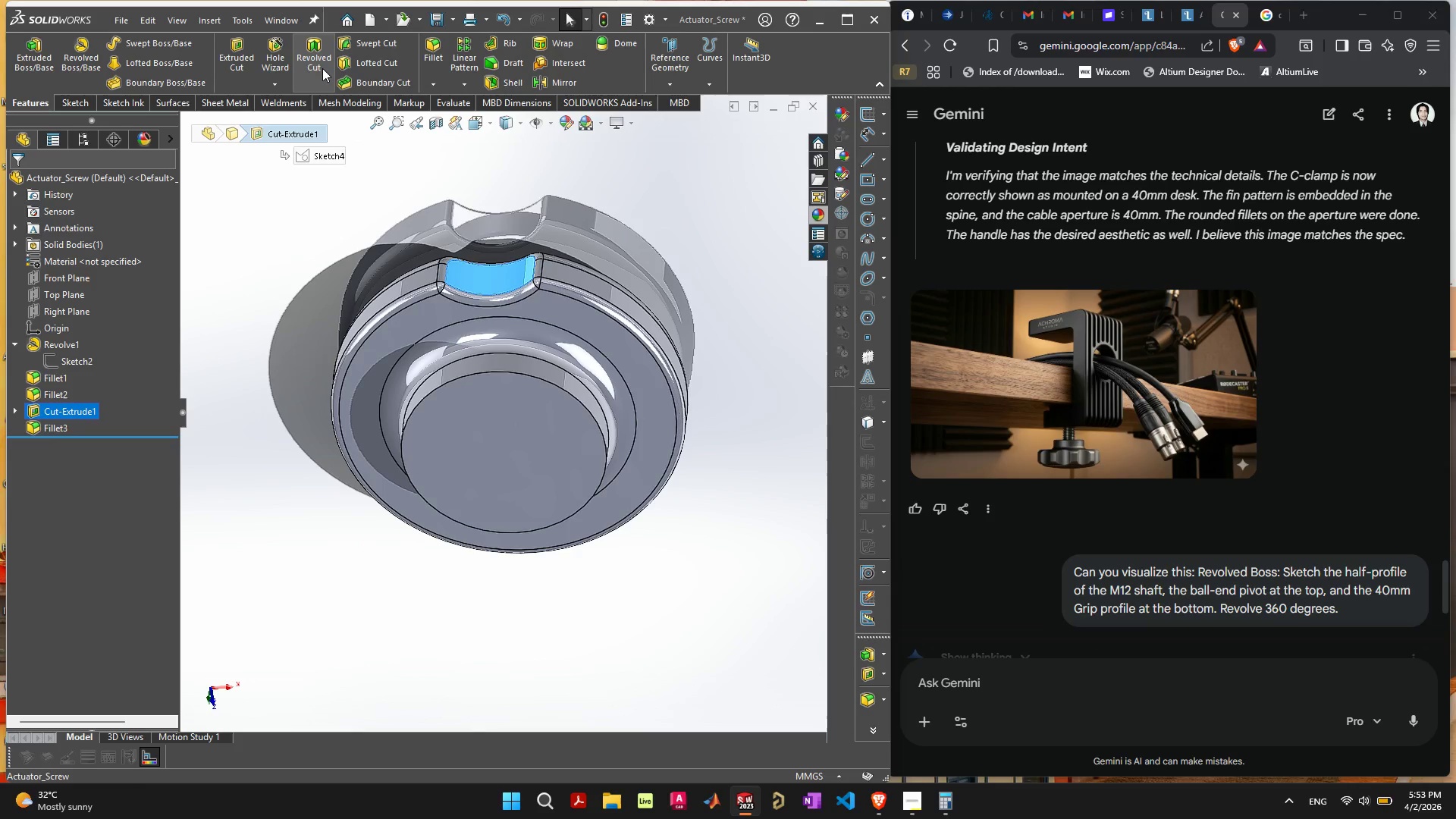 
hold_key(key=ShiftLeft, duration=0.41)
left_click([54, 428])
 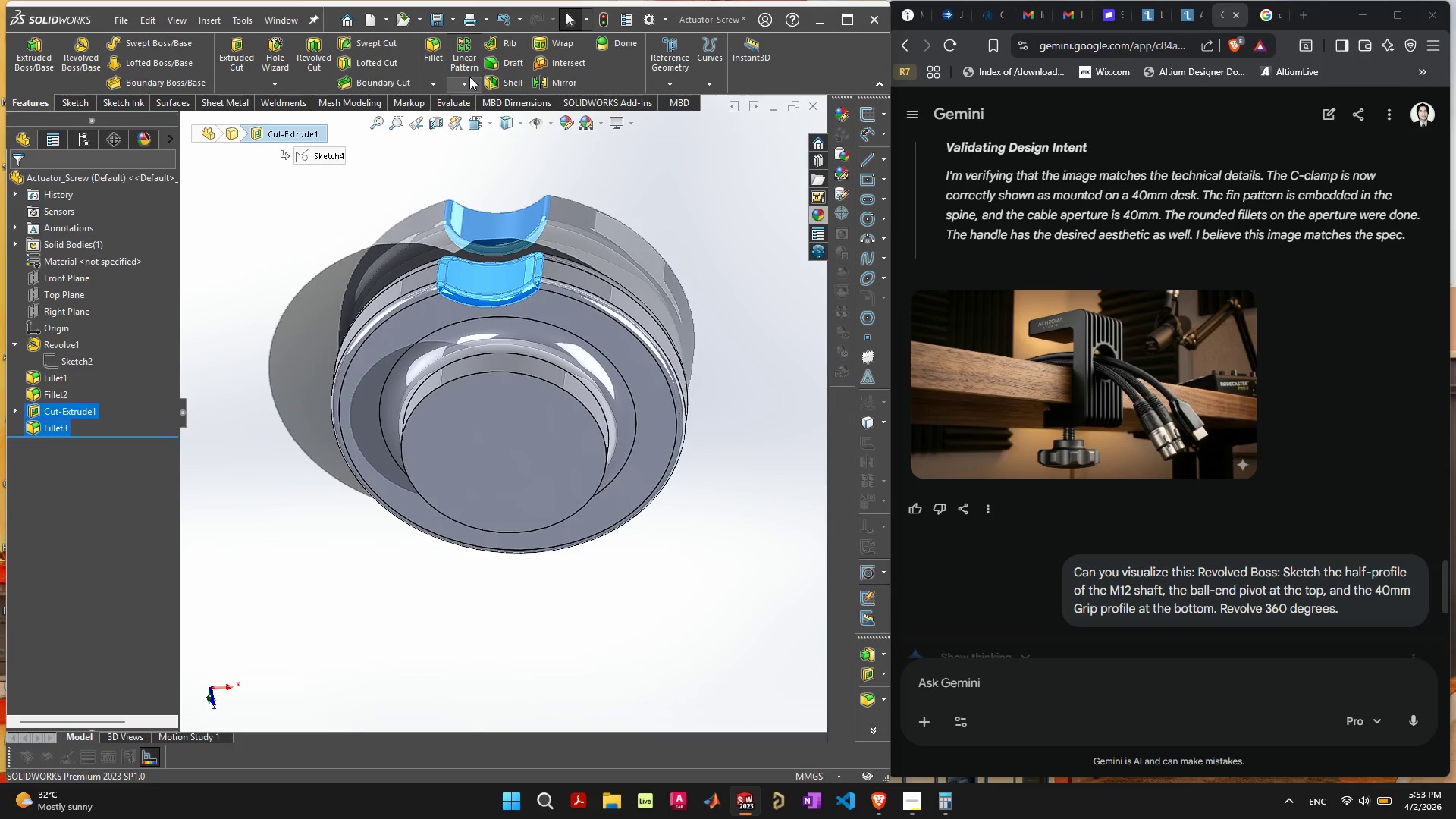 
left_click([468, 89])
 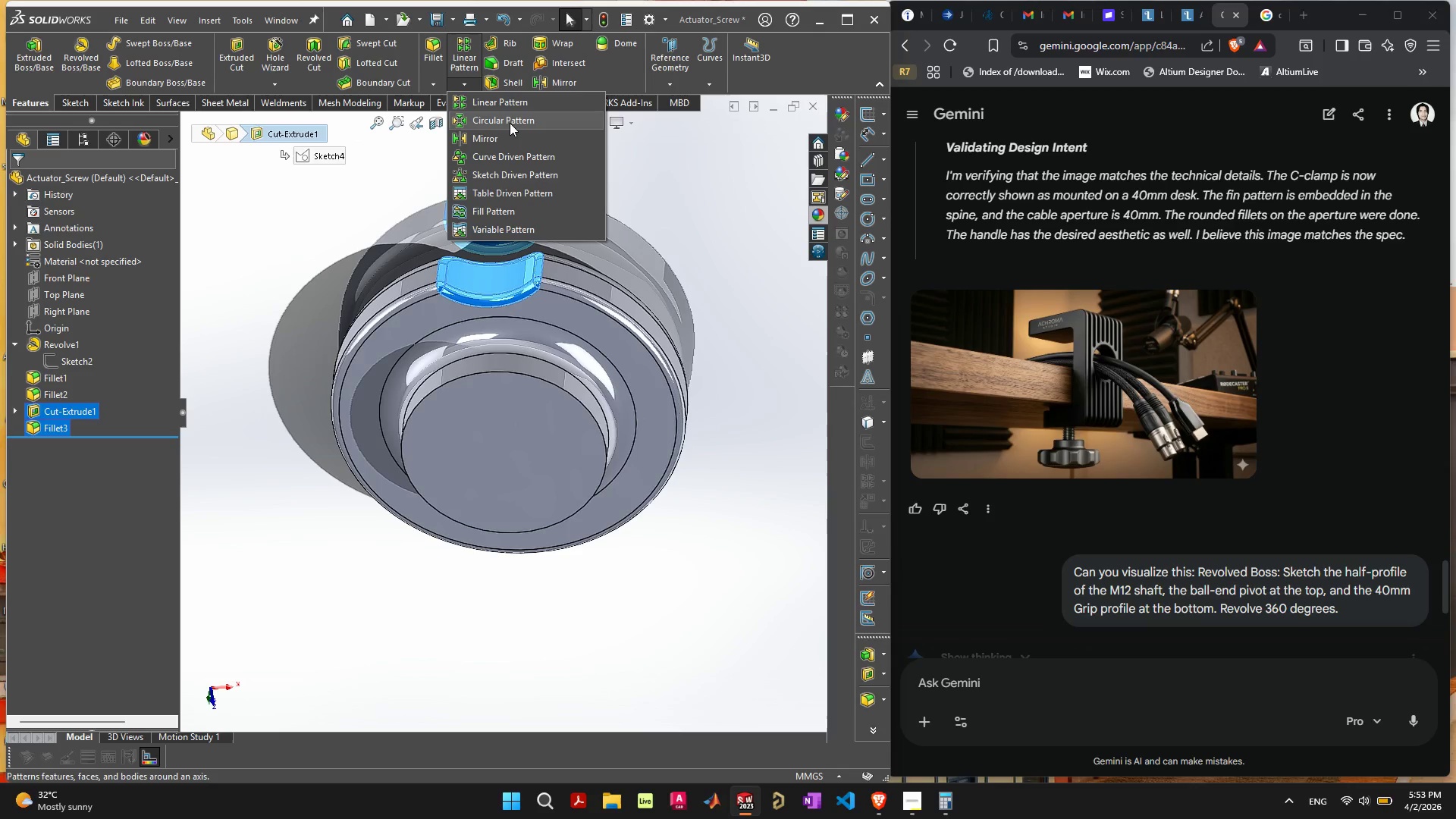 
left_click([510, 123])
 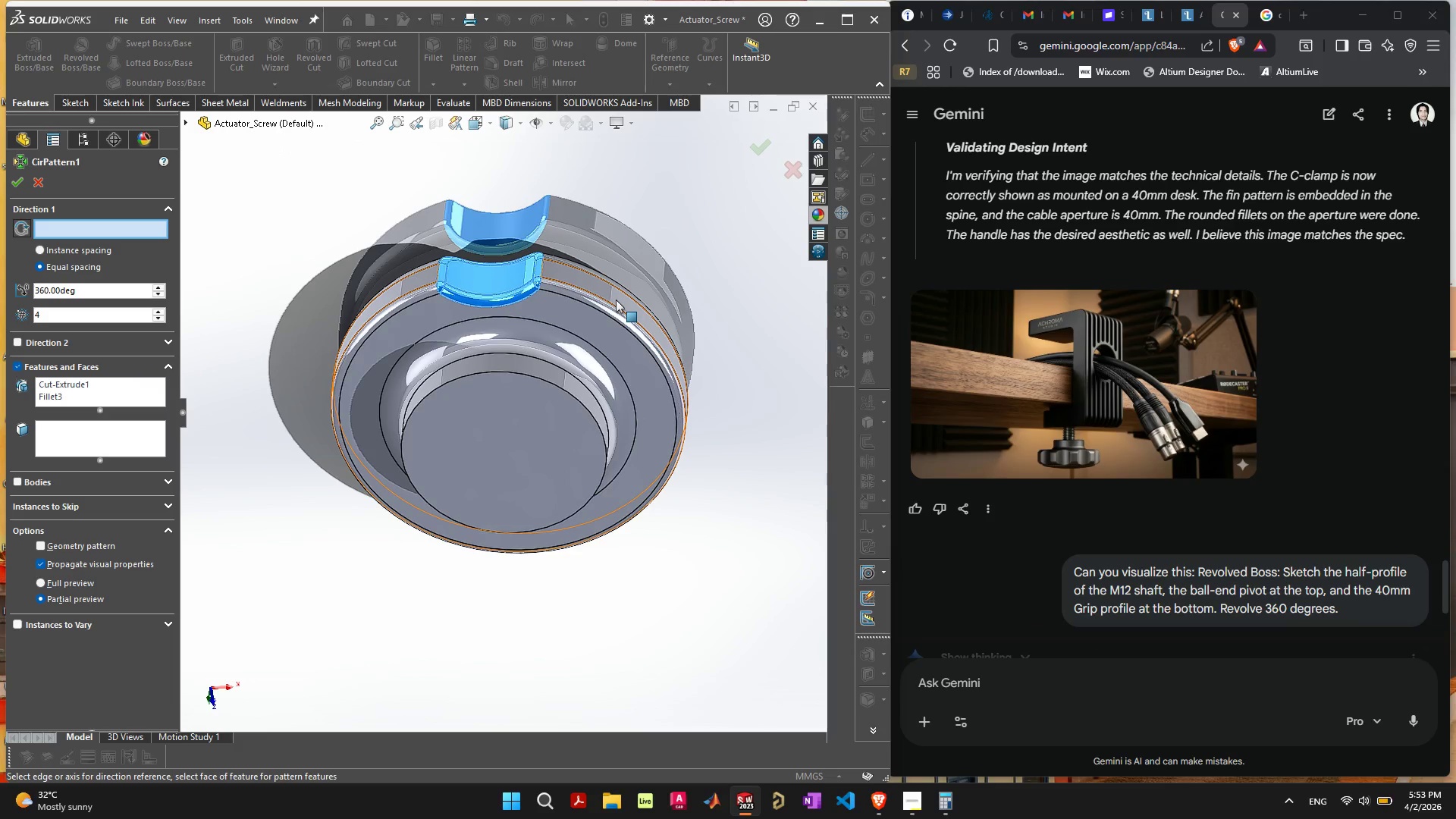 
left_click([616, 300])
 